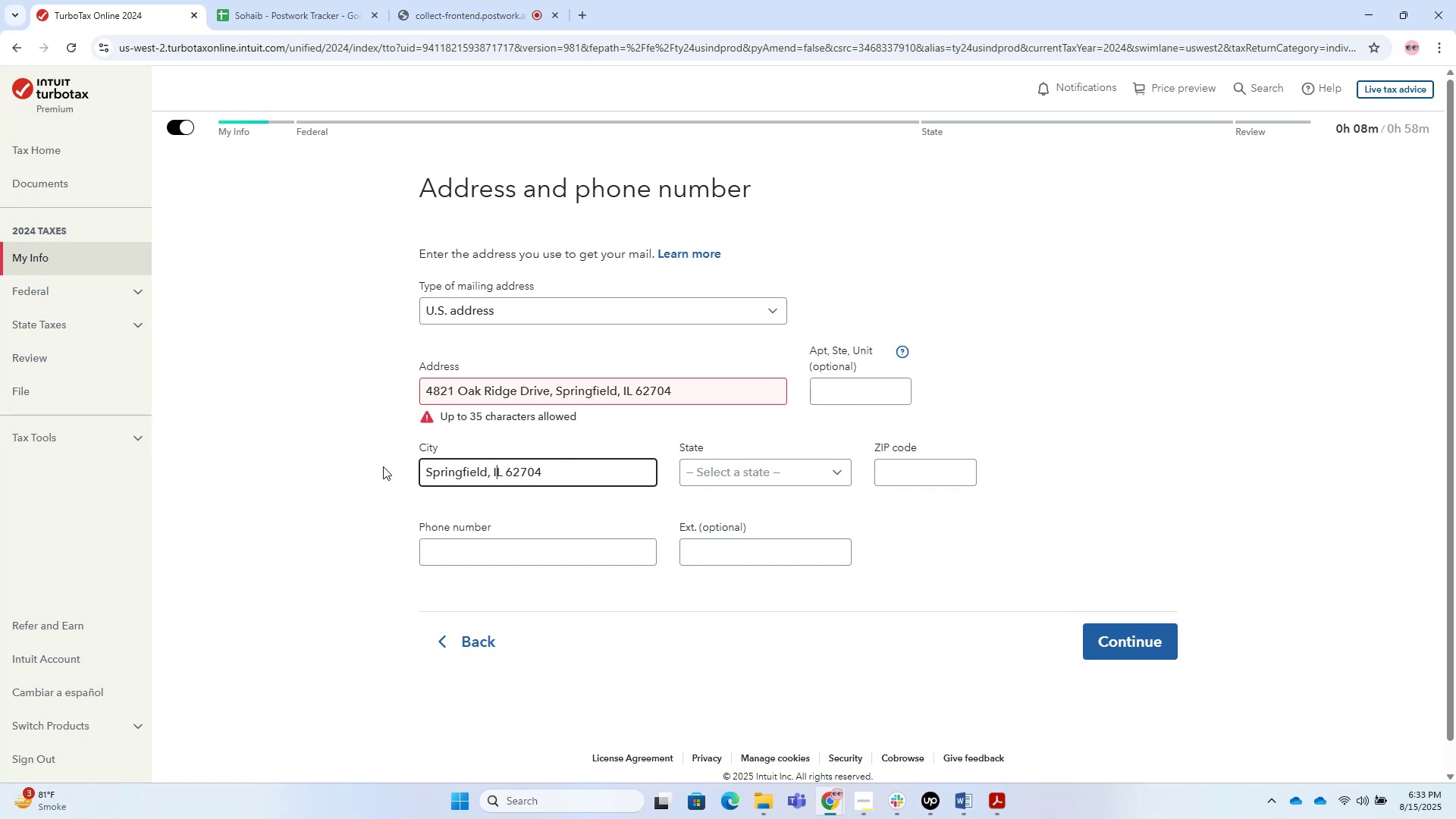 
key(ArrowLeft)
 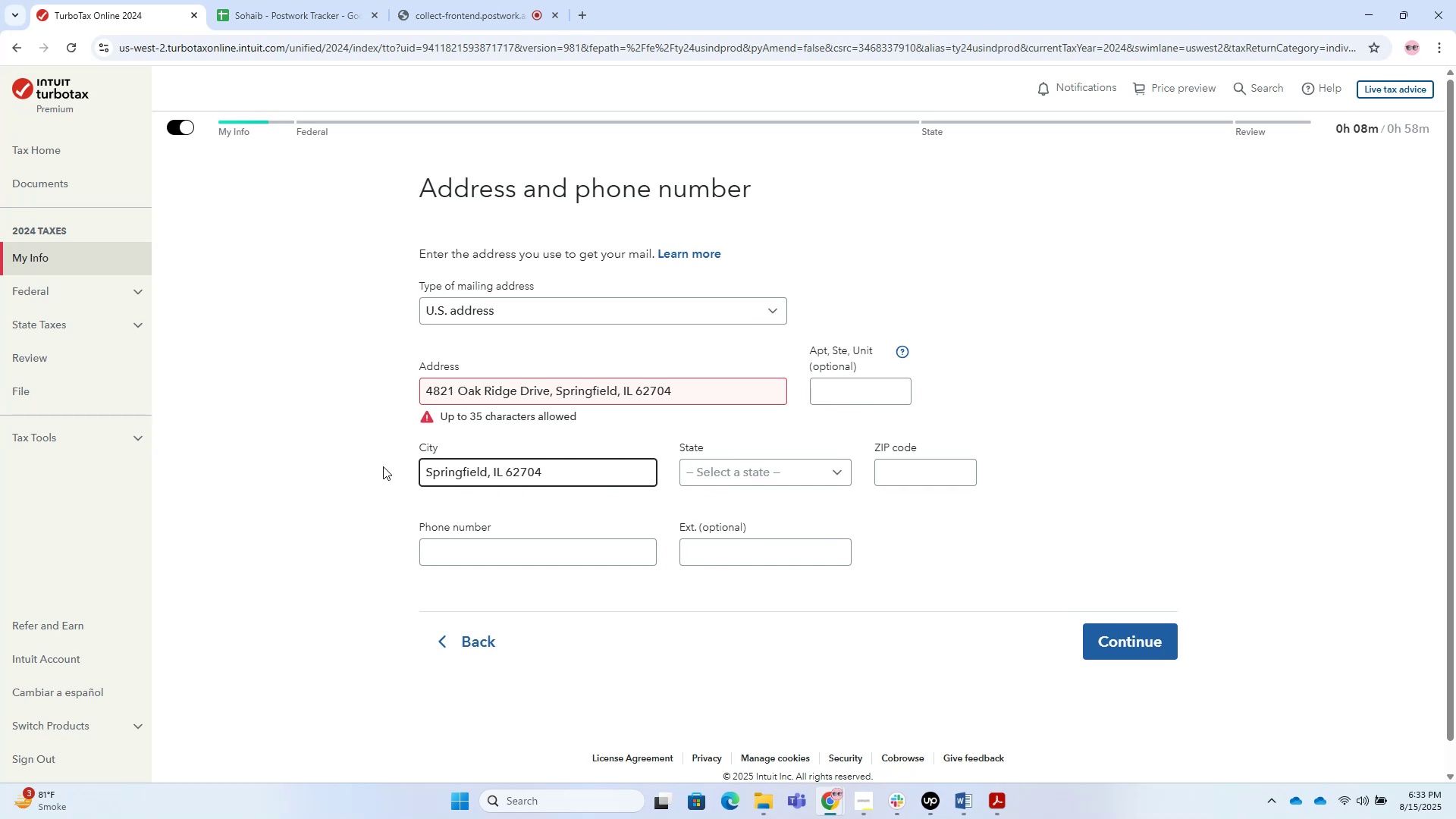 
key(Backspace)
 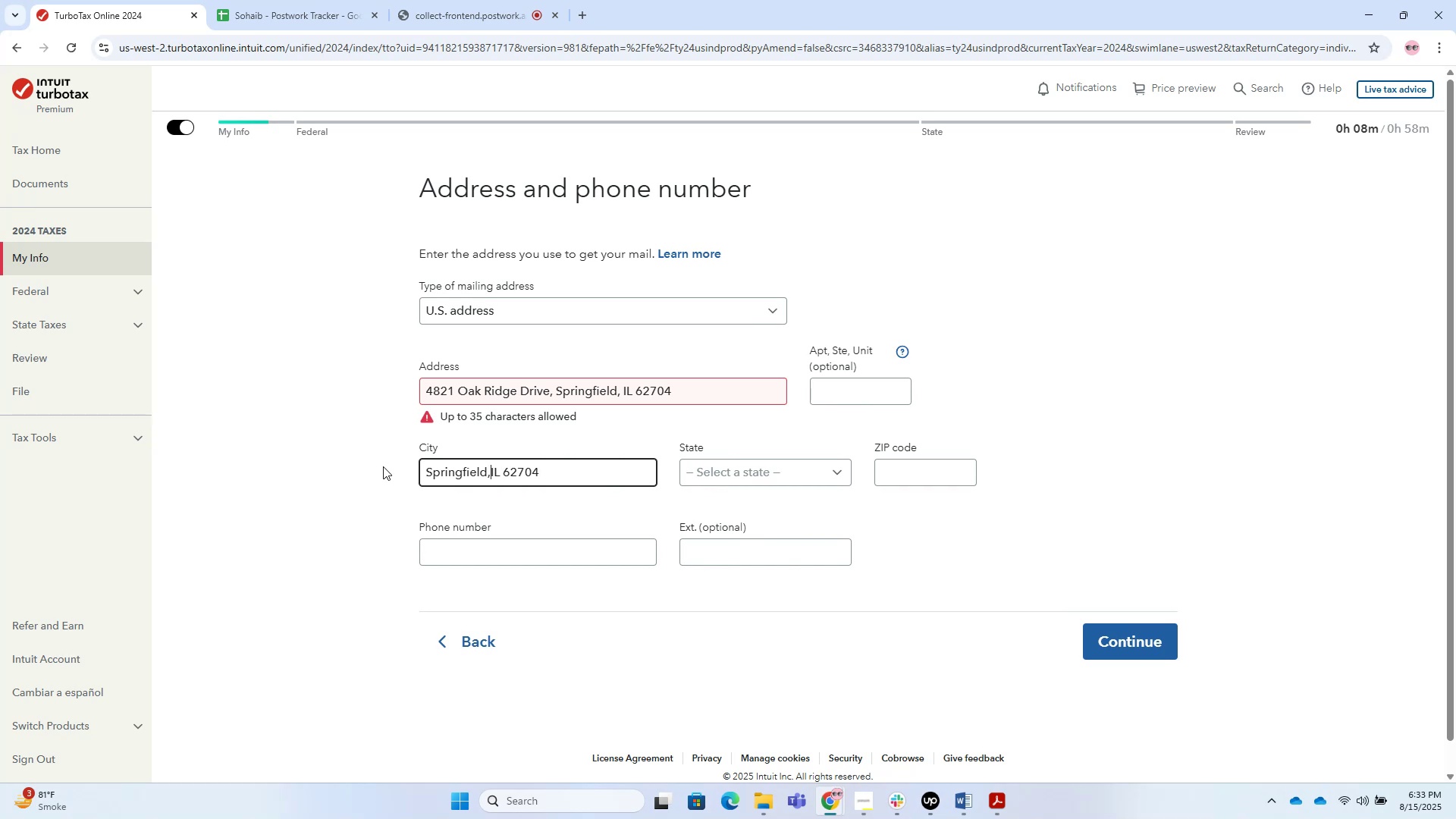 
key(Backspace)
 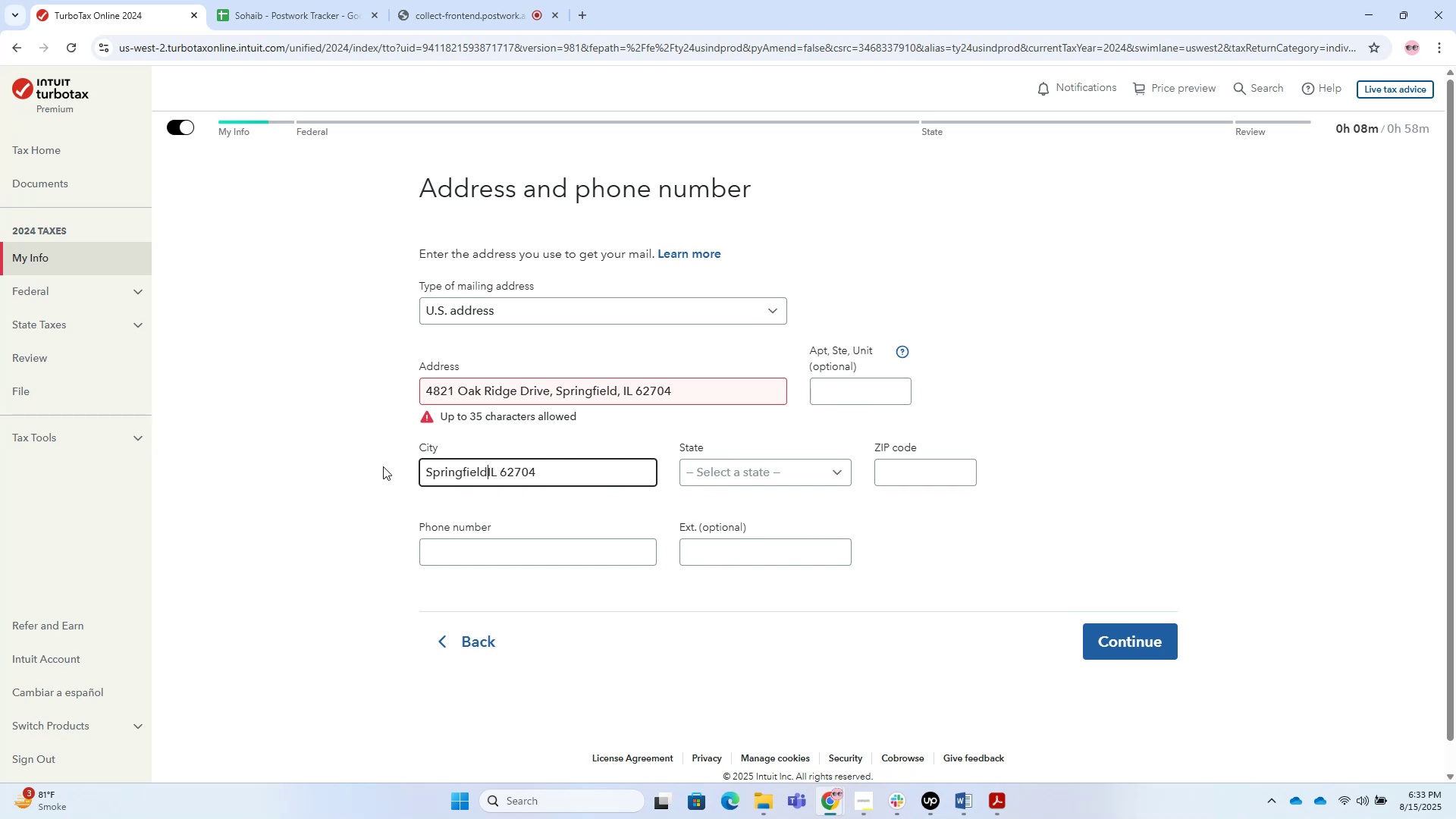 
key(Space)
 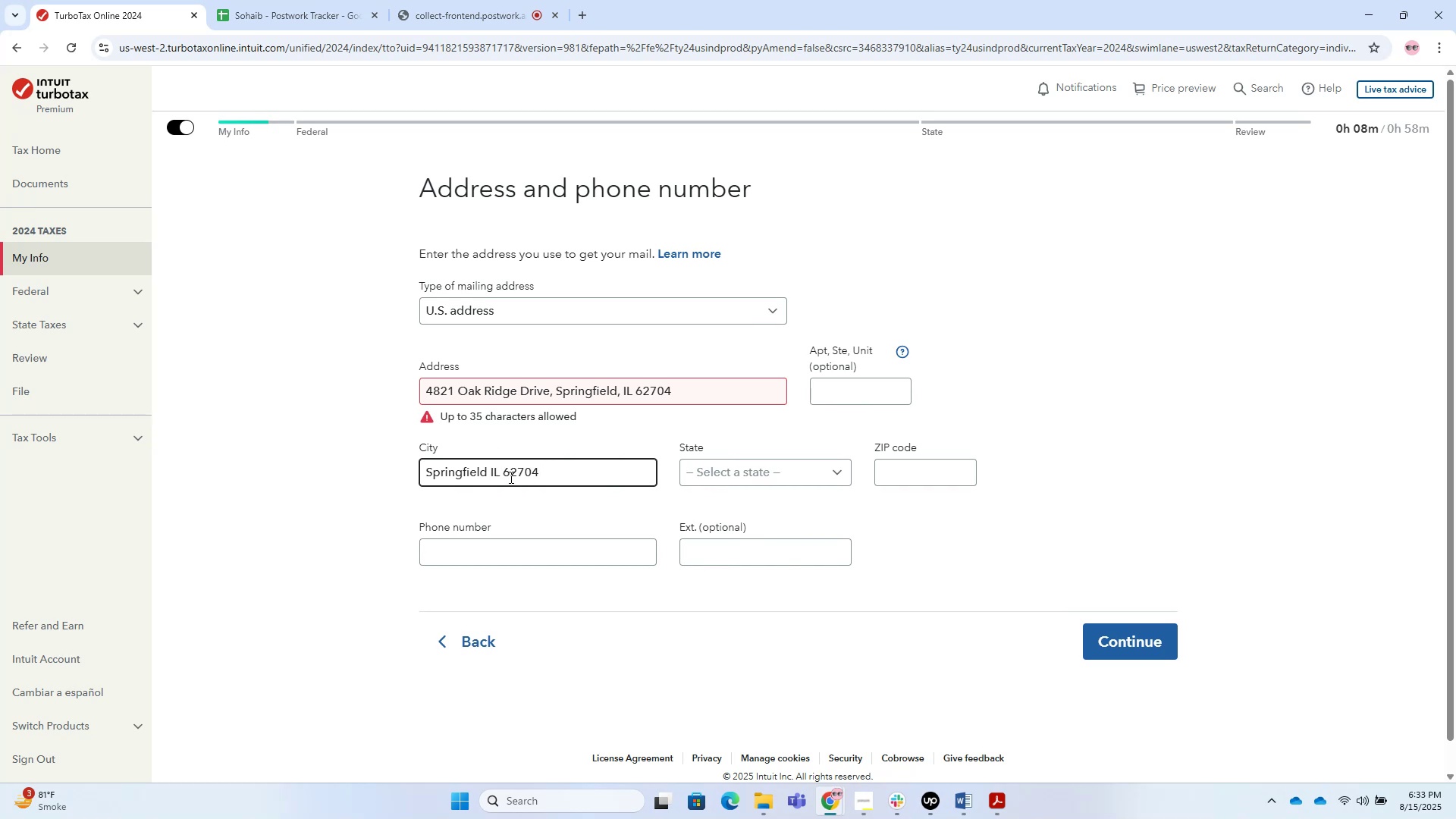 
left_click_drag(start_coordinate=[502, 476], to_coordinate=[574, 478])
 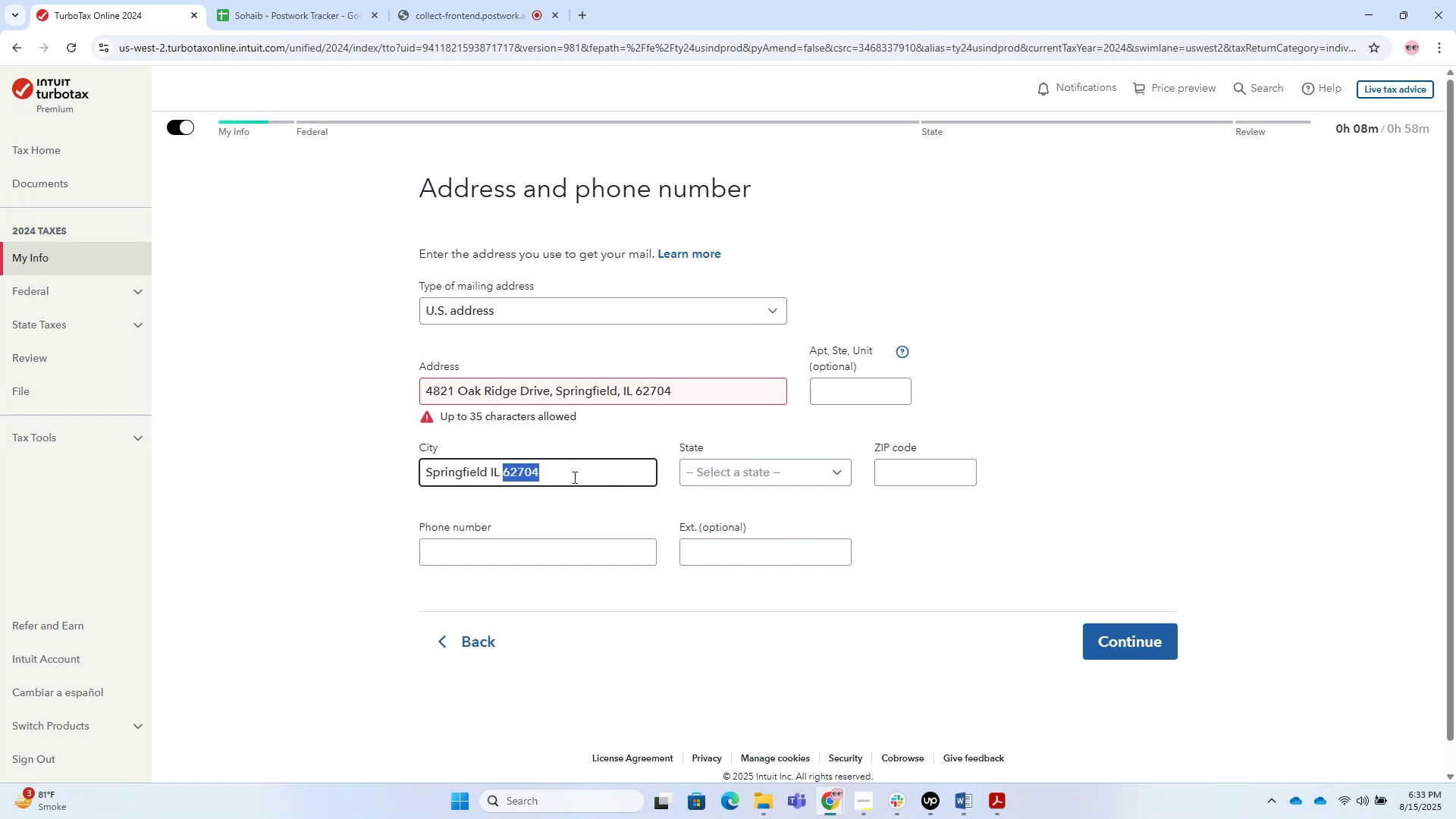 
key(Control+X)
 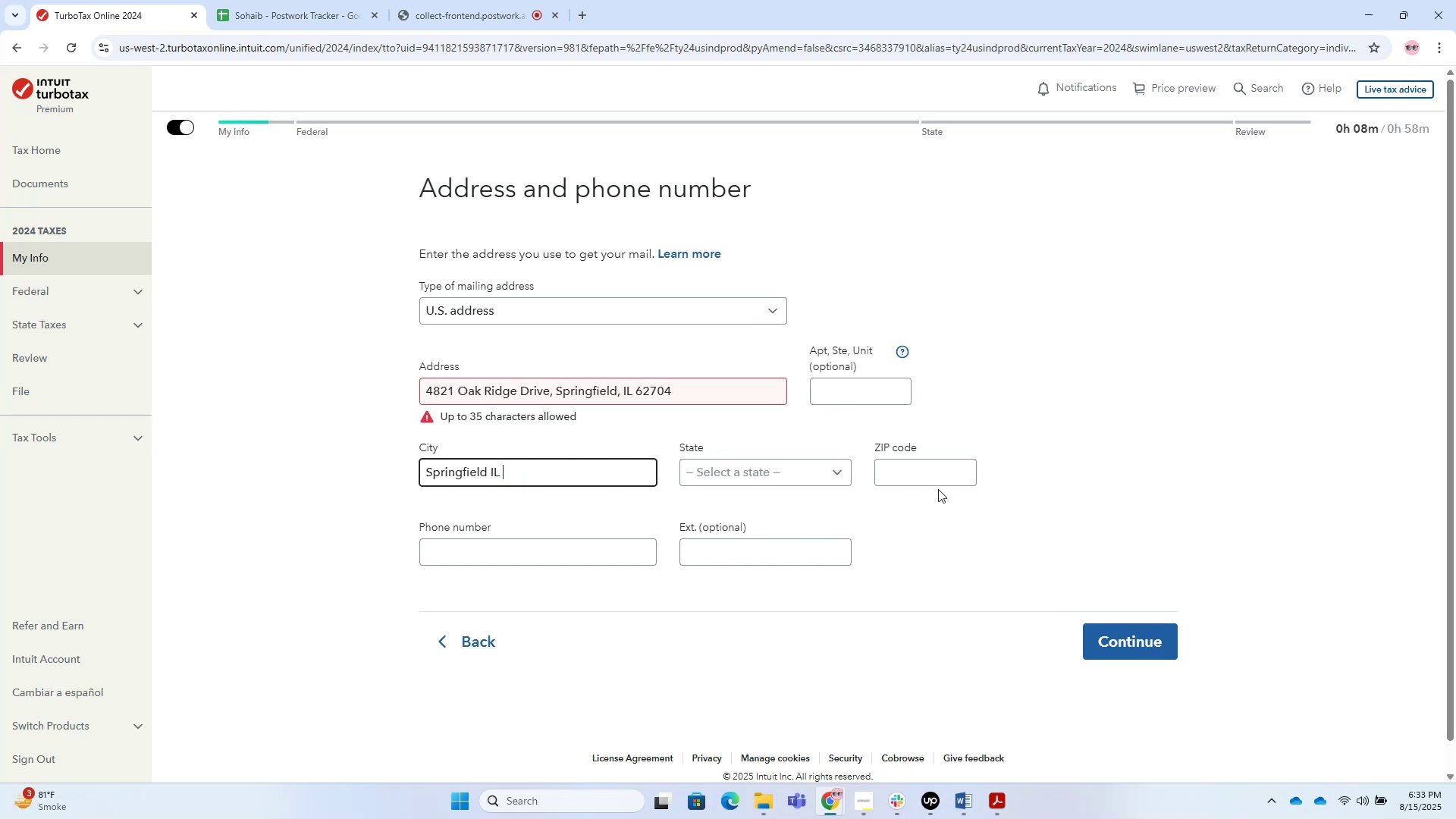 
left_click([913, 474])
 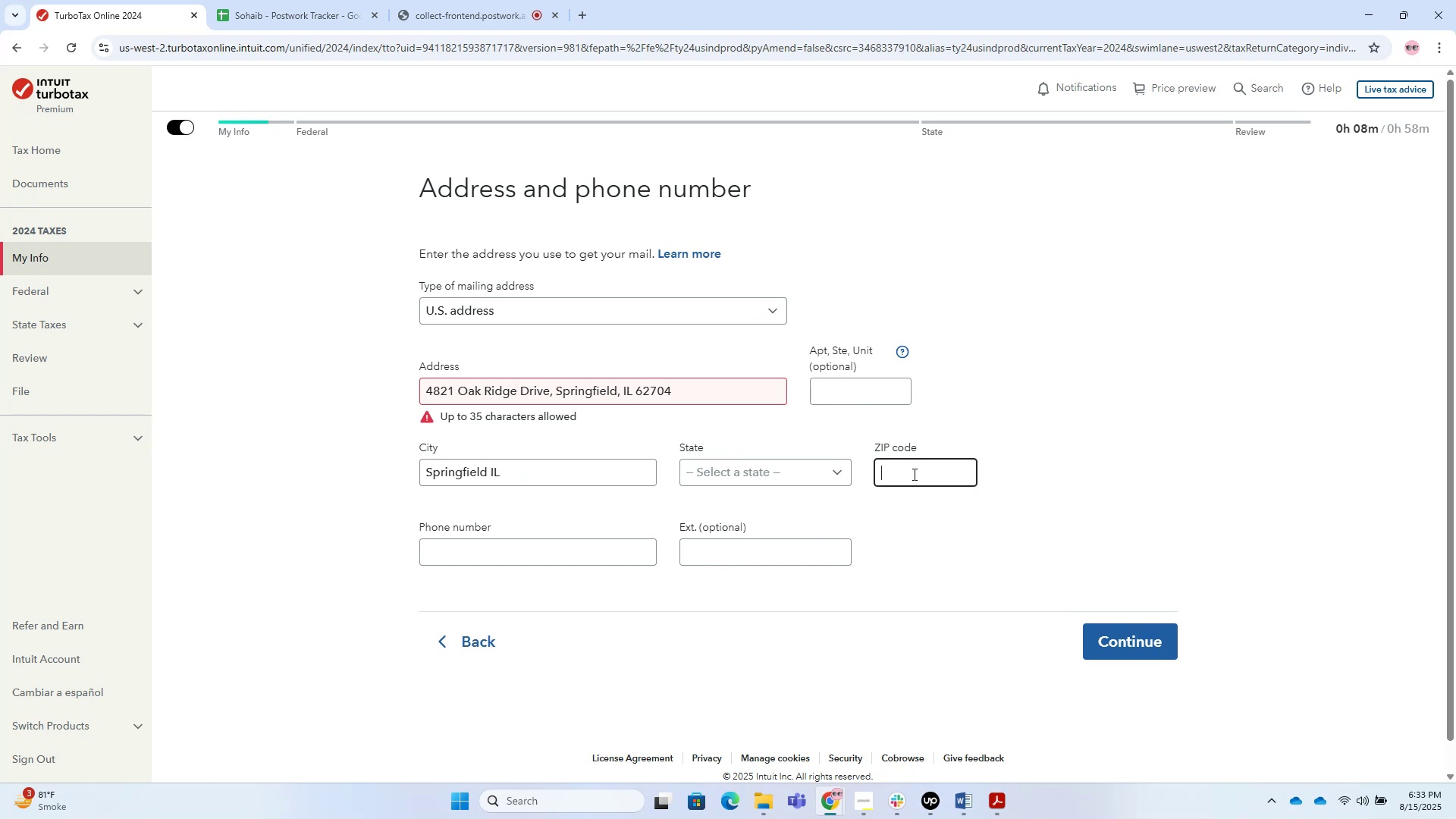 
key(Control+V)
 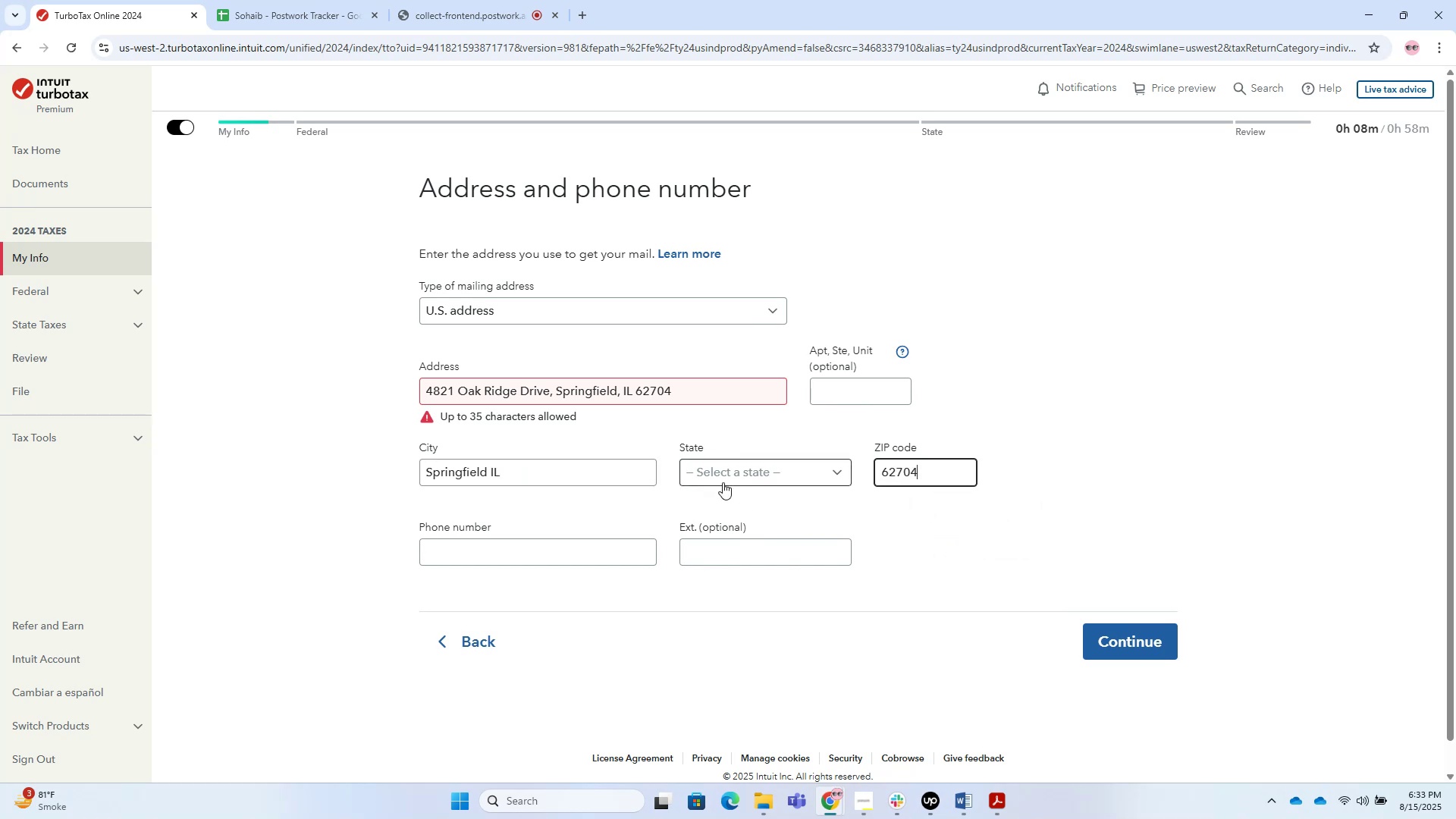 
left_click([711, 472])
 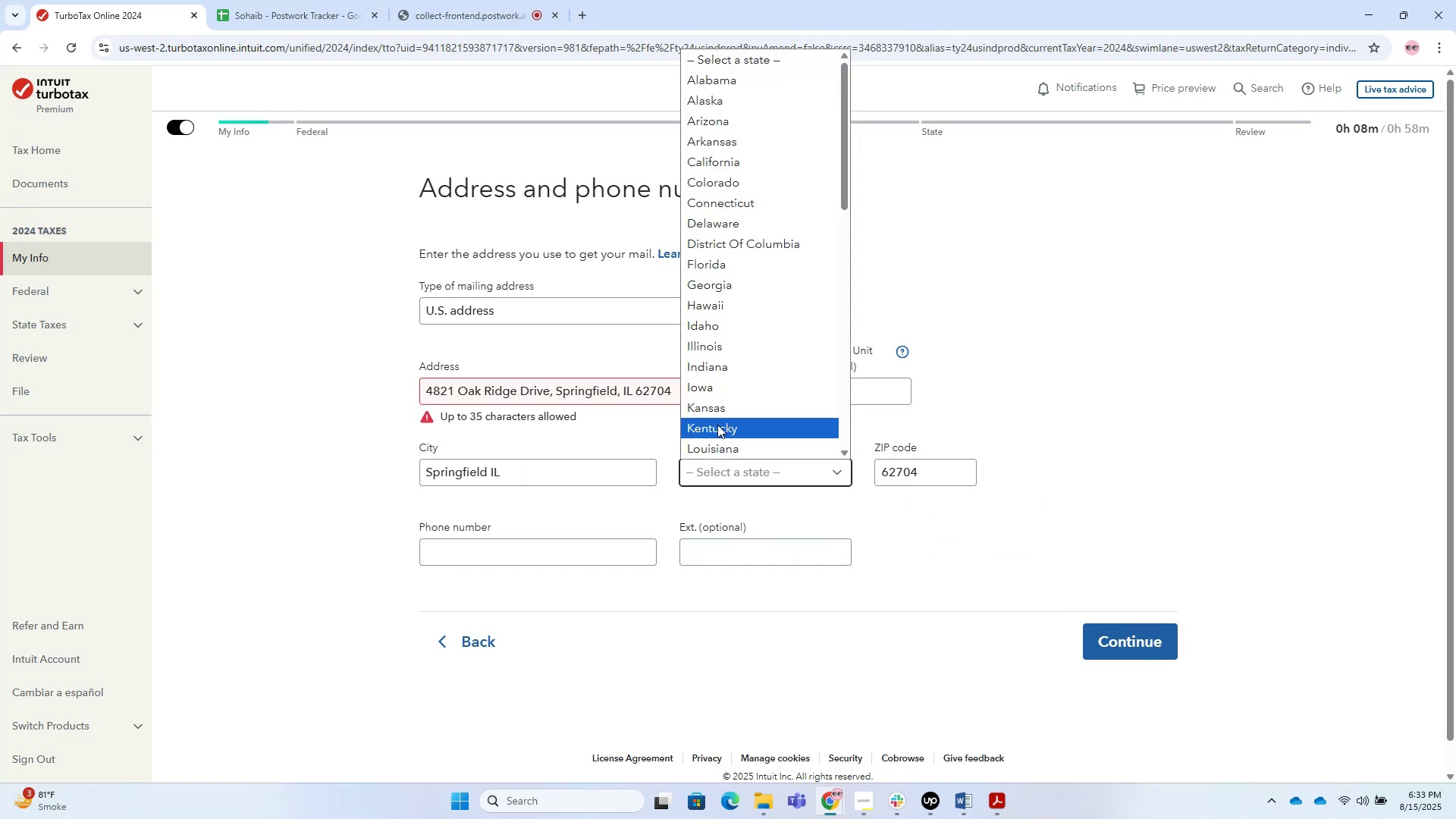 
scroll: coordinate [717, 425], scroll_direction: down, amount: 1.0
 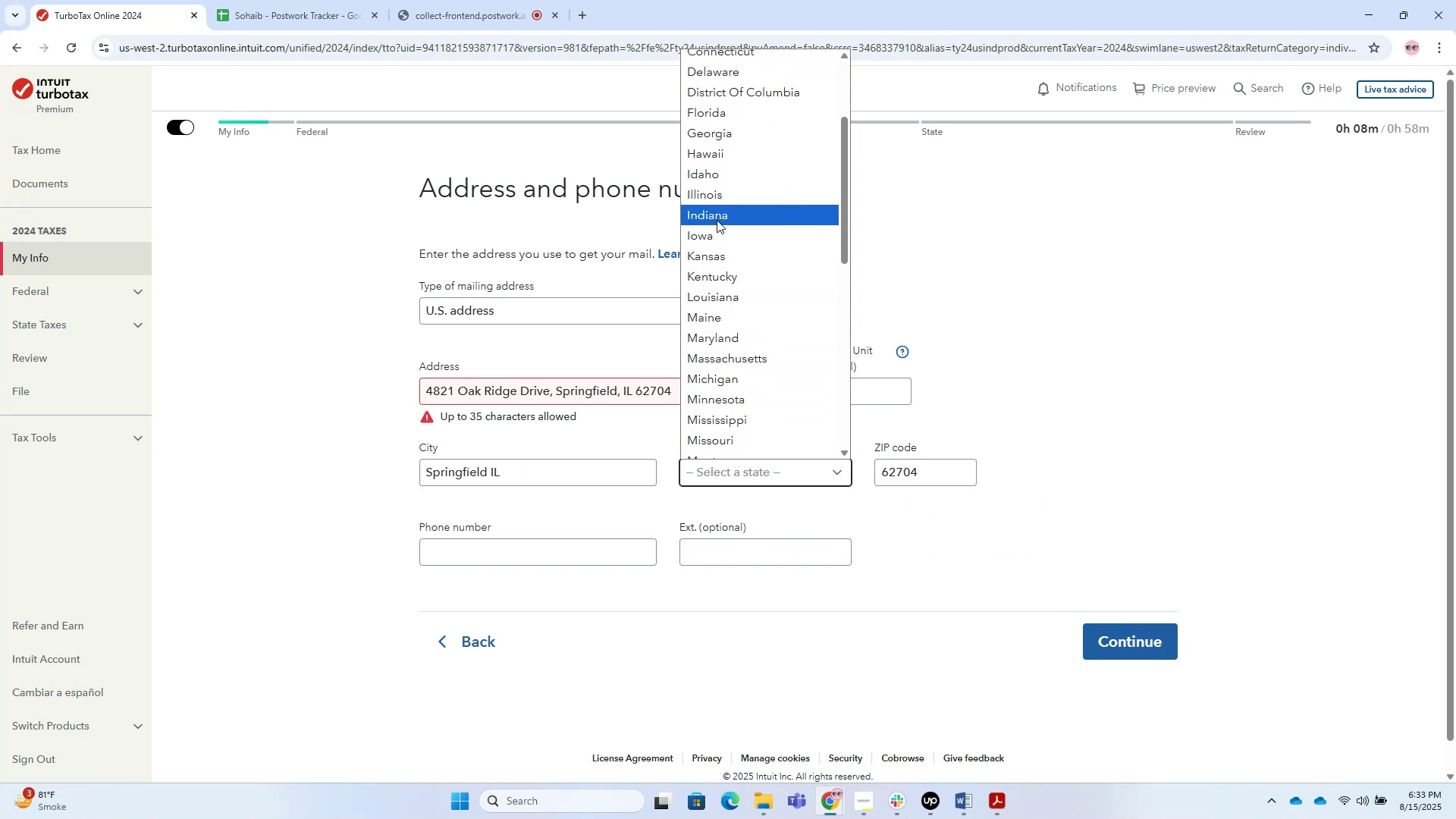 
left_click([717, 202])
 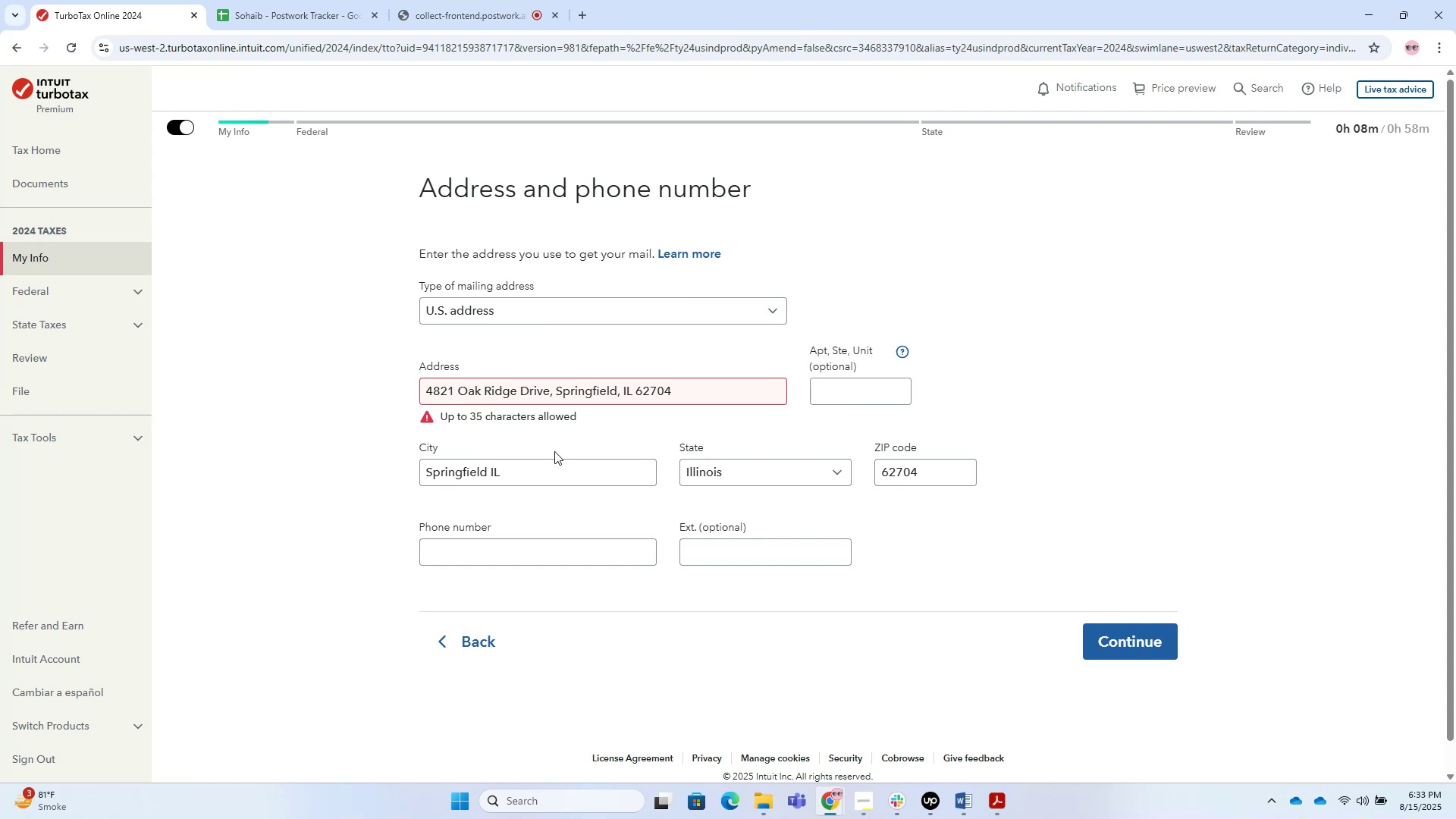 
double_click([554, 468])
 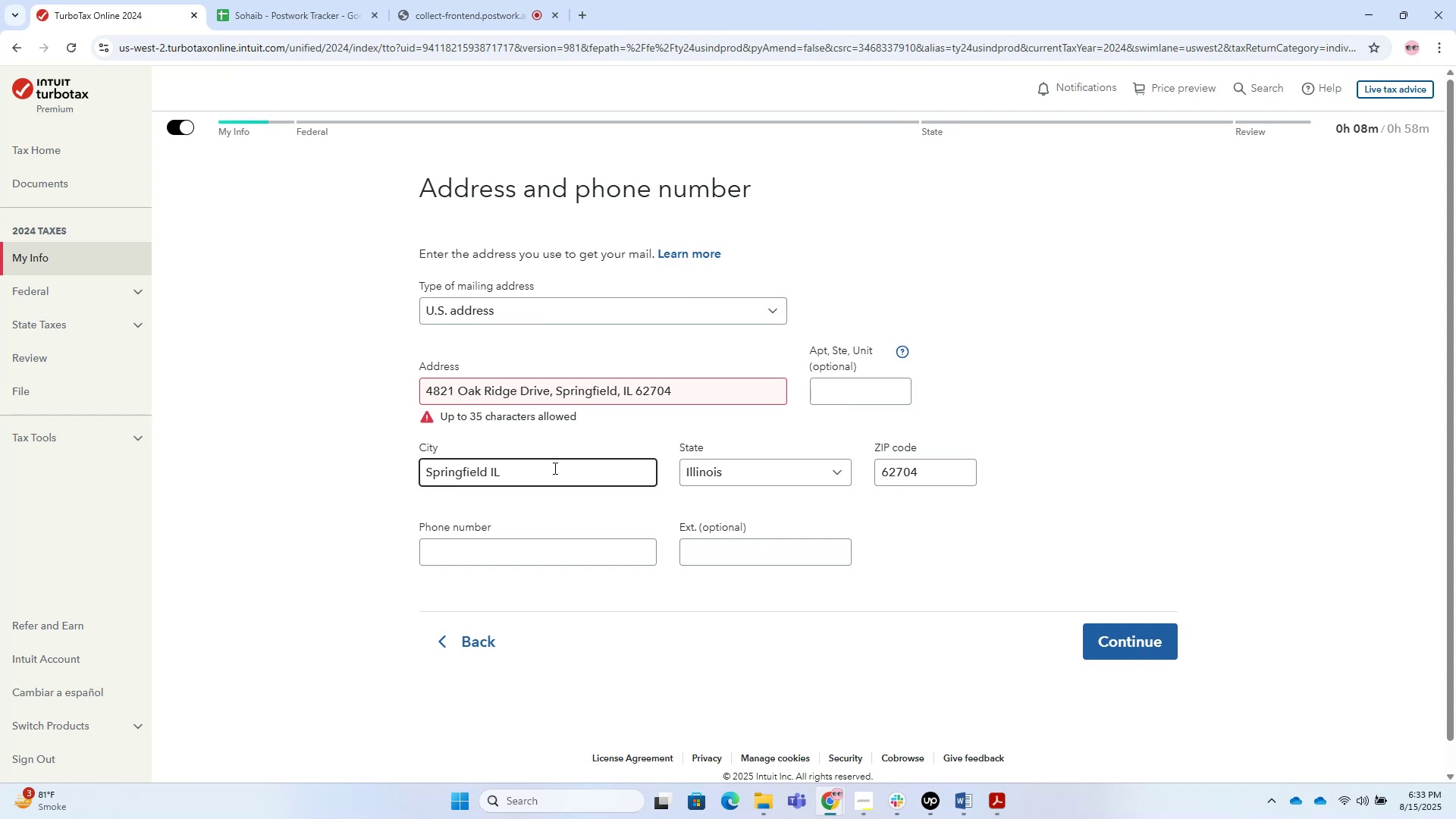 
key(Insert)
 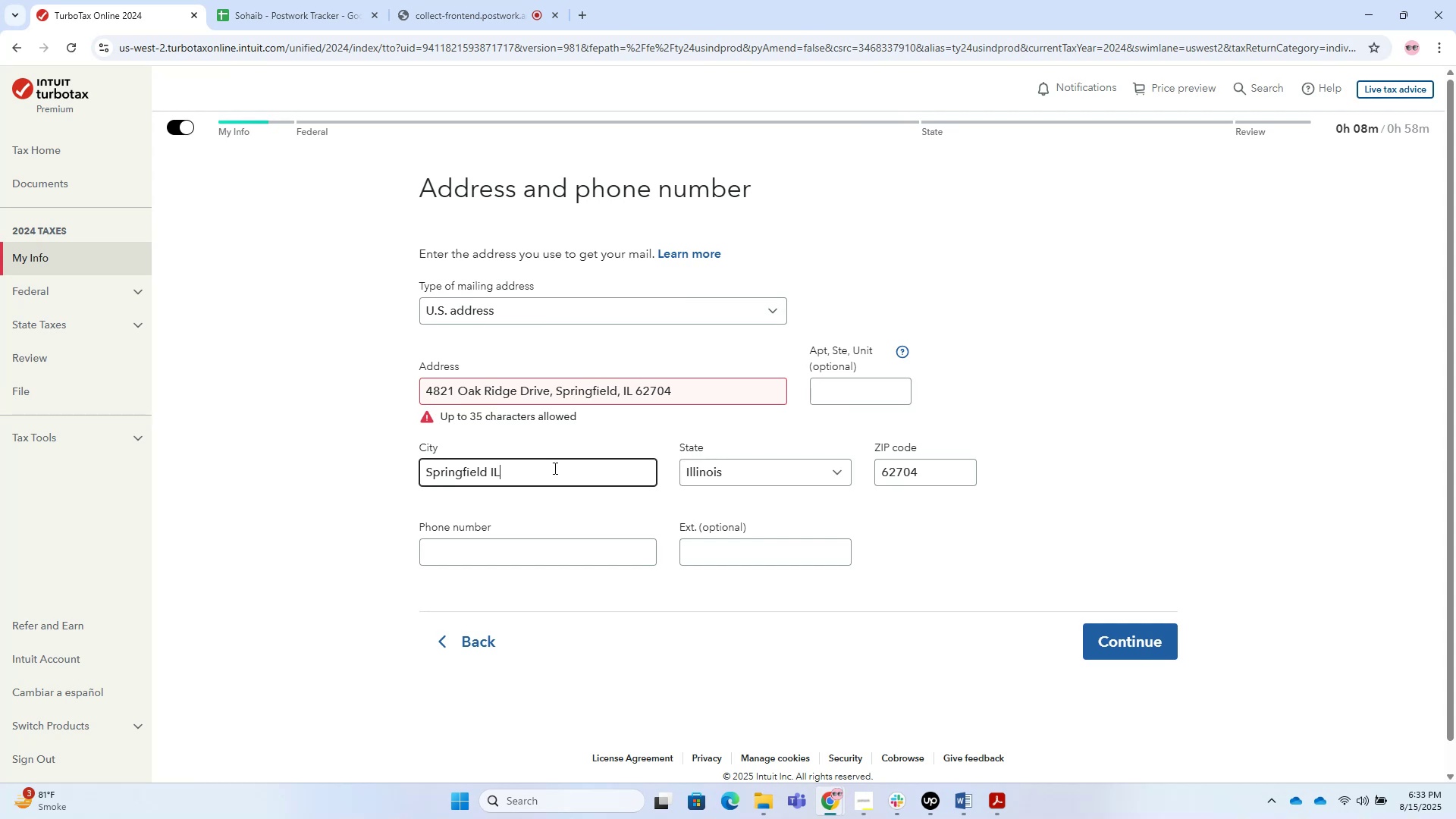 
key(Backspace)
 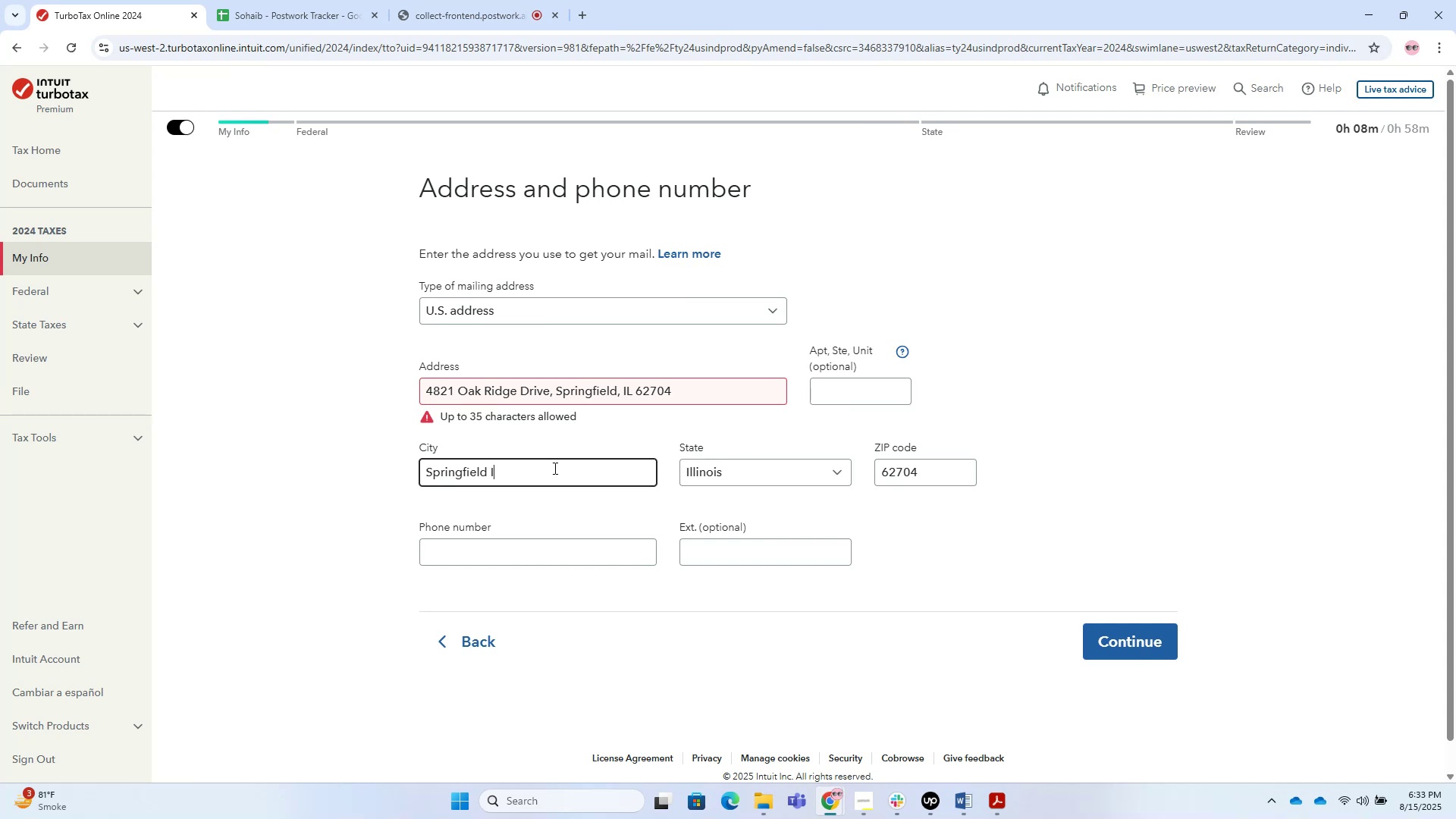 
key(Backspace)
 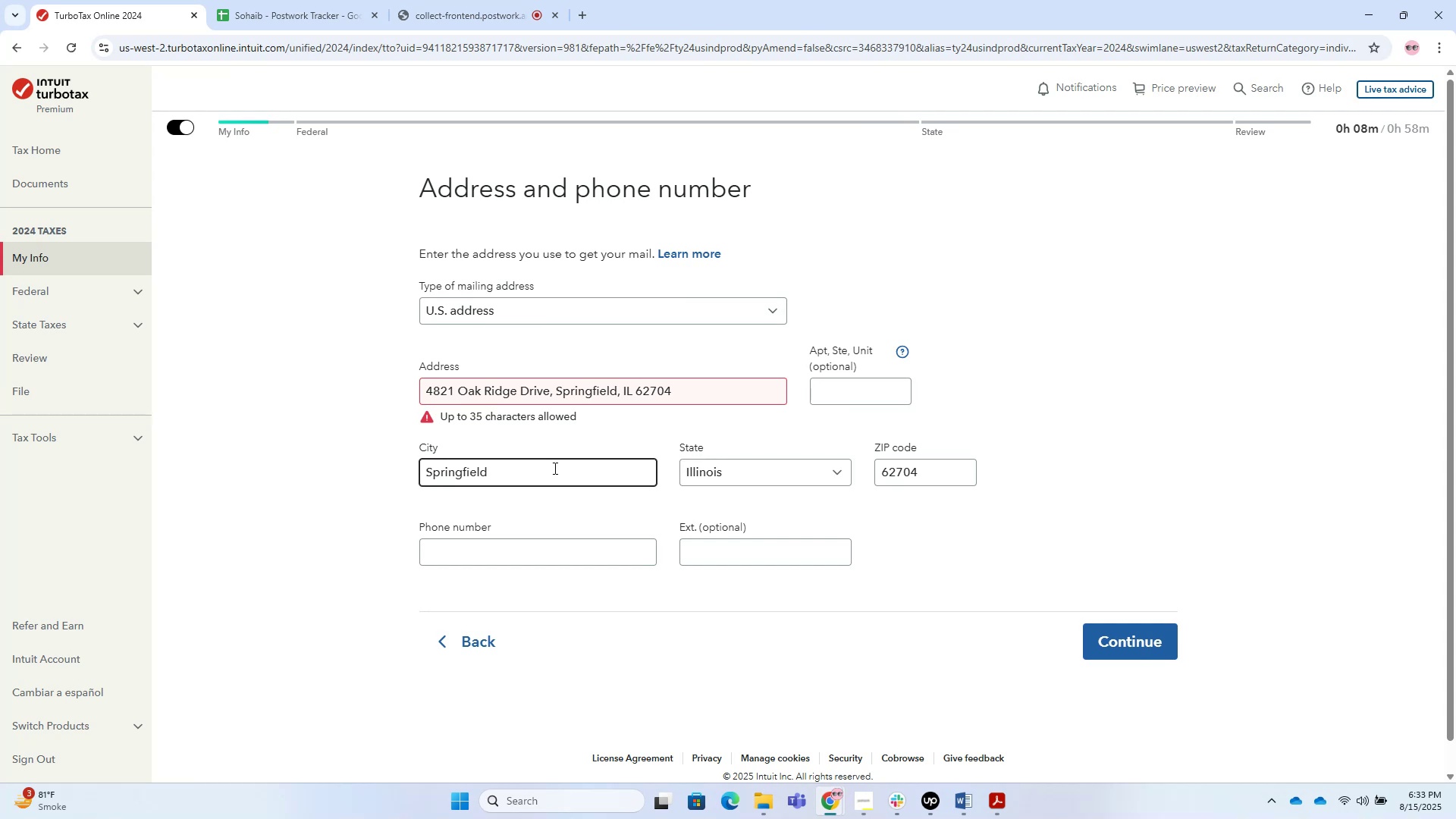 
key(Backspace)
 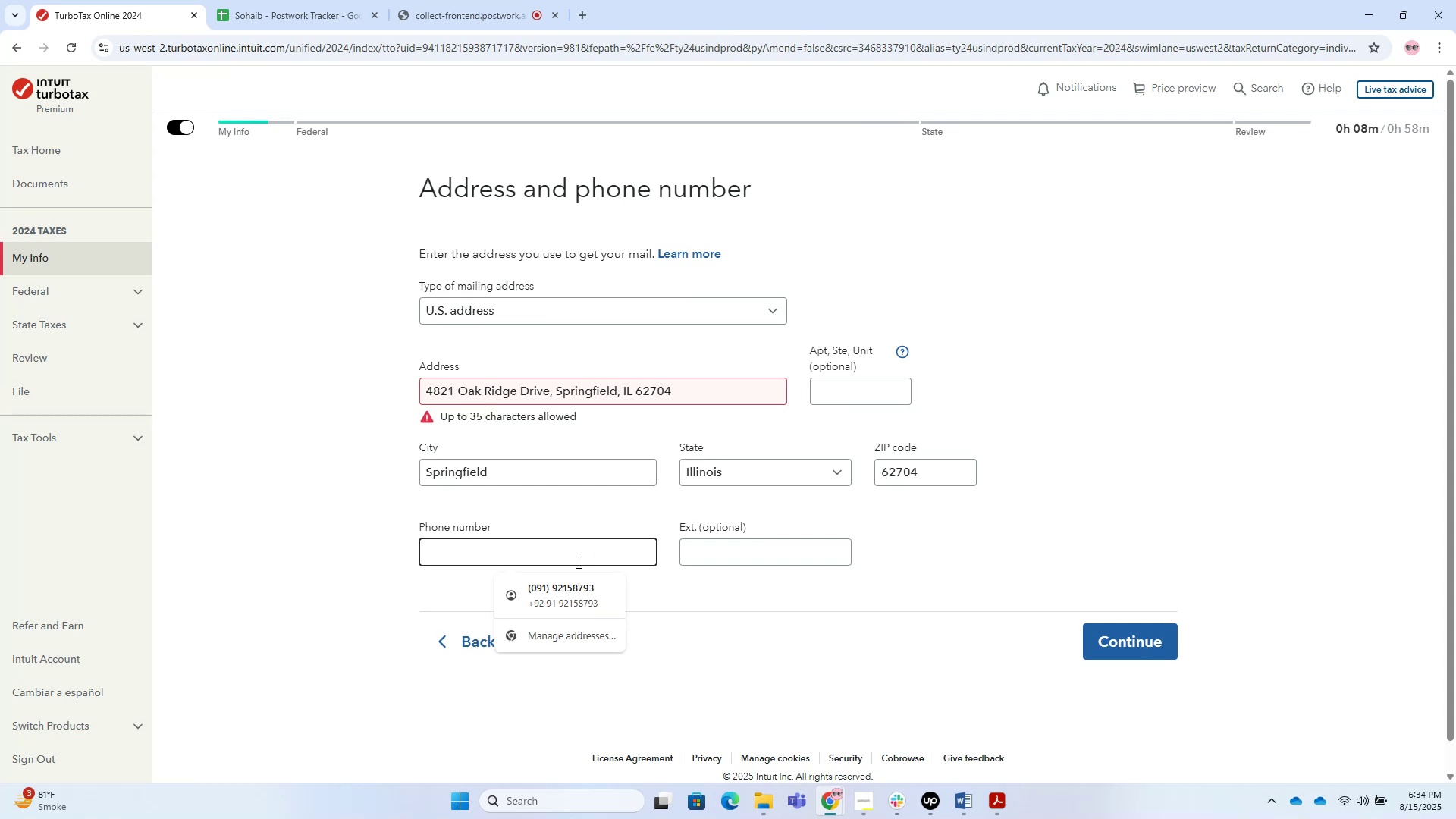 
key(ArrowDown)
 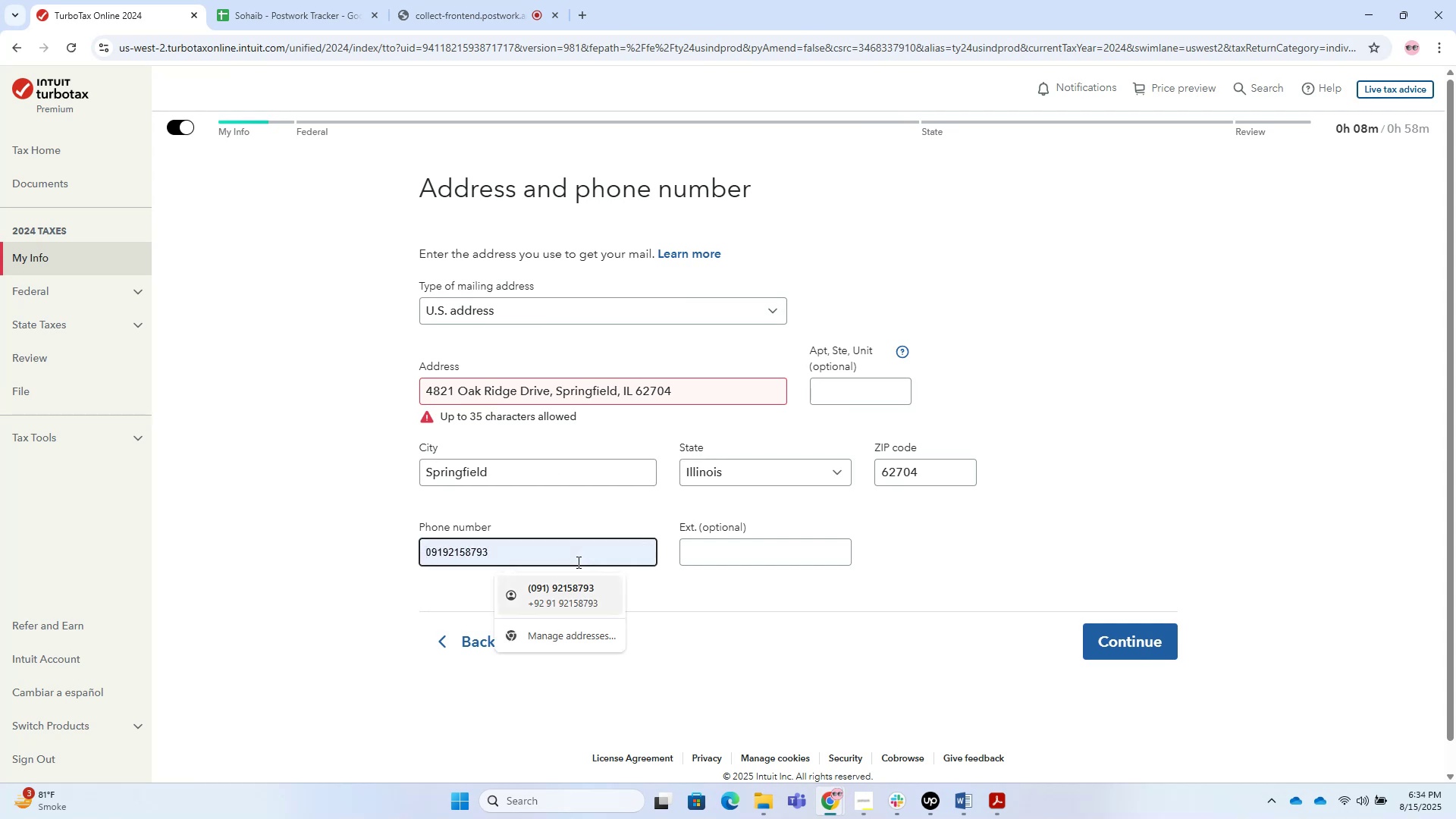 
key(Enter)
 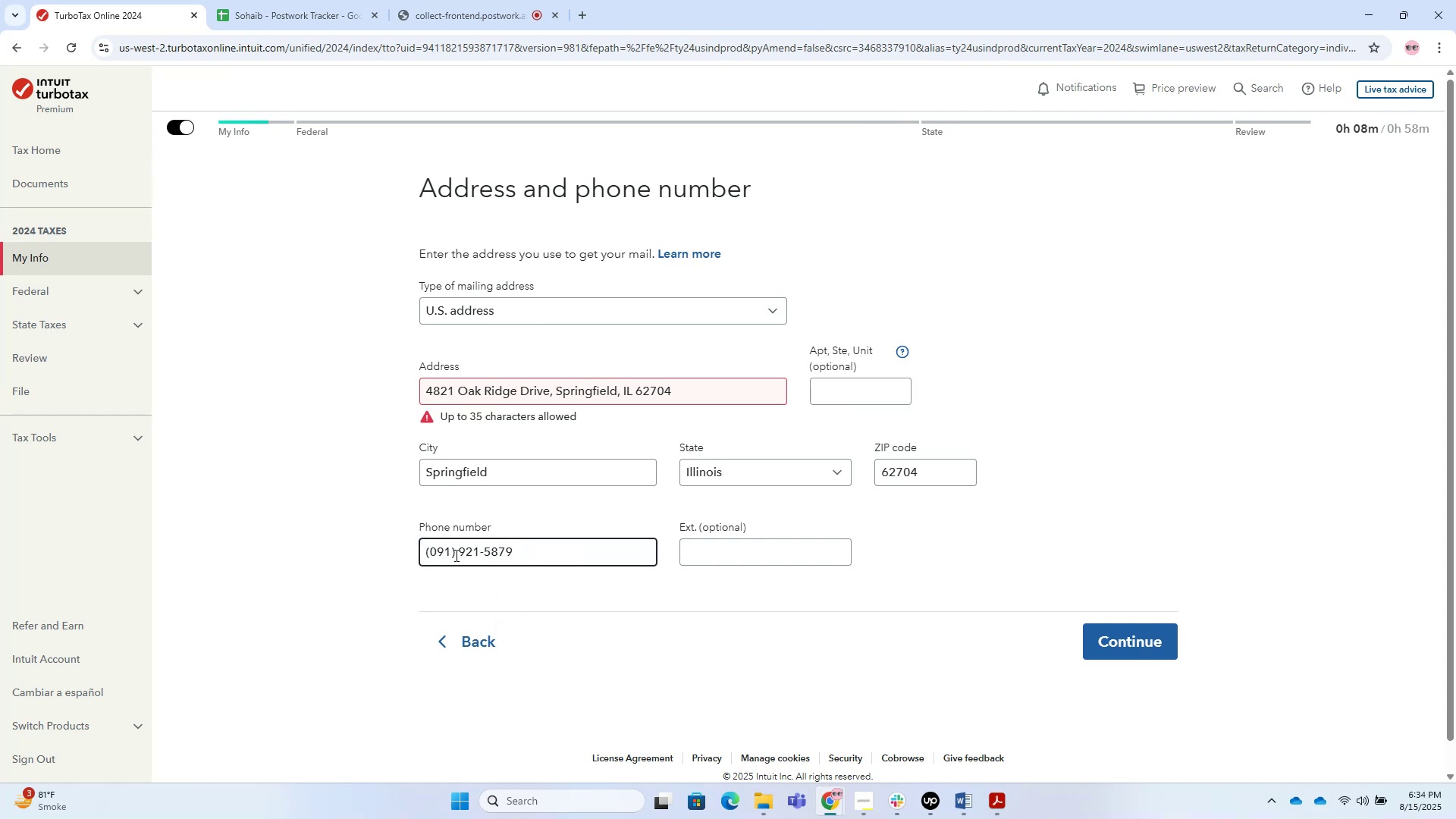 
left_click([440, 553])
 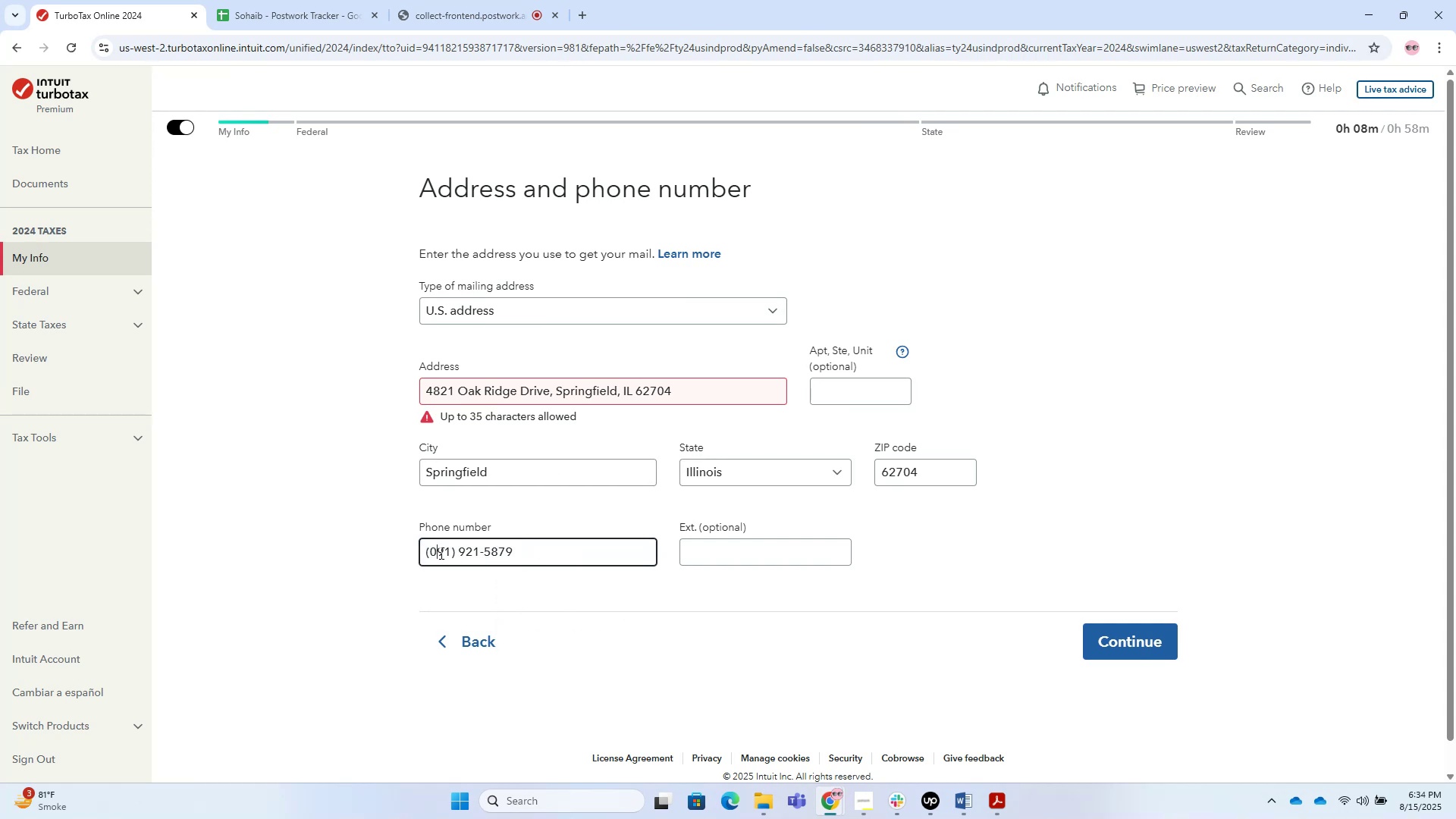 
key(Numpad9)
 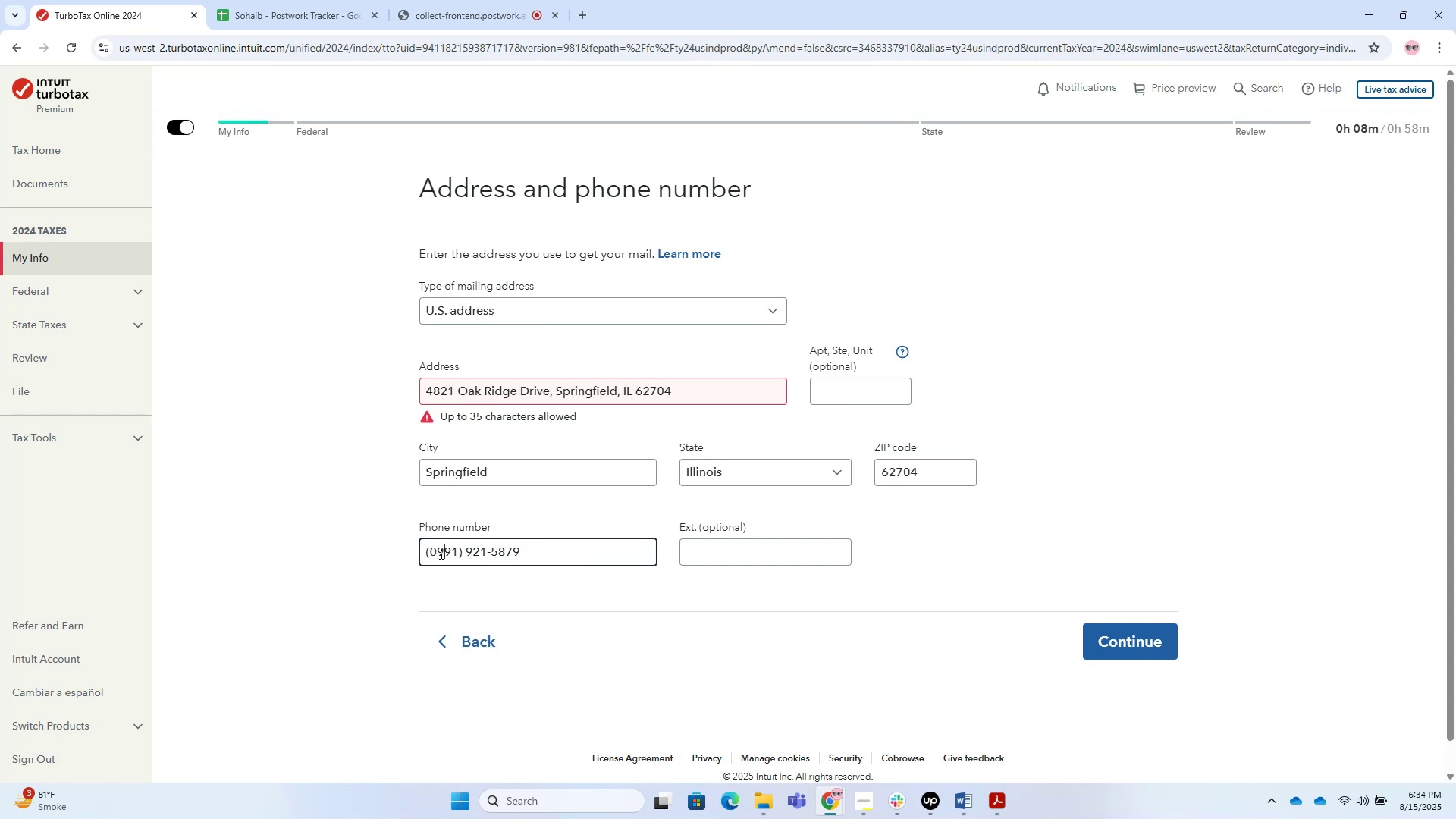 
key(ArrowLeft)
 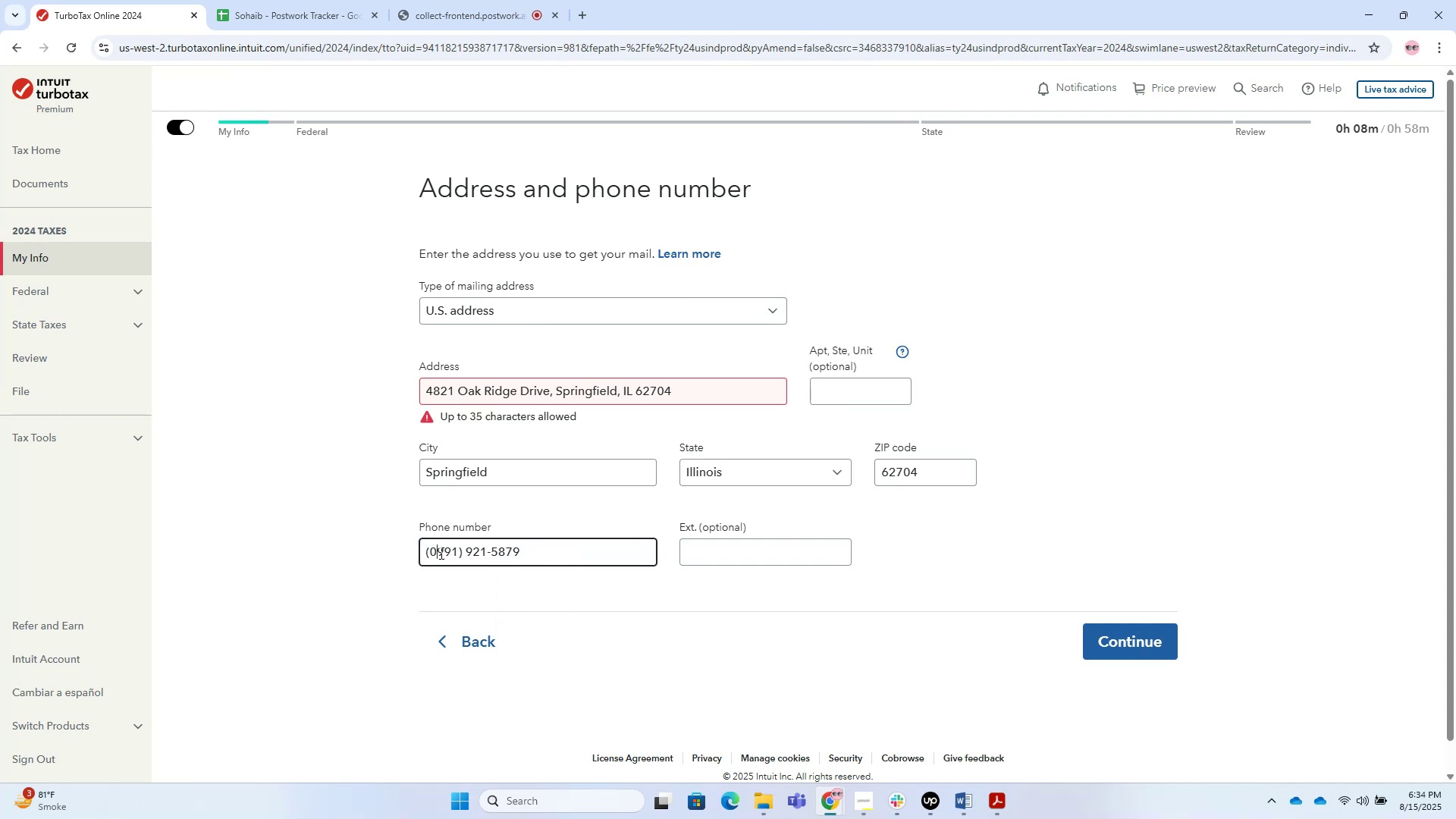 
key(Backspace)
 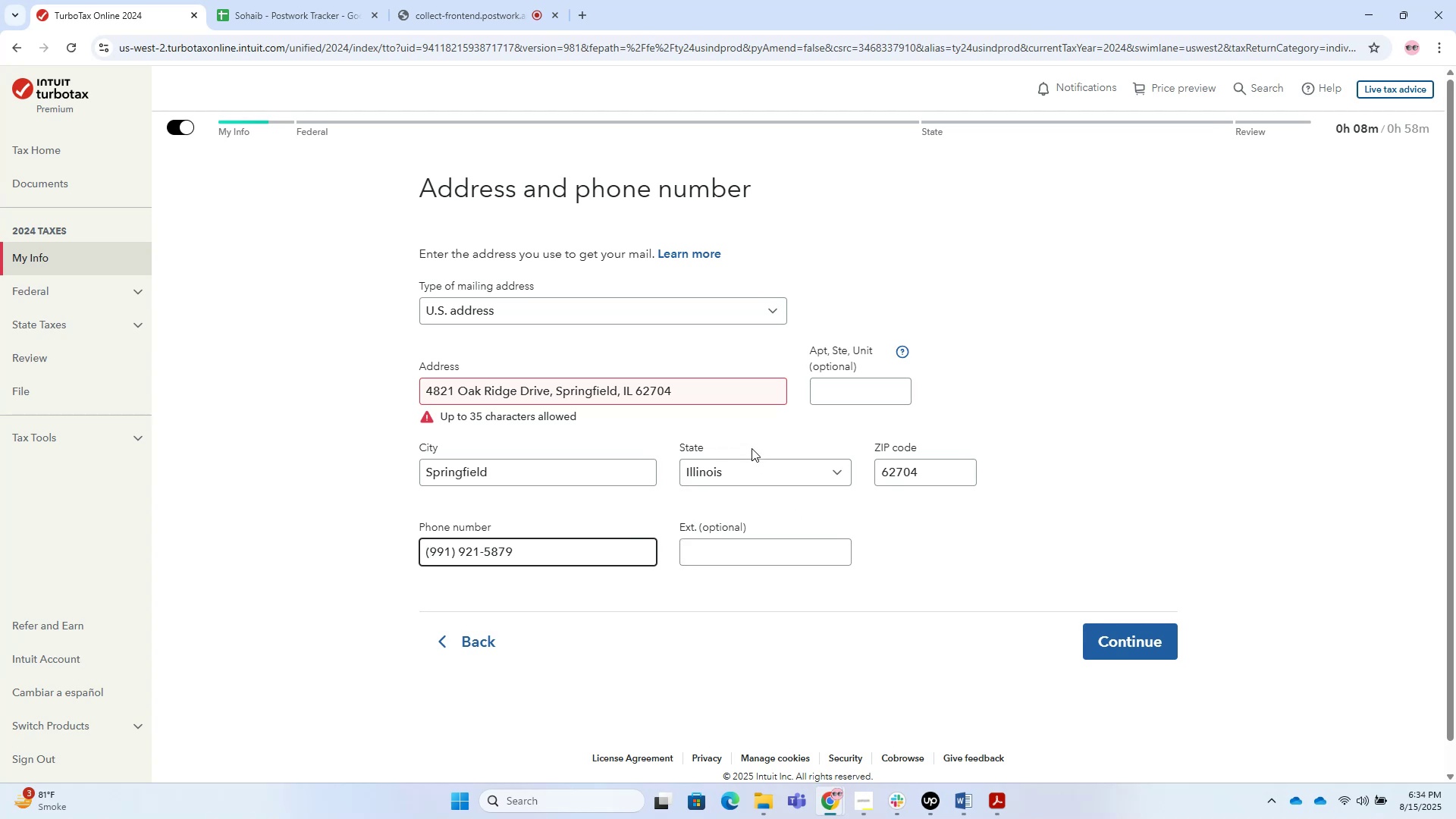 
left_click([697, 388])
 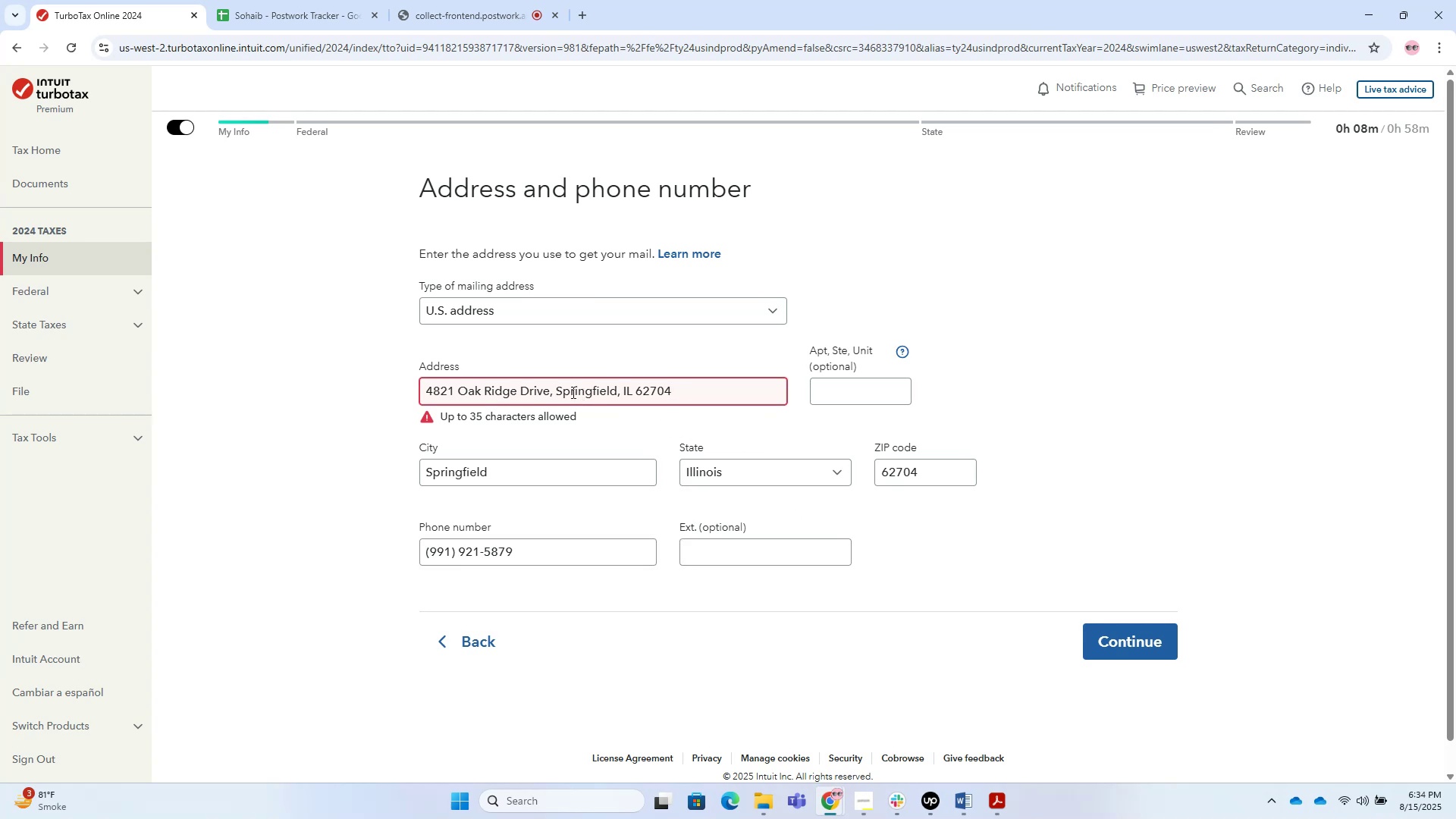 
left_click_drag(start_coordinate=[551, 392], to_coordinate=[1031, 409])
 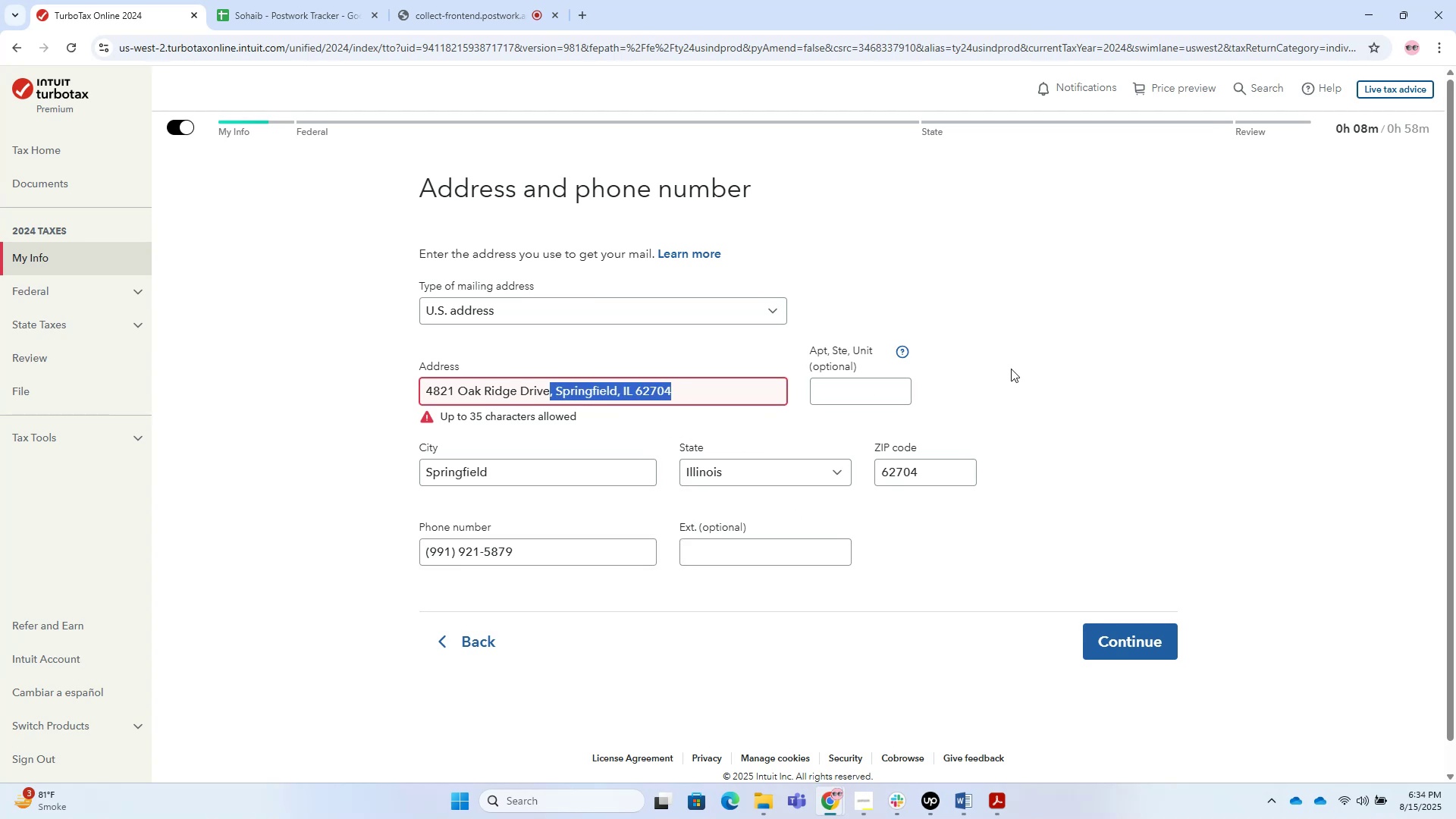 
key(Backspace)
 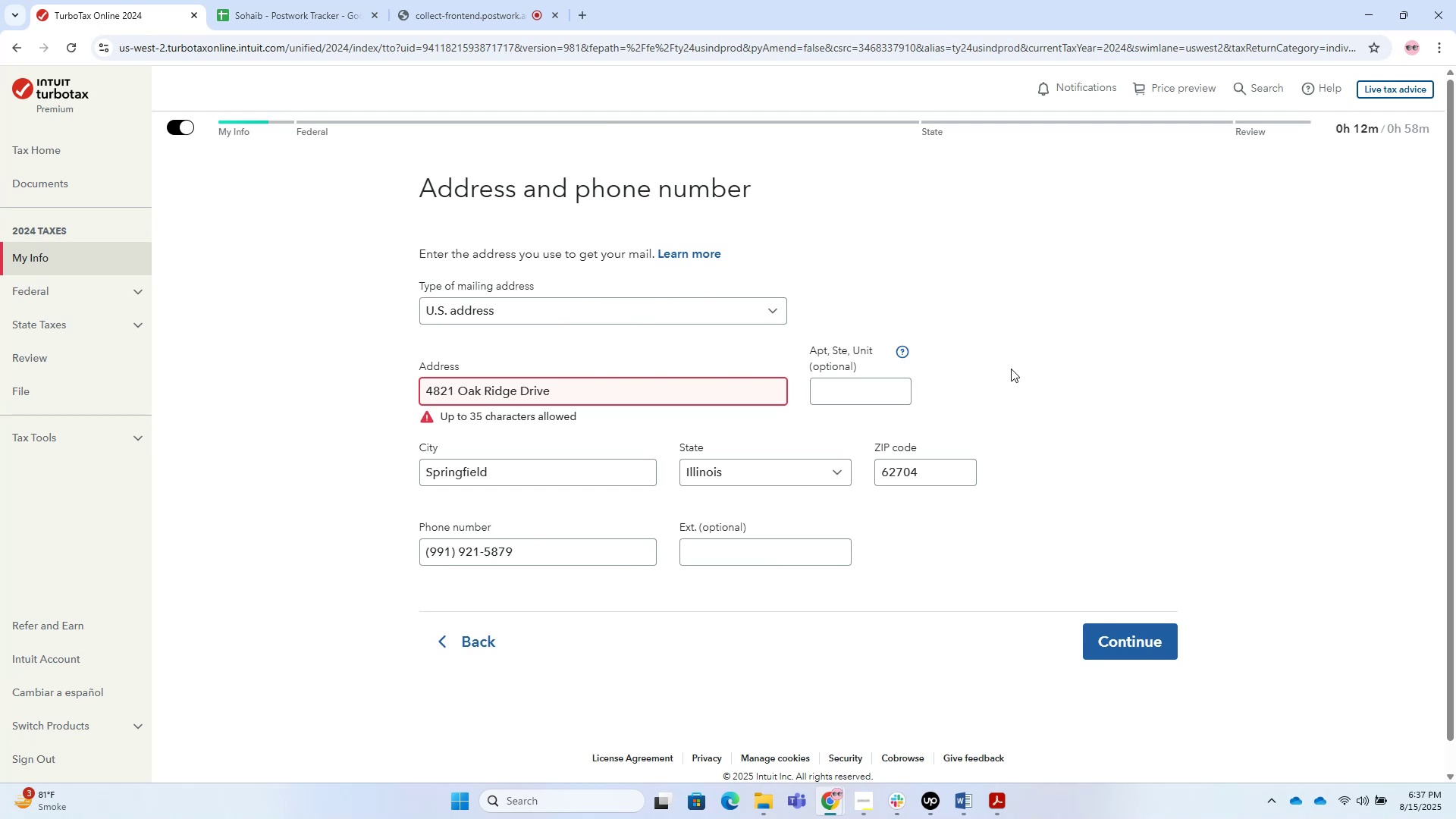 
wait(221.84)
 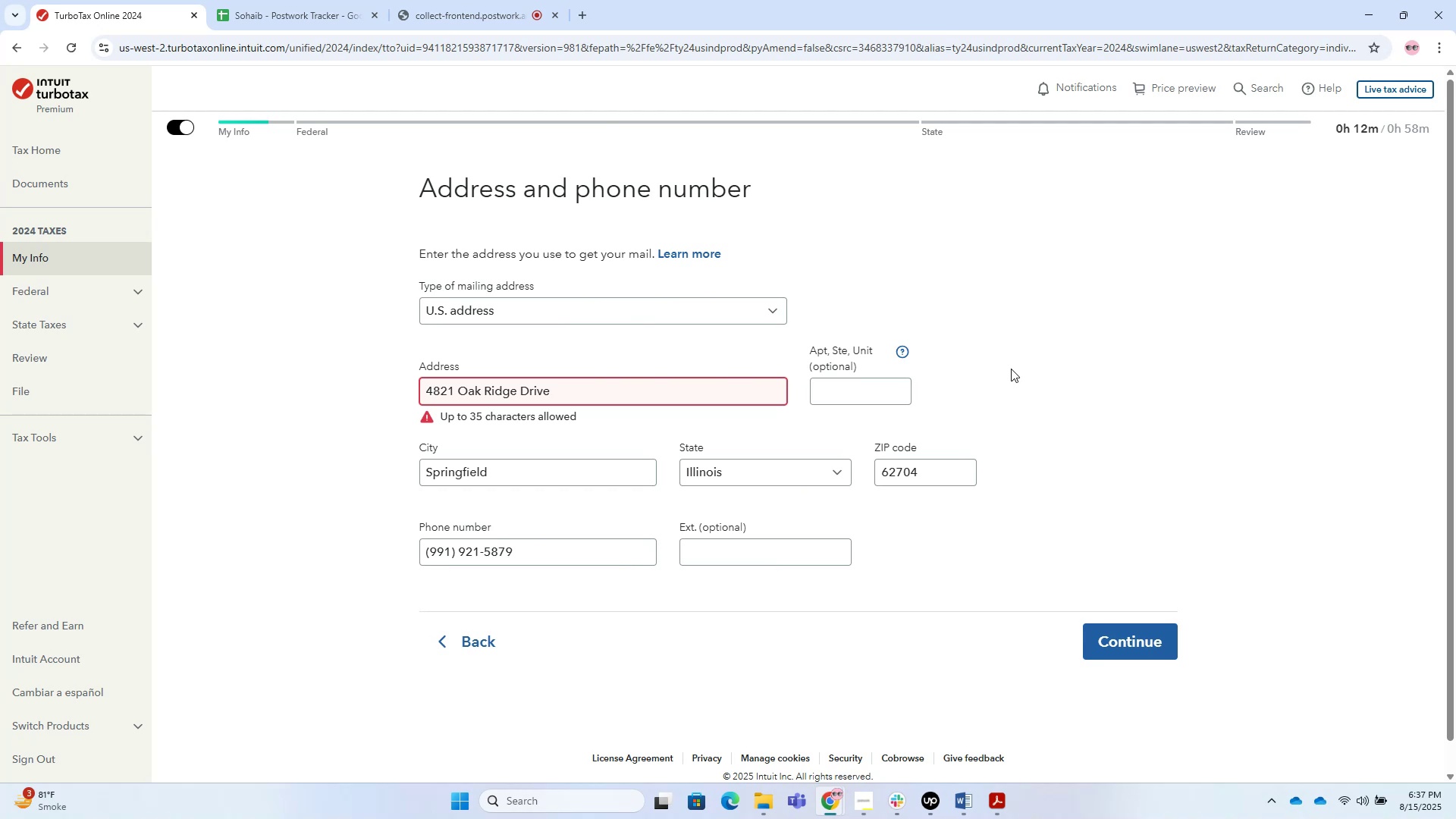 
left_click([460, 384])
 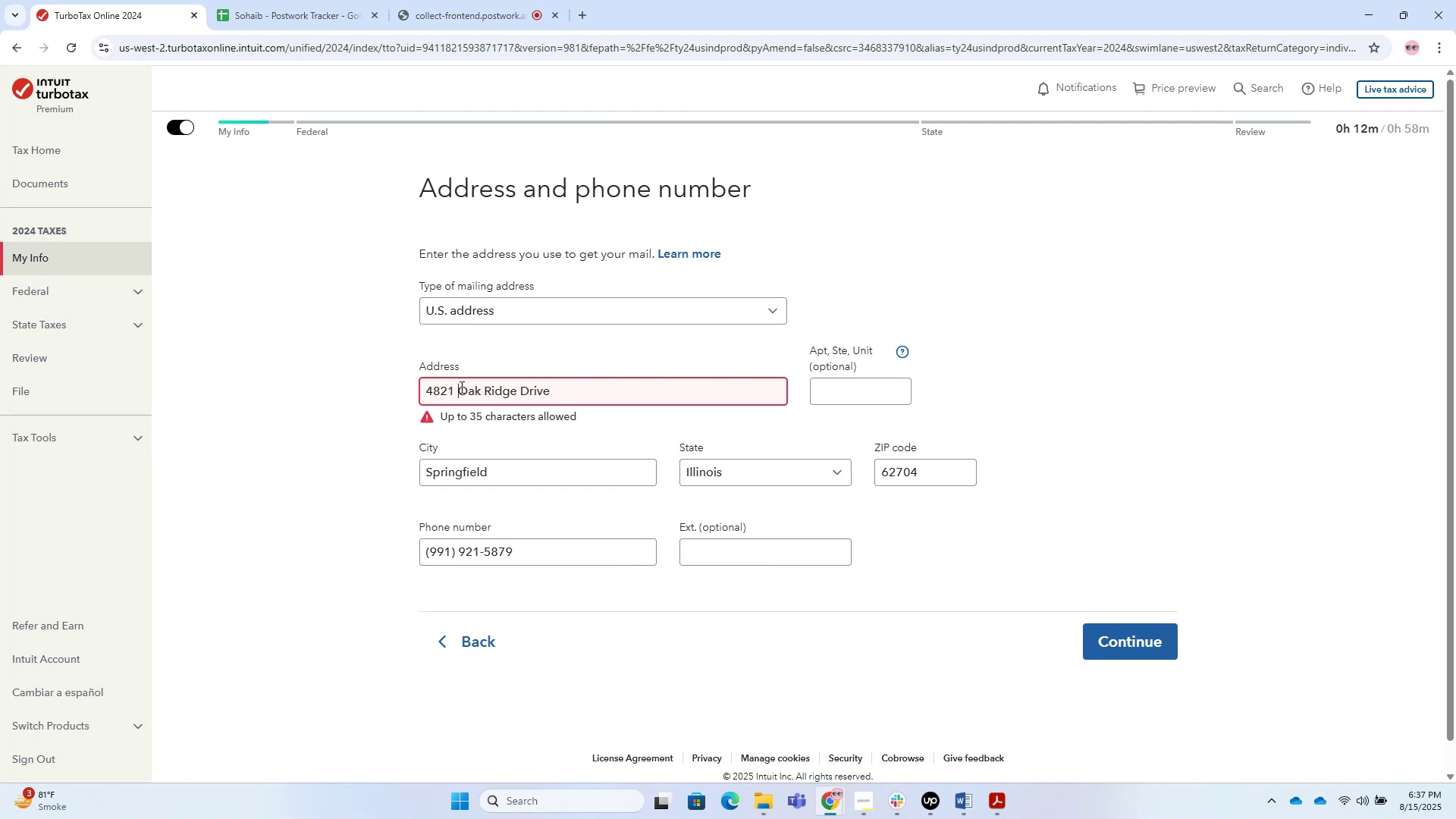 
key(Backspace)
 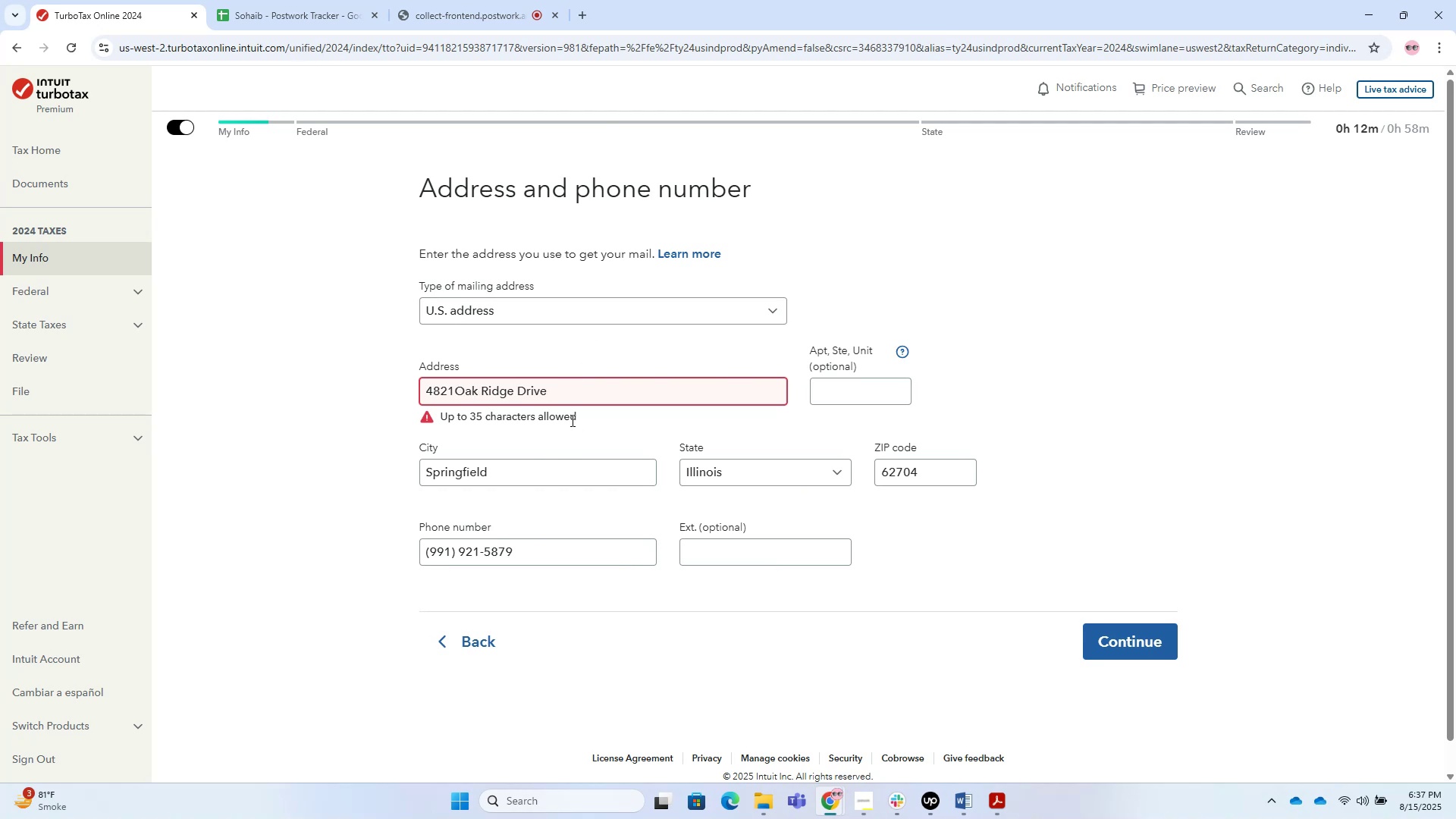 
left_click([563, 403])
 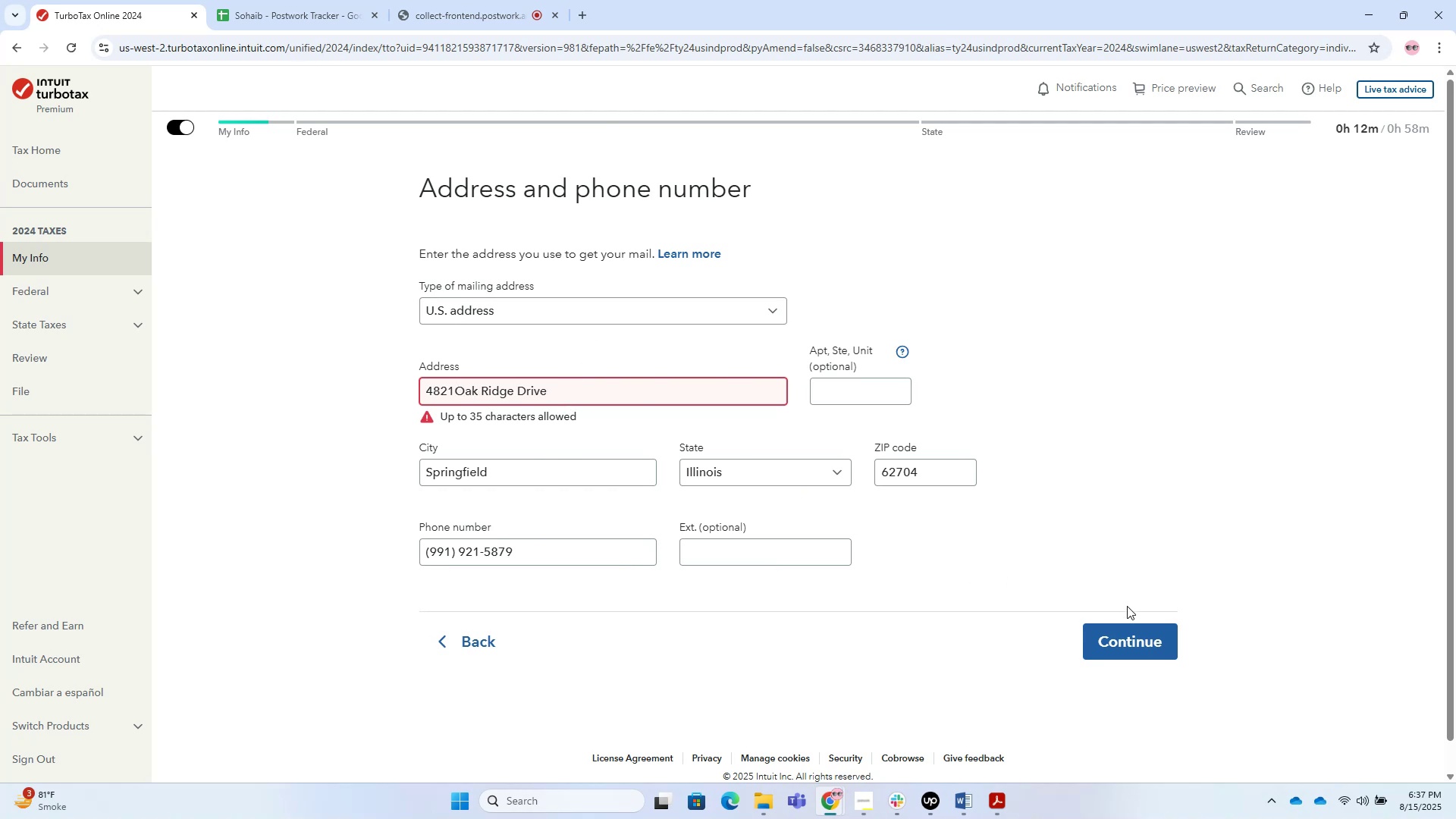 
left_click([1172, 645])
 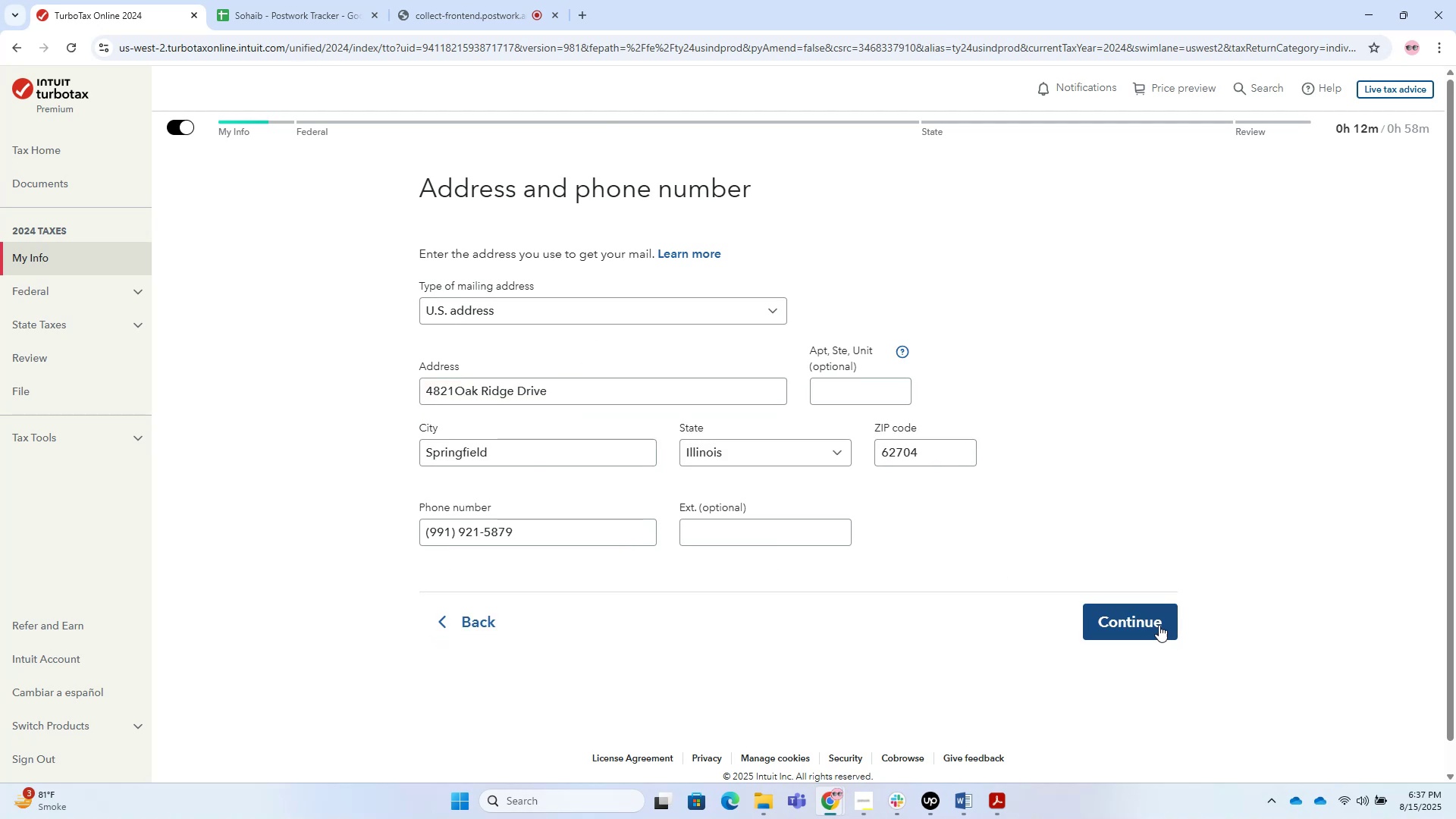 
left_click([1151, 617])
 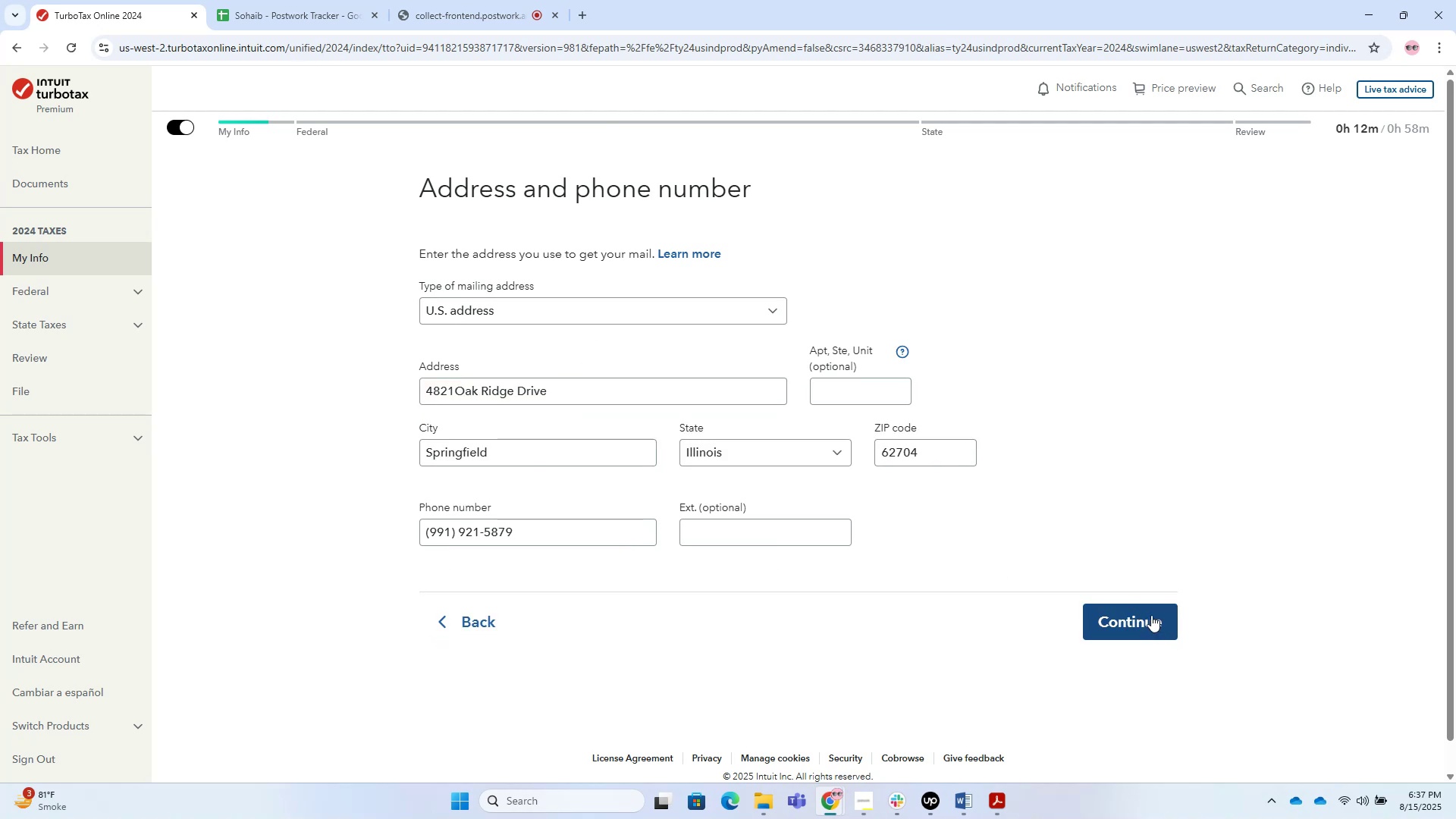 
left_click([1151, 615])
 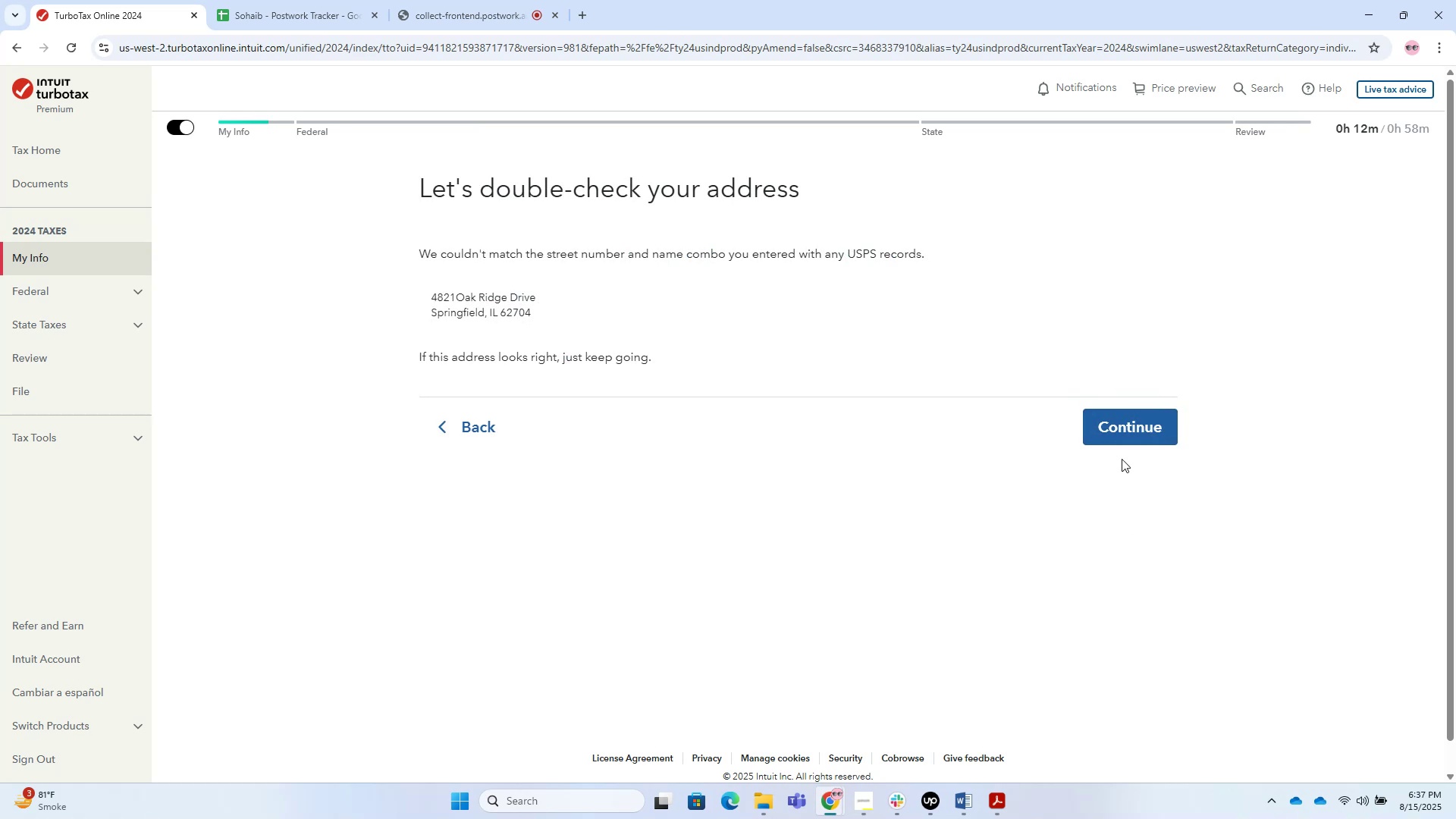 
left_click([1117, 420])
 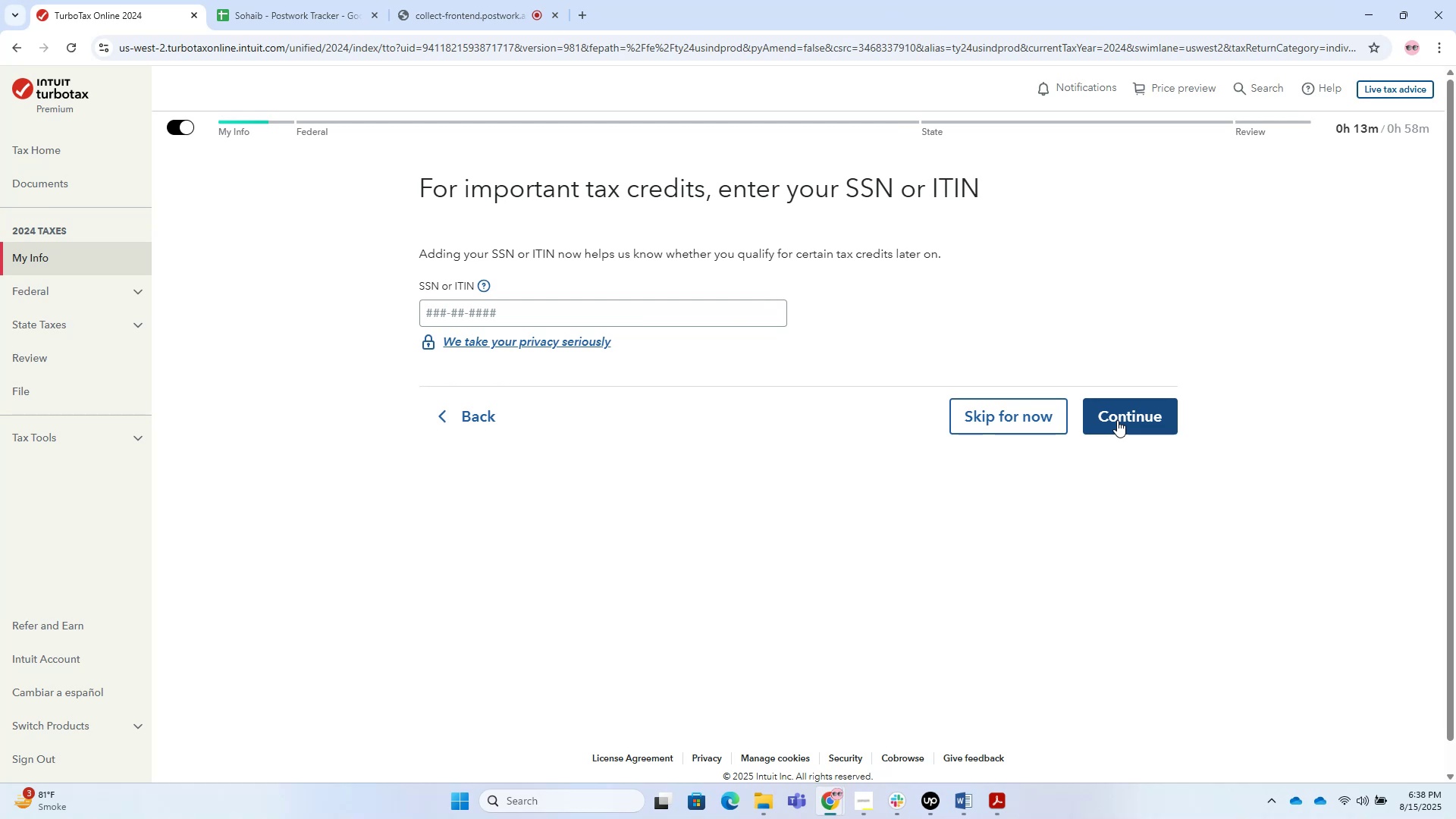 
wait(46.08)
 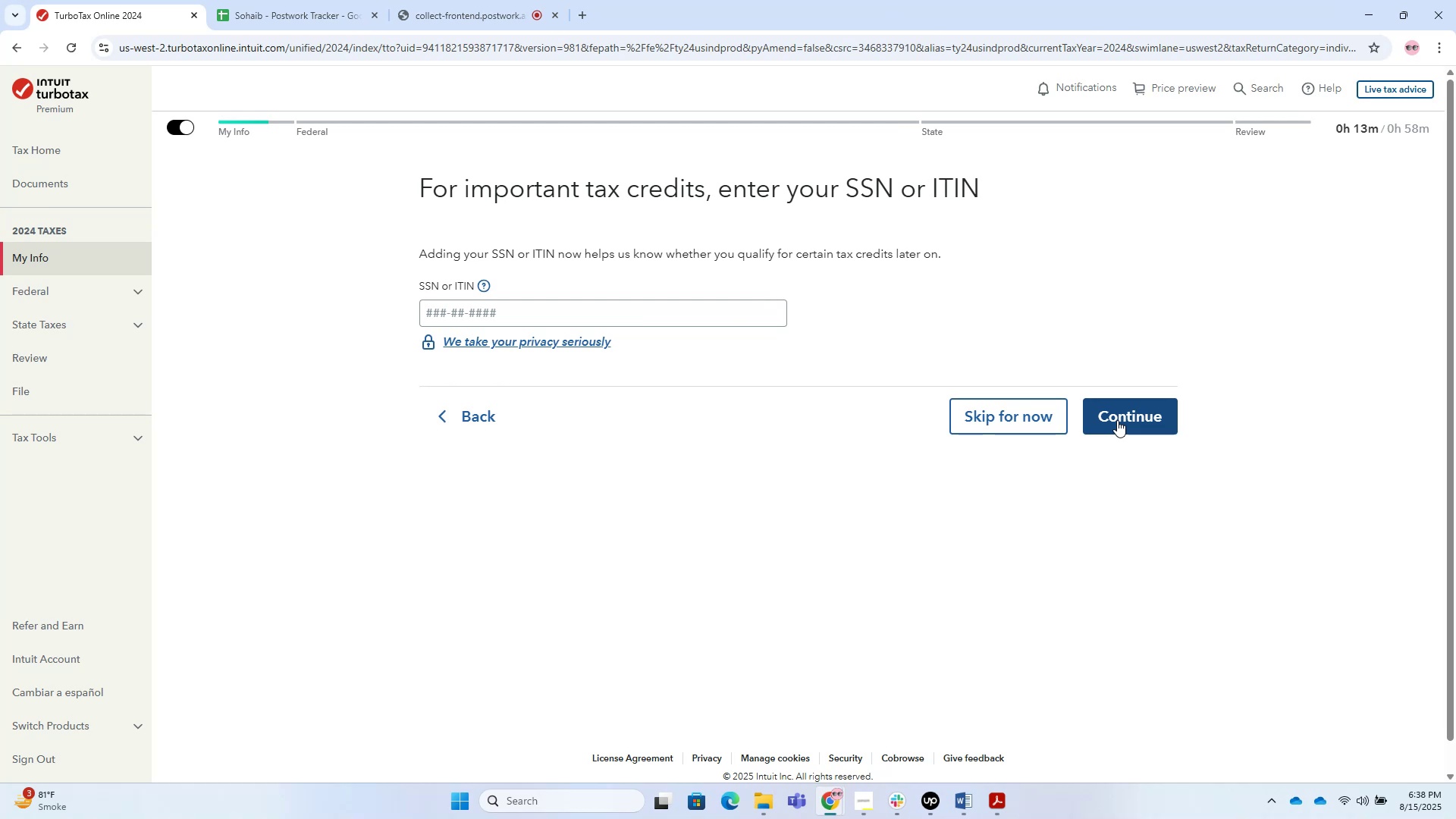 
left_click([706, 324])
 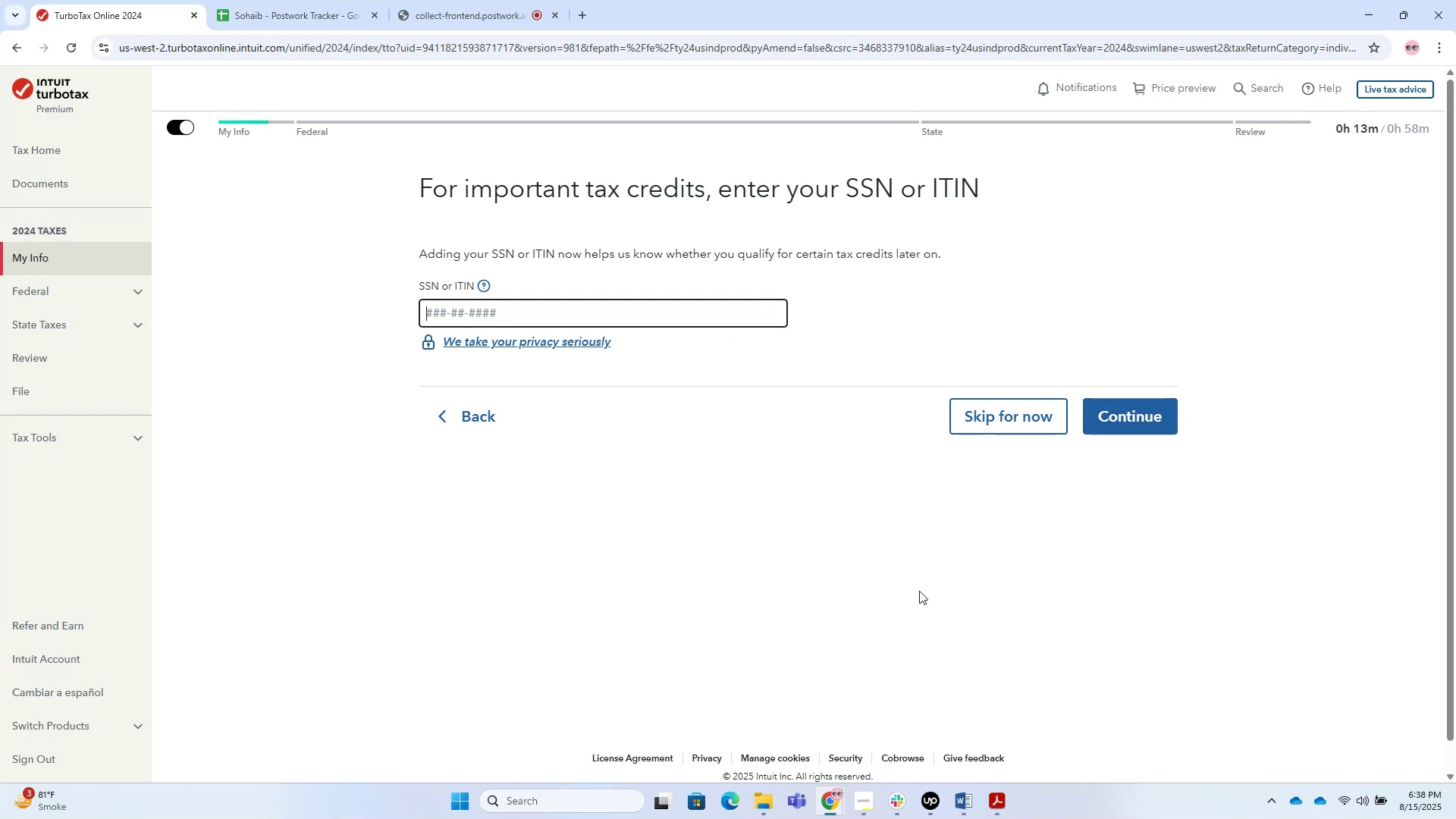 
left_click_drag(start_coordinate=[981, 777], to_coordinate=[985, 791])
 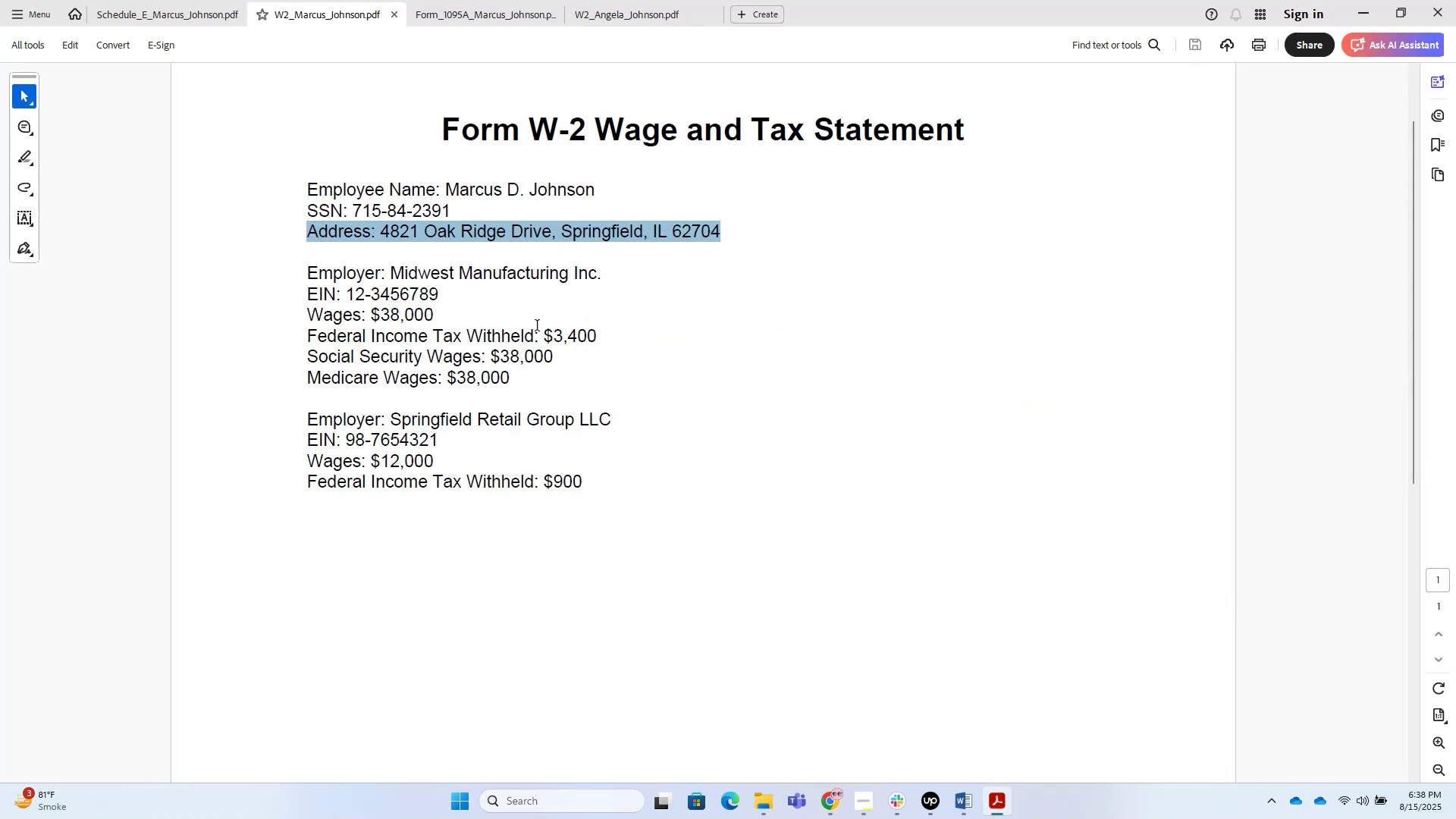 
left_click_drag(start_coordinate=[444, 291], to_coordinate=[385, 303])
 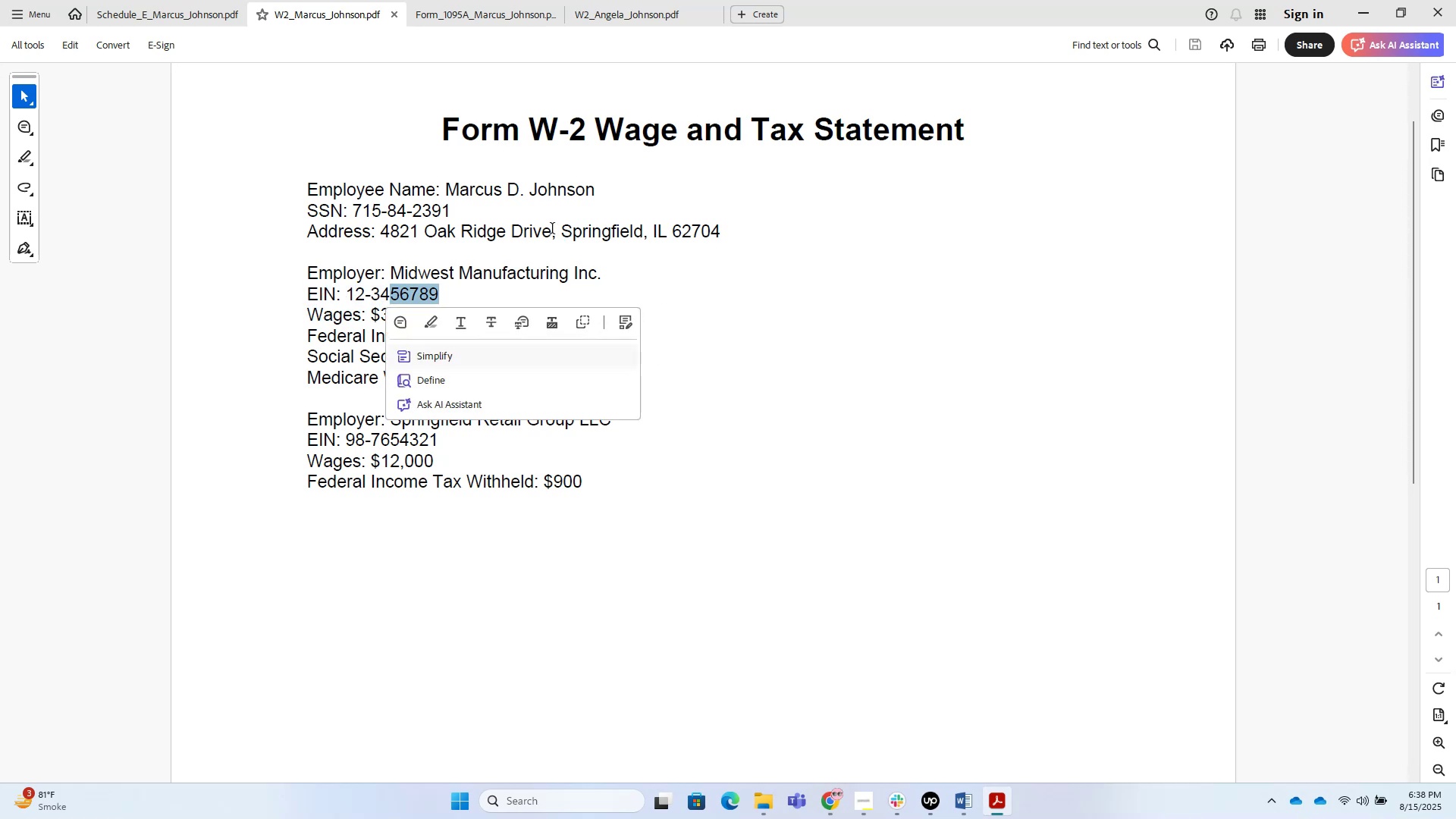 
left_click_drag(start_coordinate=[491, 218], to_coordinate=[375, 206])
 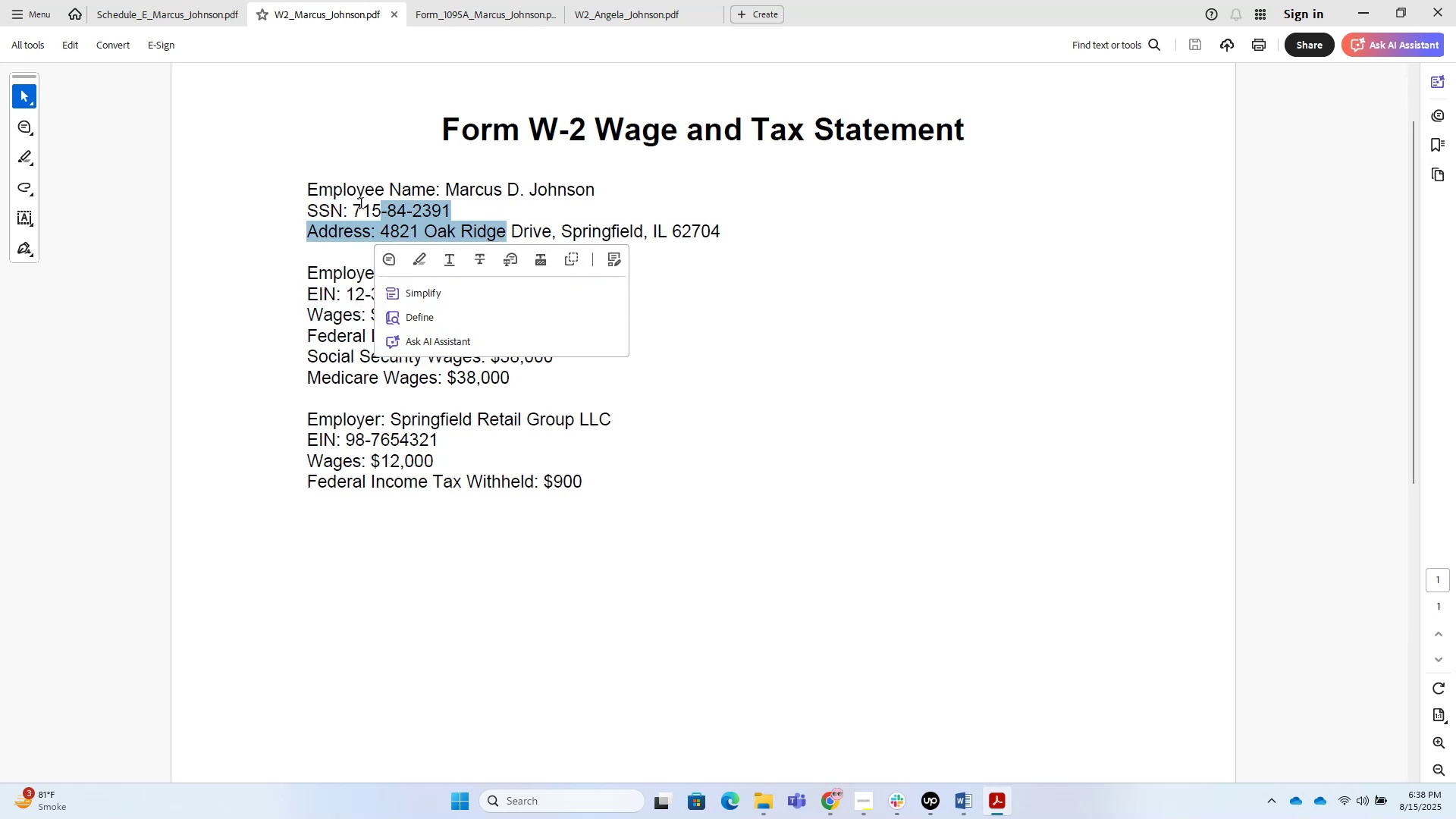 
left_click_drag(start_coordinate=[355, 203], to_coordinate=[451, 212])
 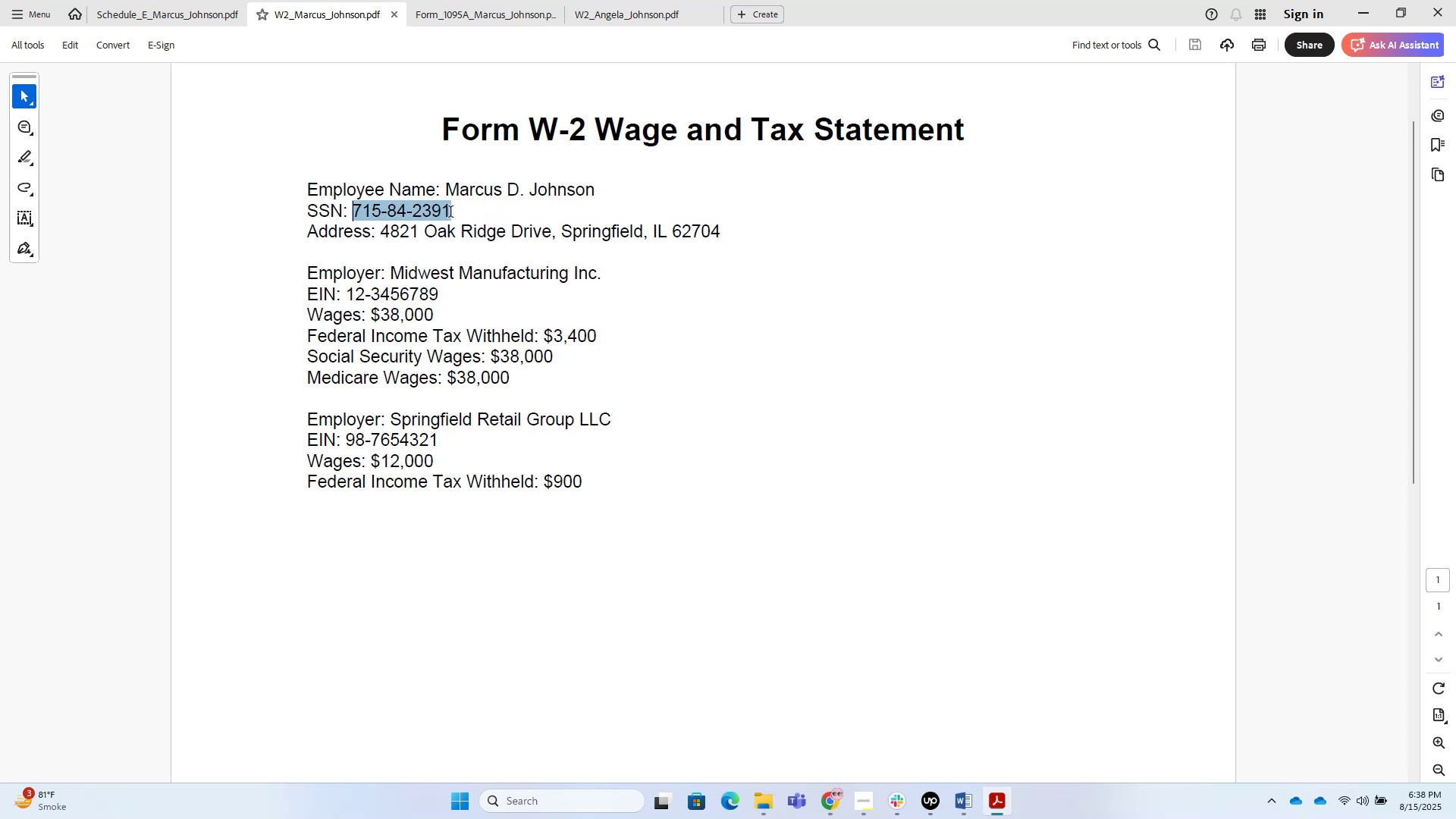 
key(Control+C)
 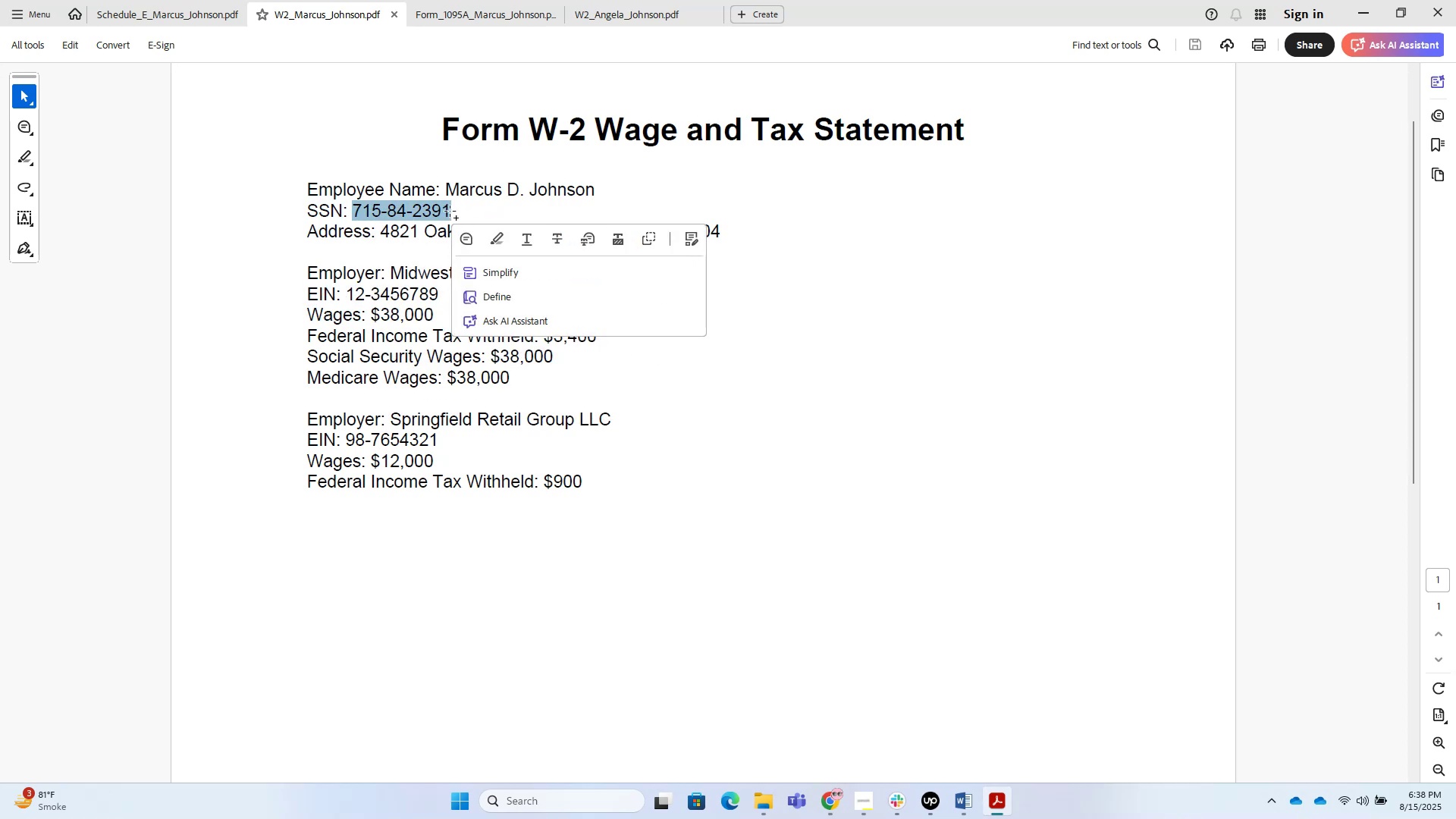 
key(Alt+Tab)
 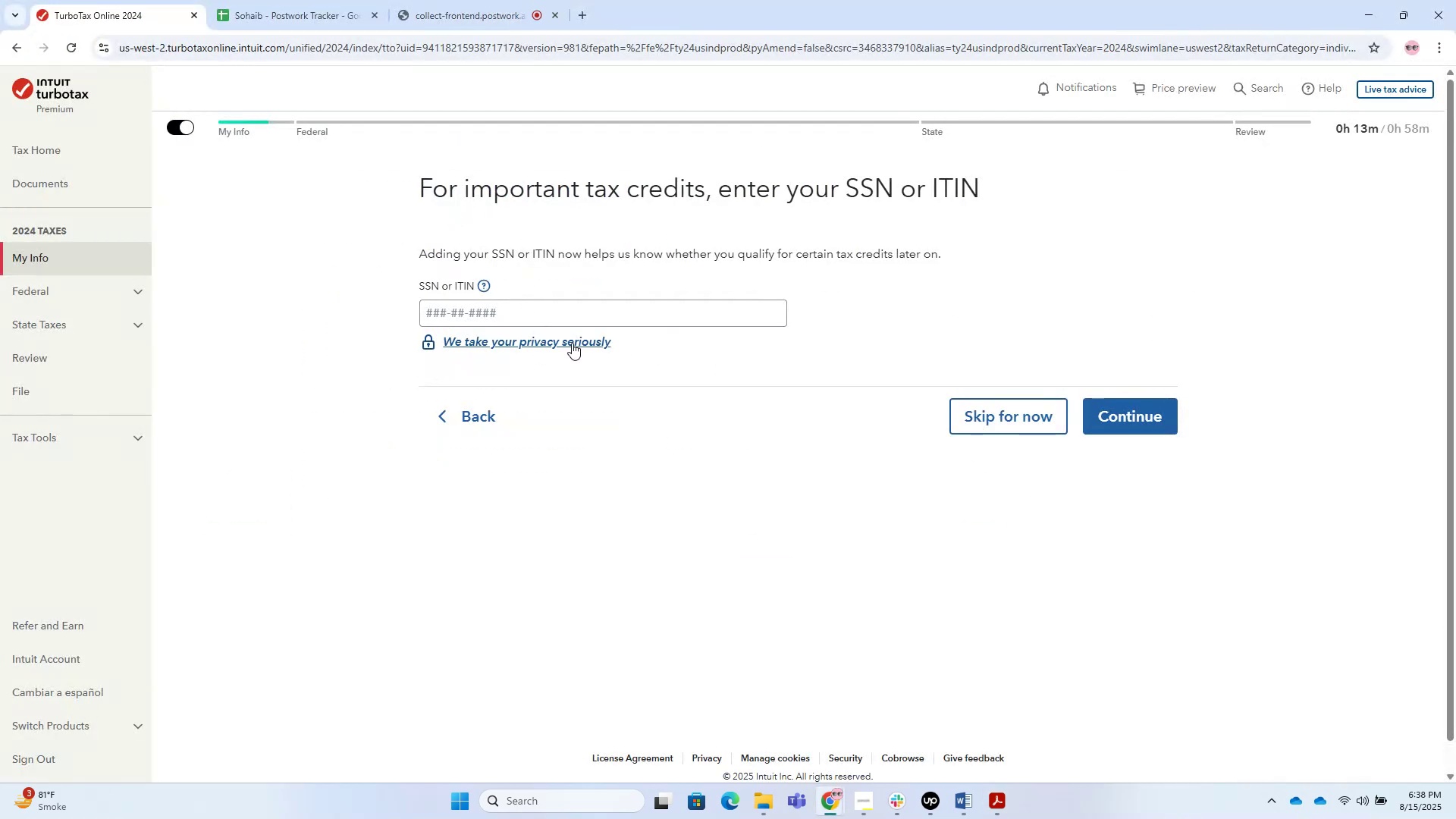 
left_click([543, 309])
 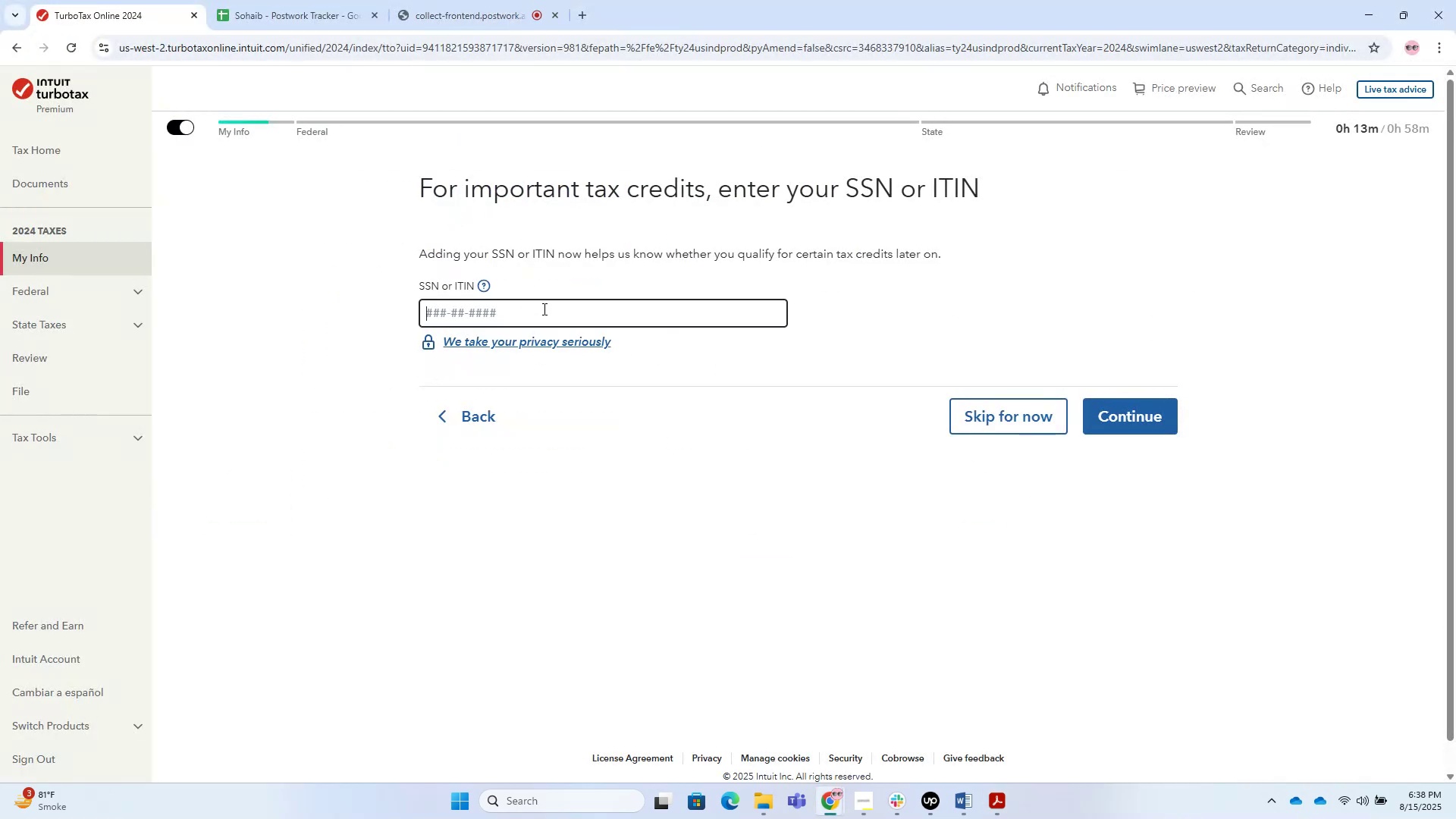 
key(Control+V)
 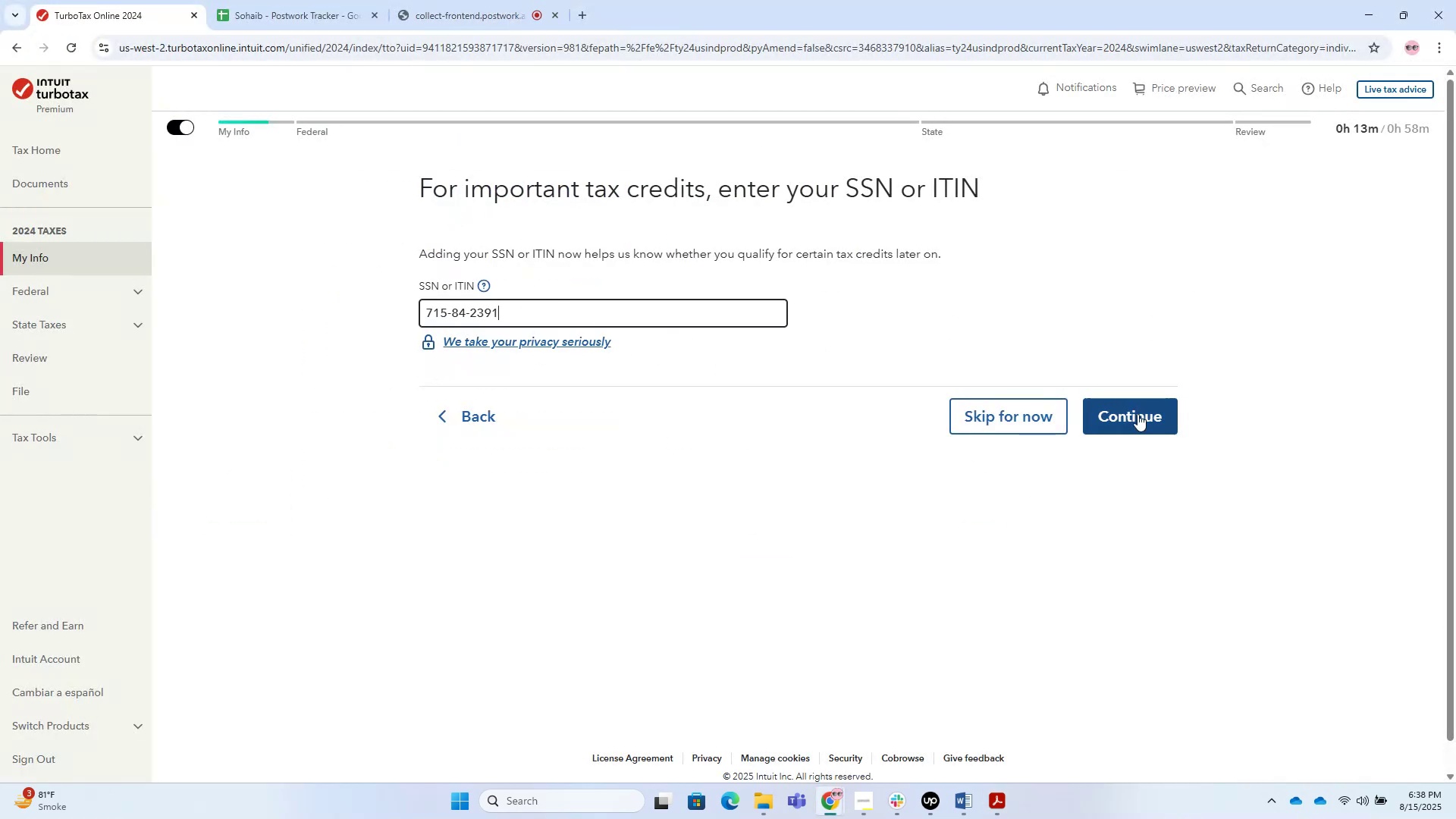 
left_click([1146, 408])
 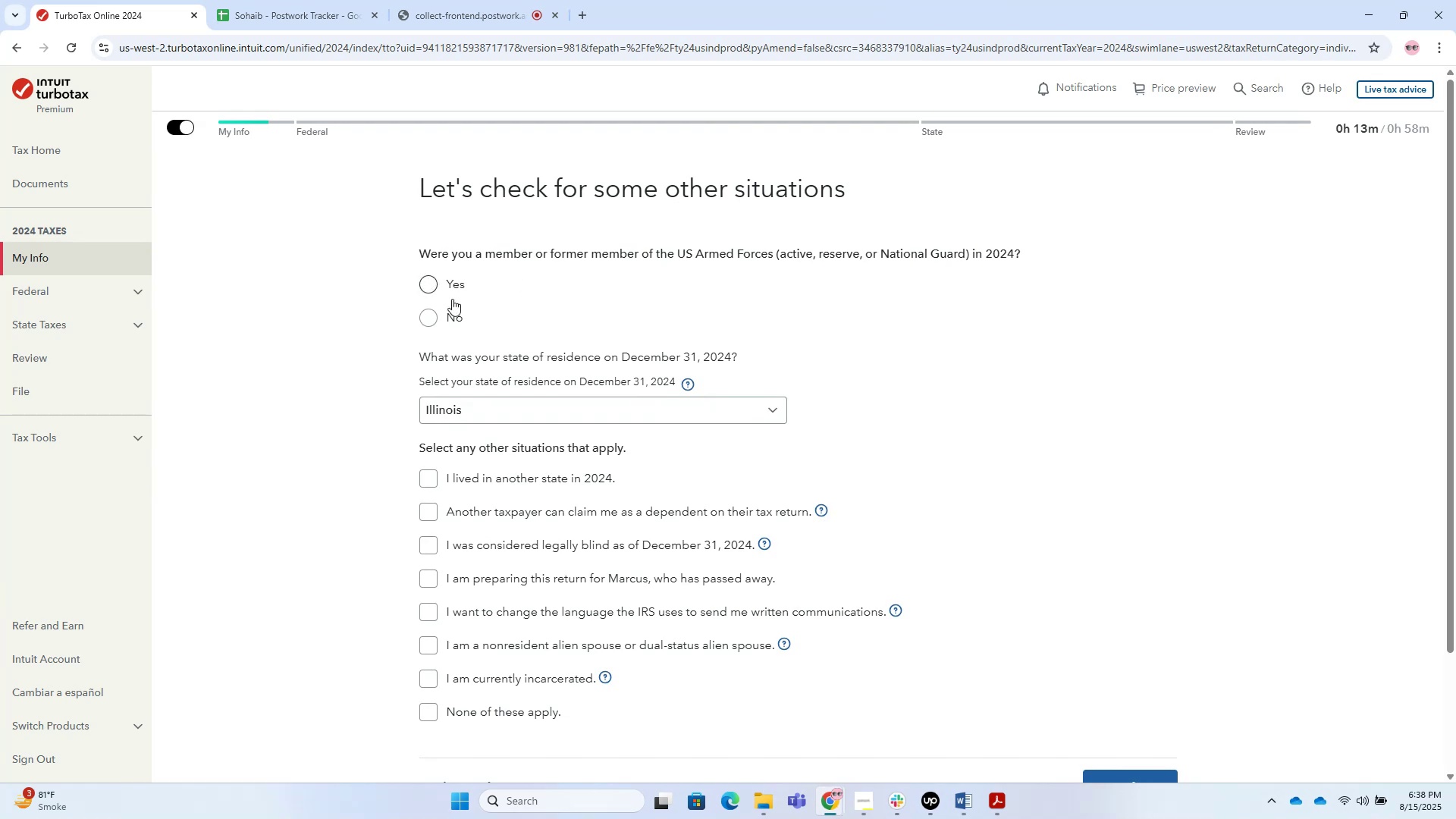 
scroll: coordinate [479, 408], scroll_direction: down, amount: 6.0
 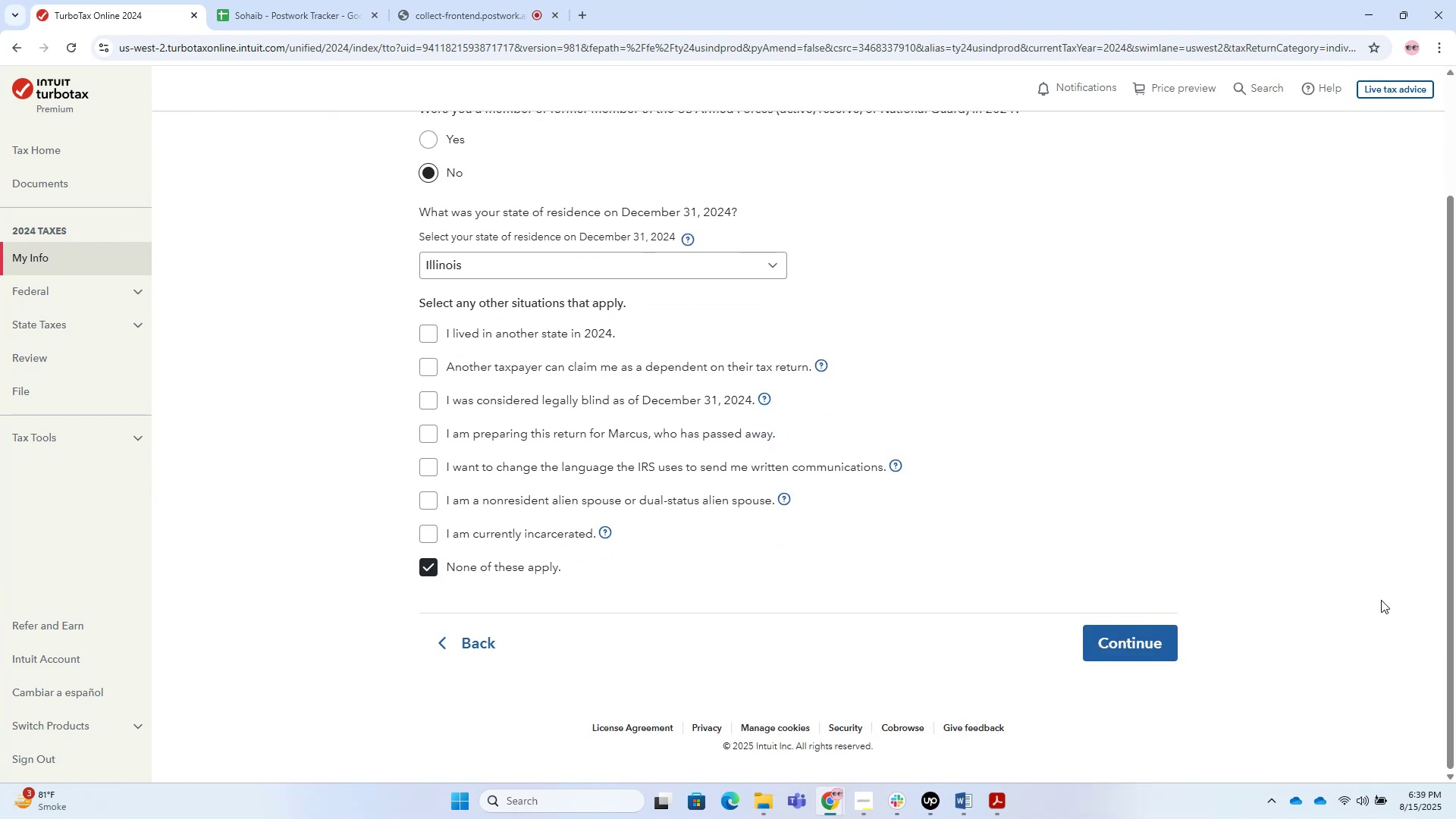 
left_click([1170, 626])
 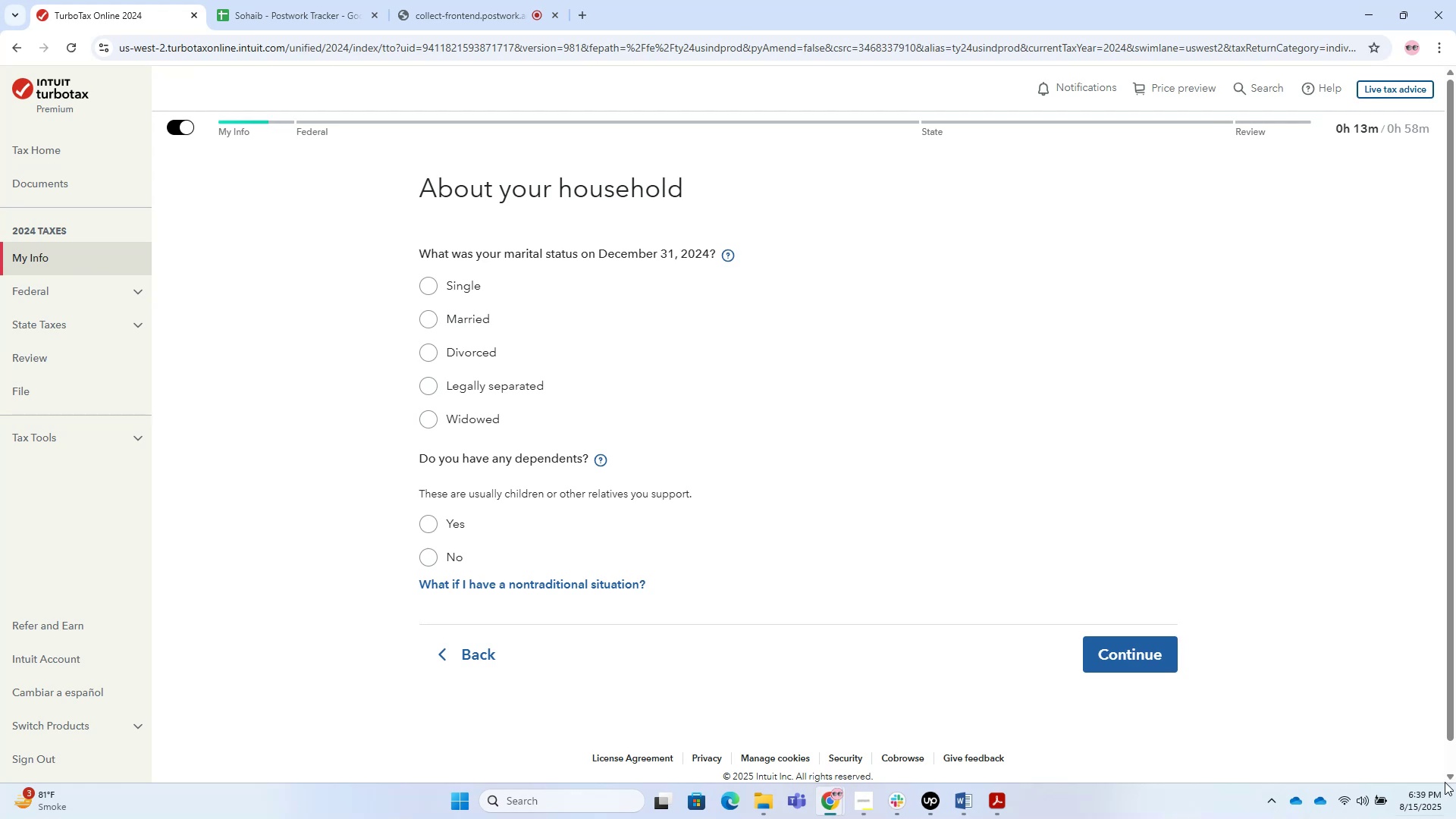 
wait(37.49)
 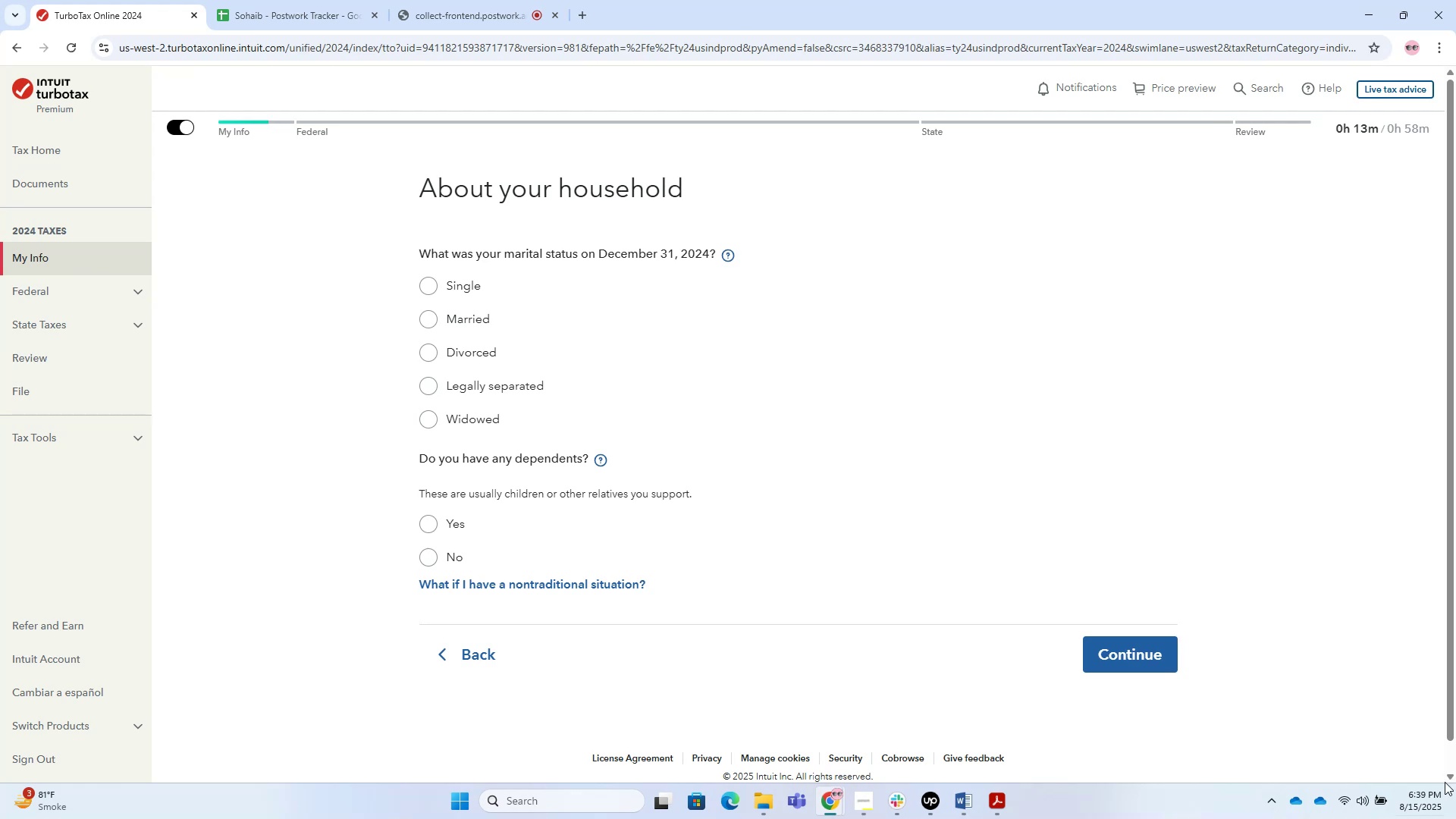 
left_click([438, 327])
 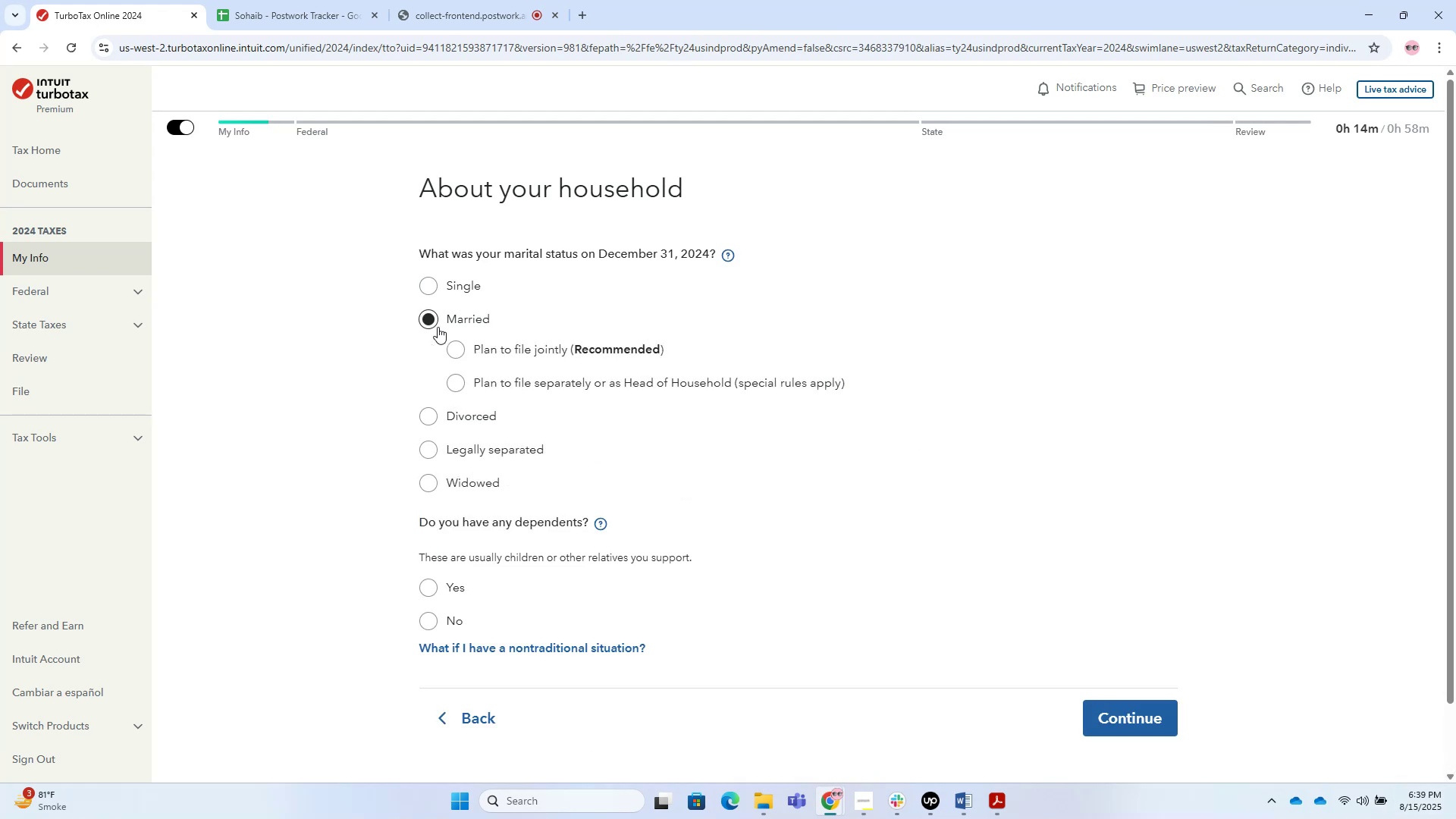 
key(Alt+AltLeft)
 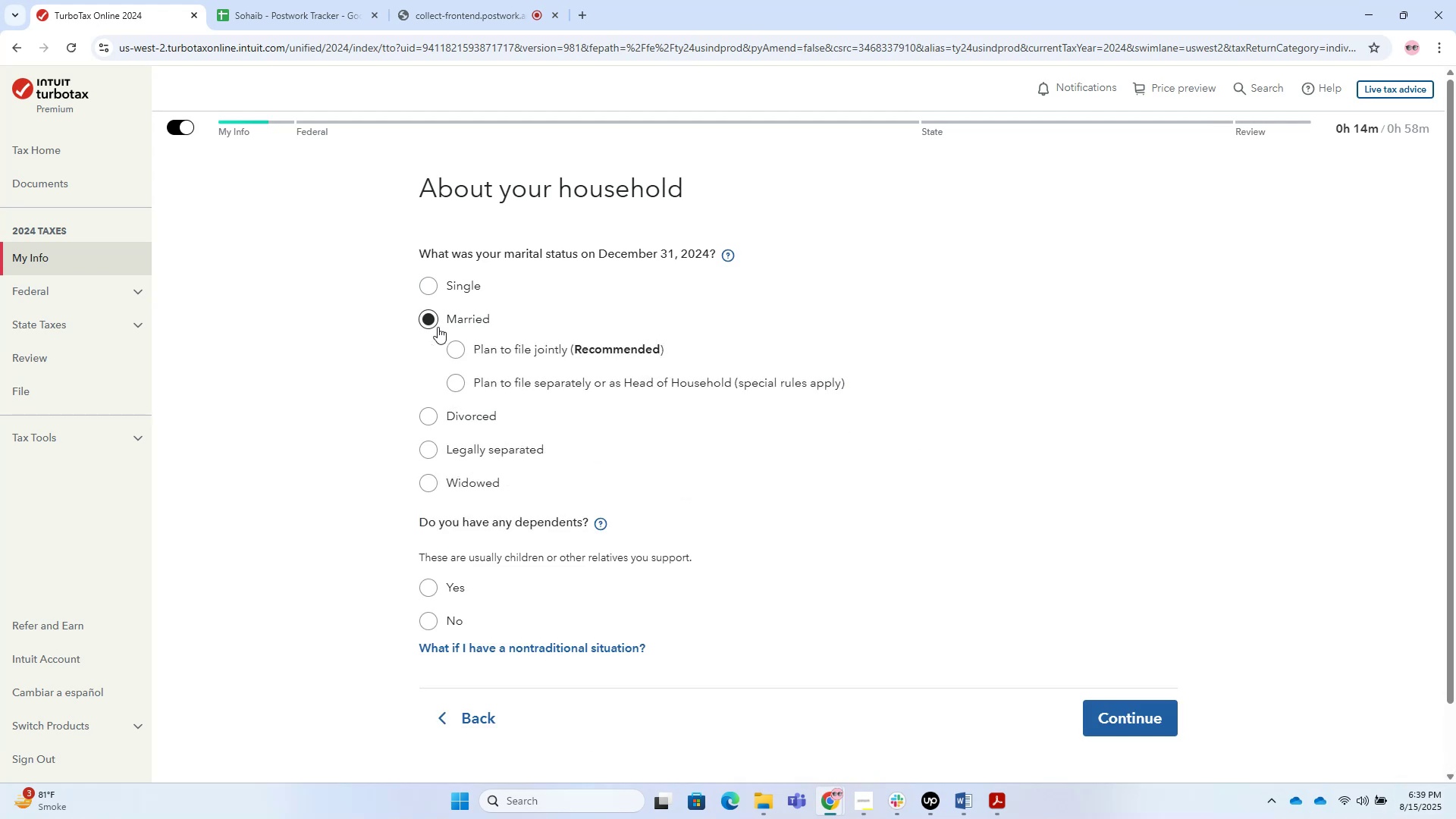 
key(Alt+Tab)
 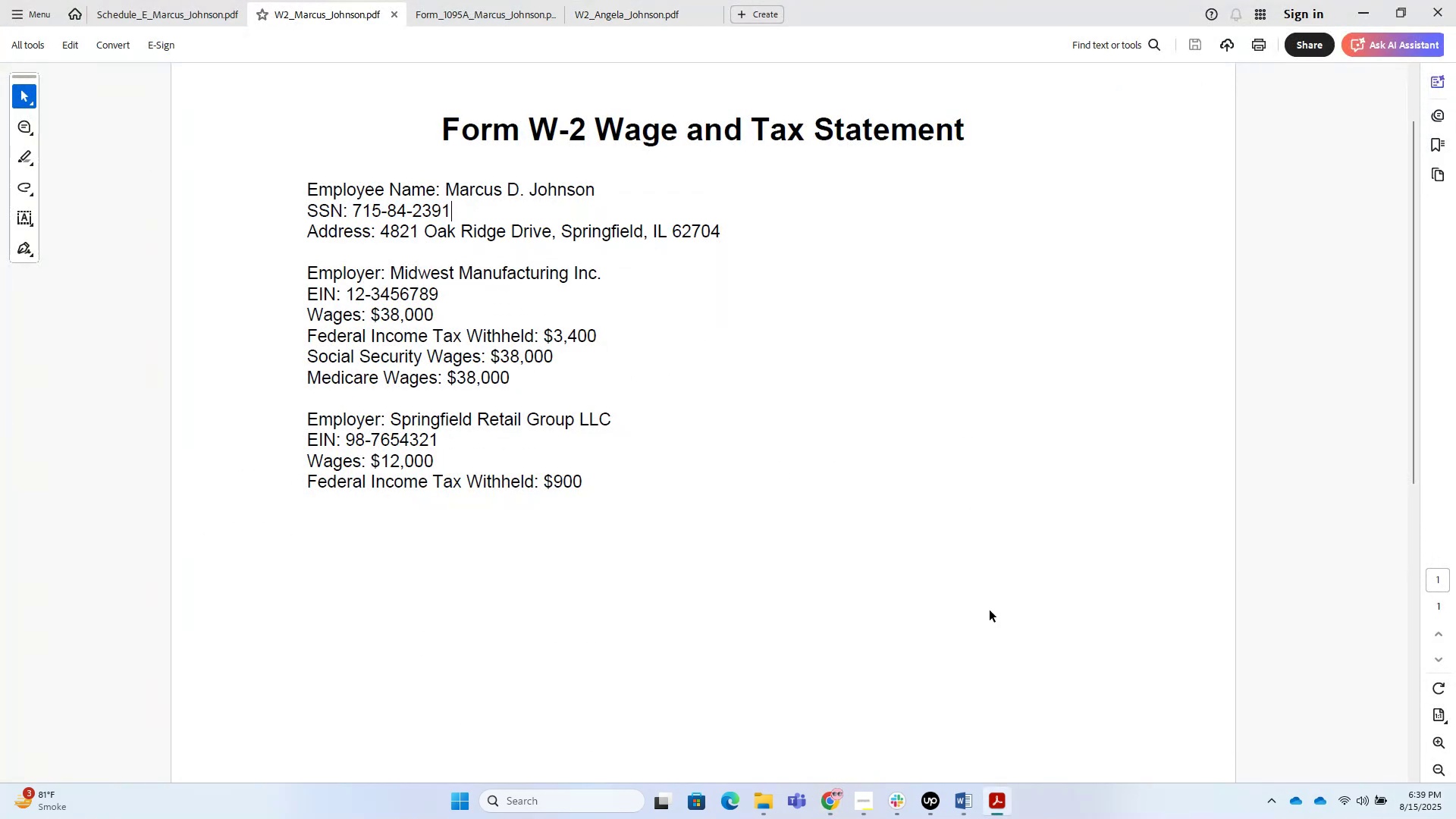 
left_click([975, 818])
 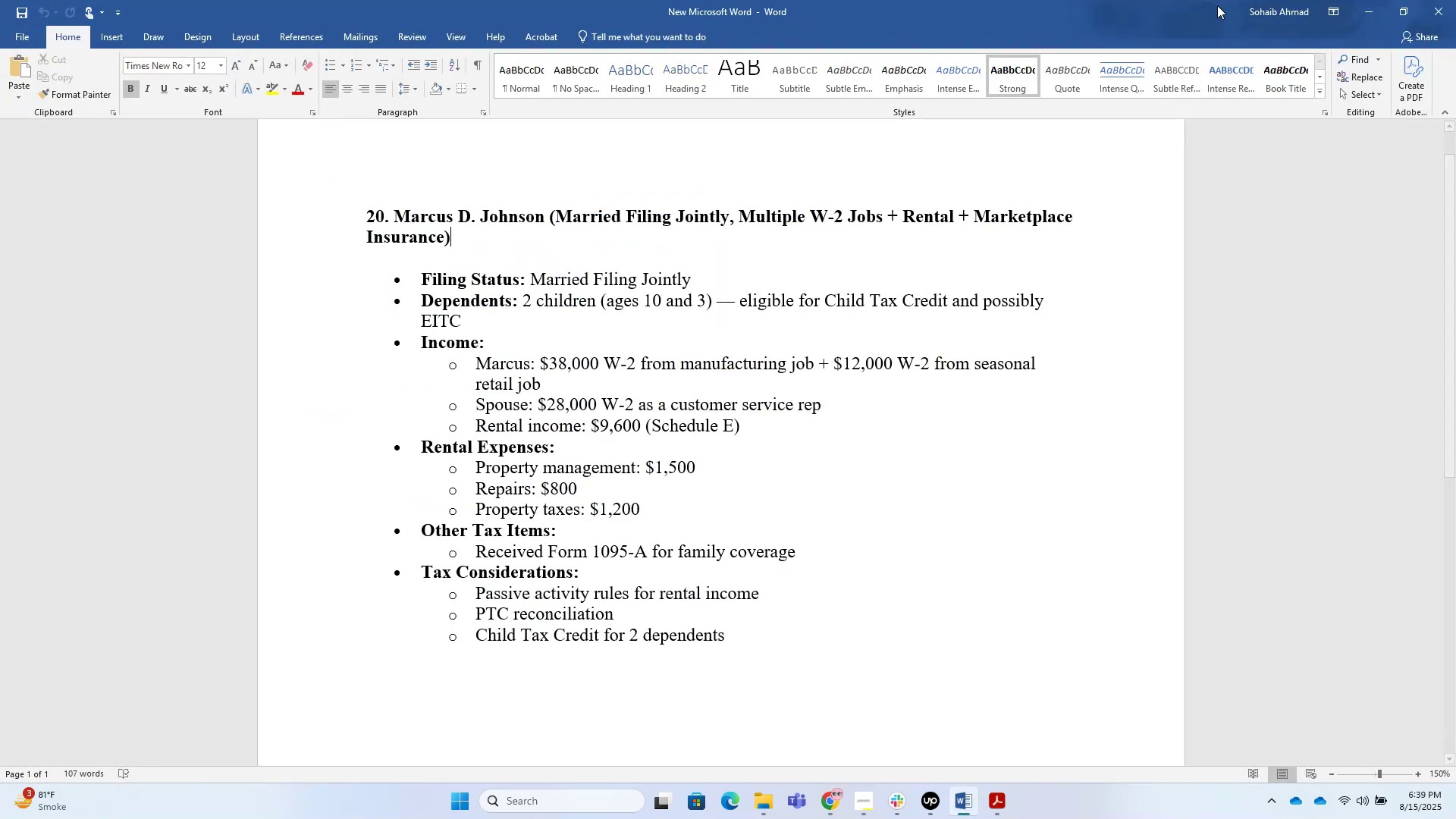 
left_click([1357, 1])
 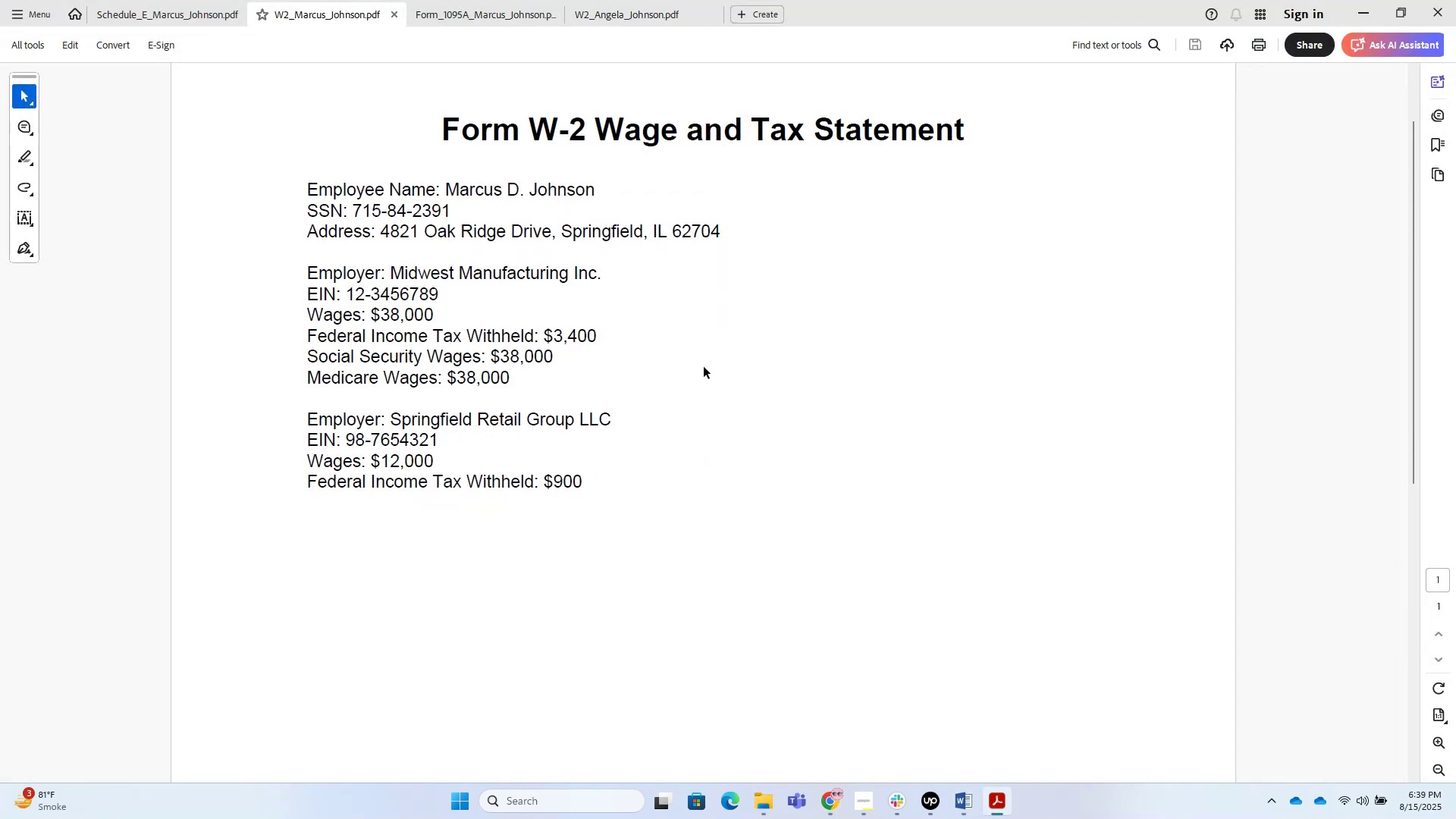 
key(Alt+Tab)
 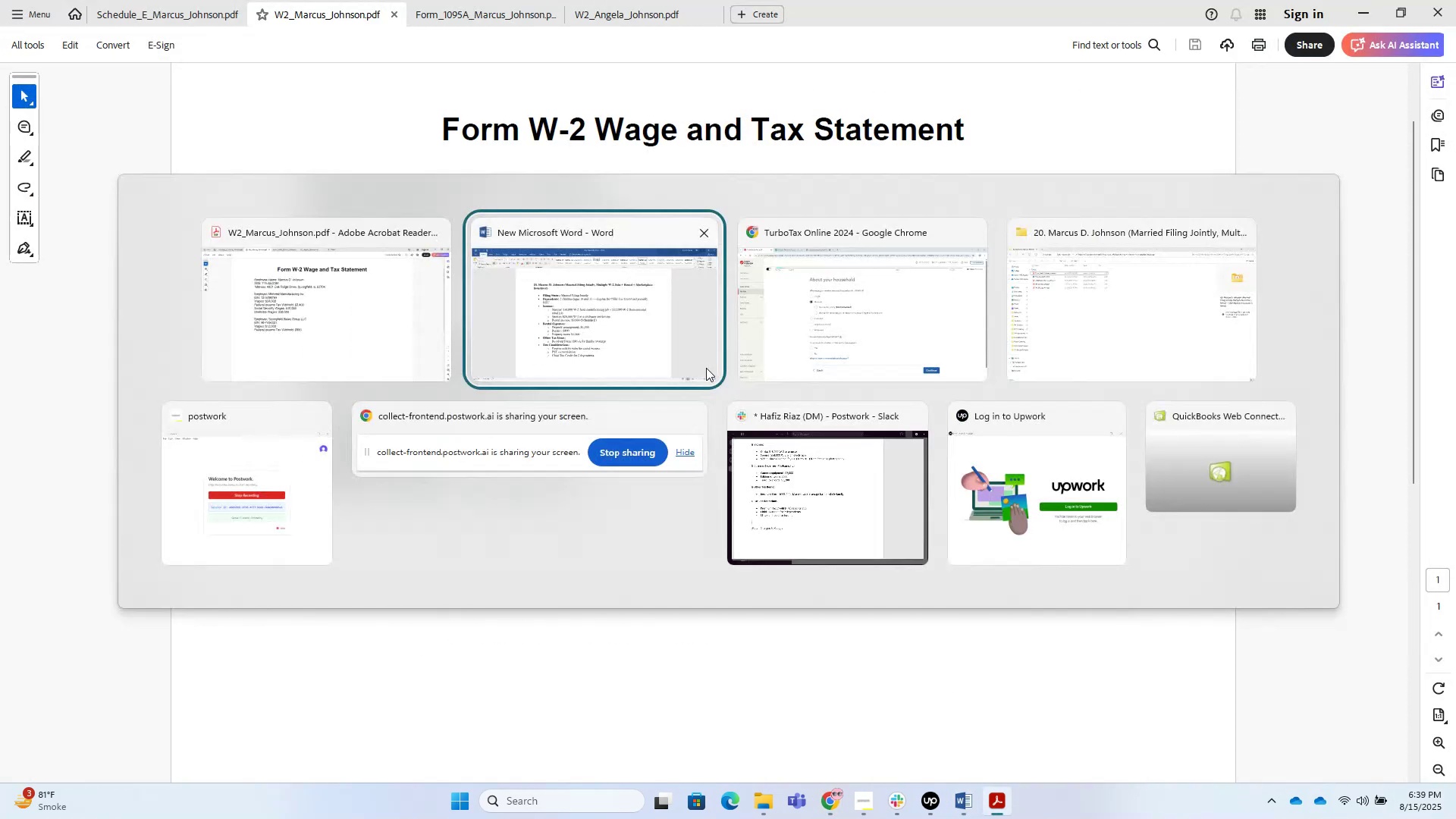 
key(Alt+Tab)
 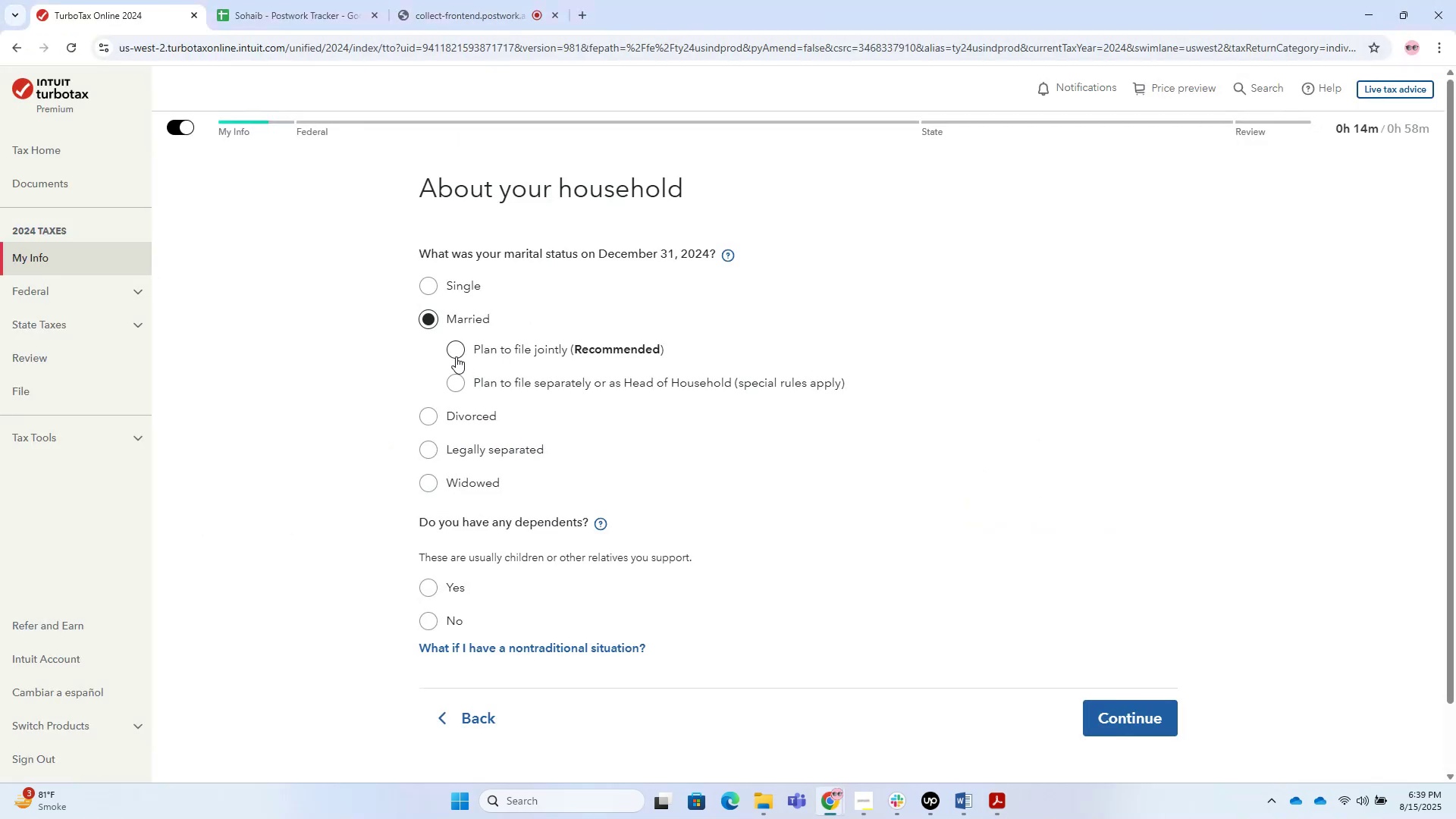 
left_click([459, 356])
 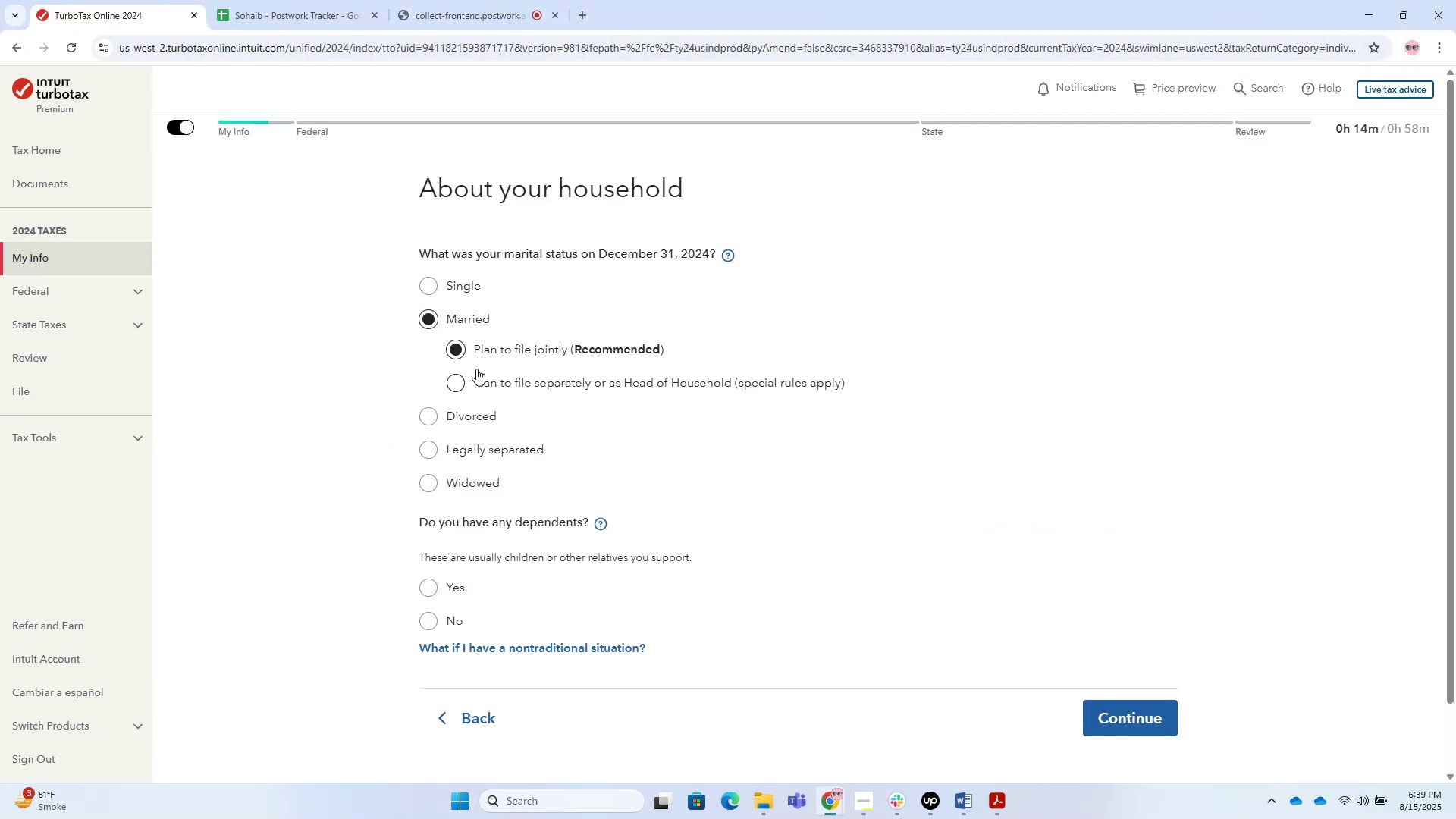 
scroll: coordinate [498, 462], scroll_direction: down, amount: 3.0
 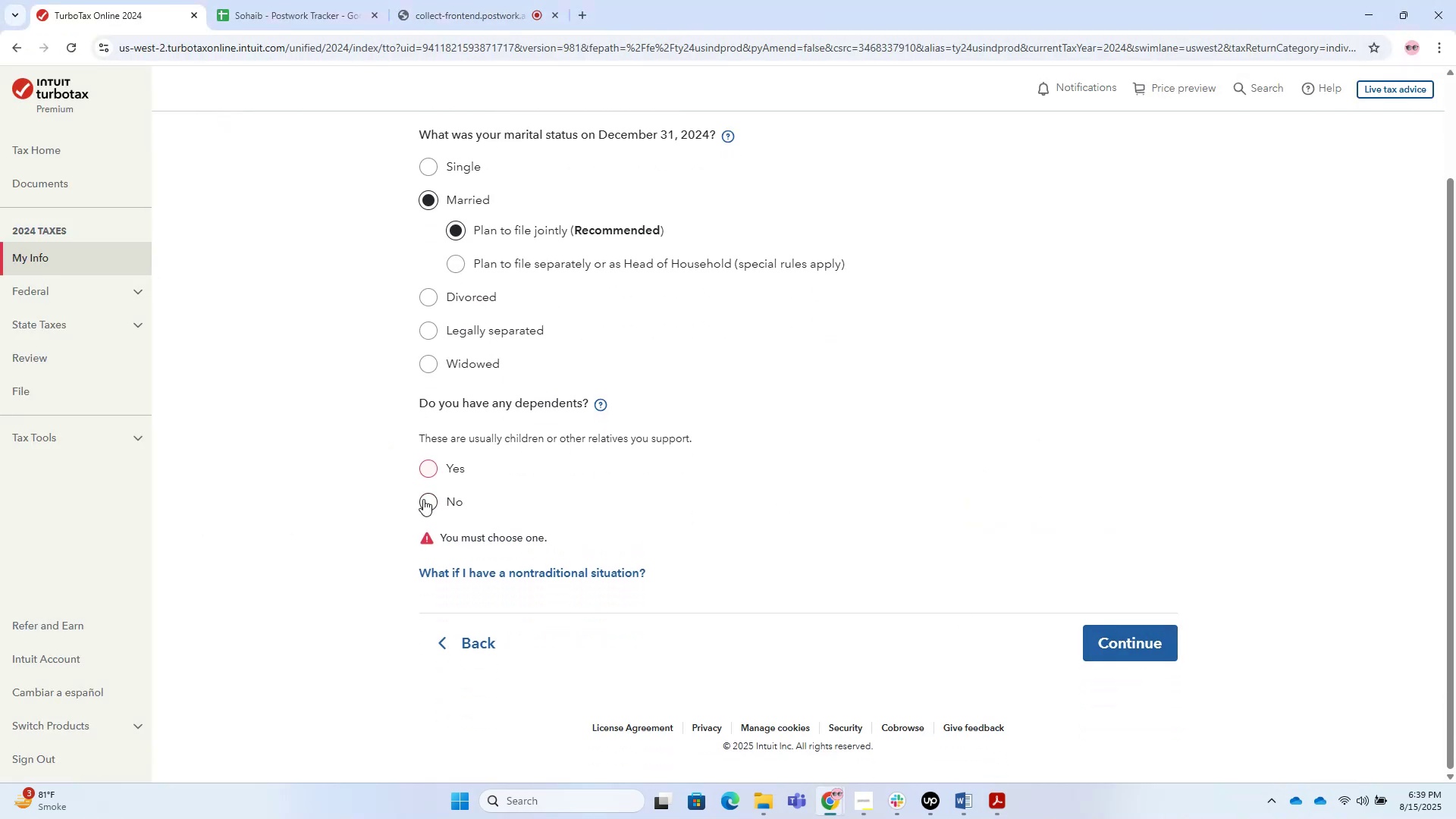 
left_click([431, 494])
 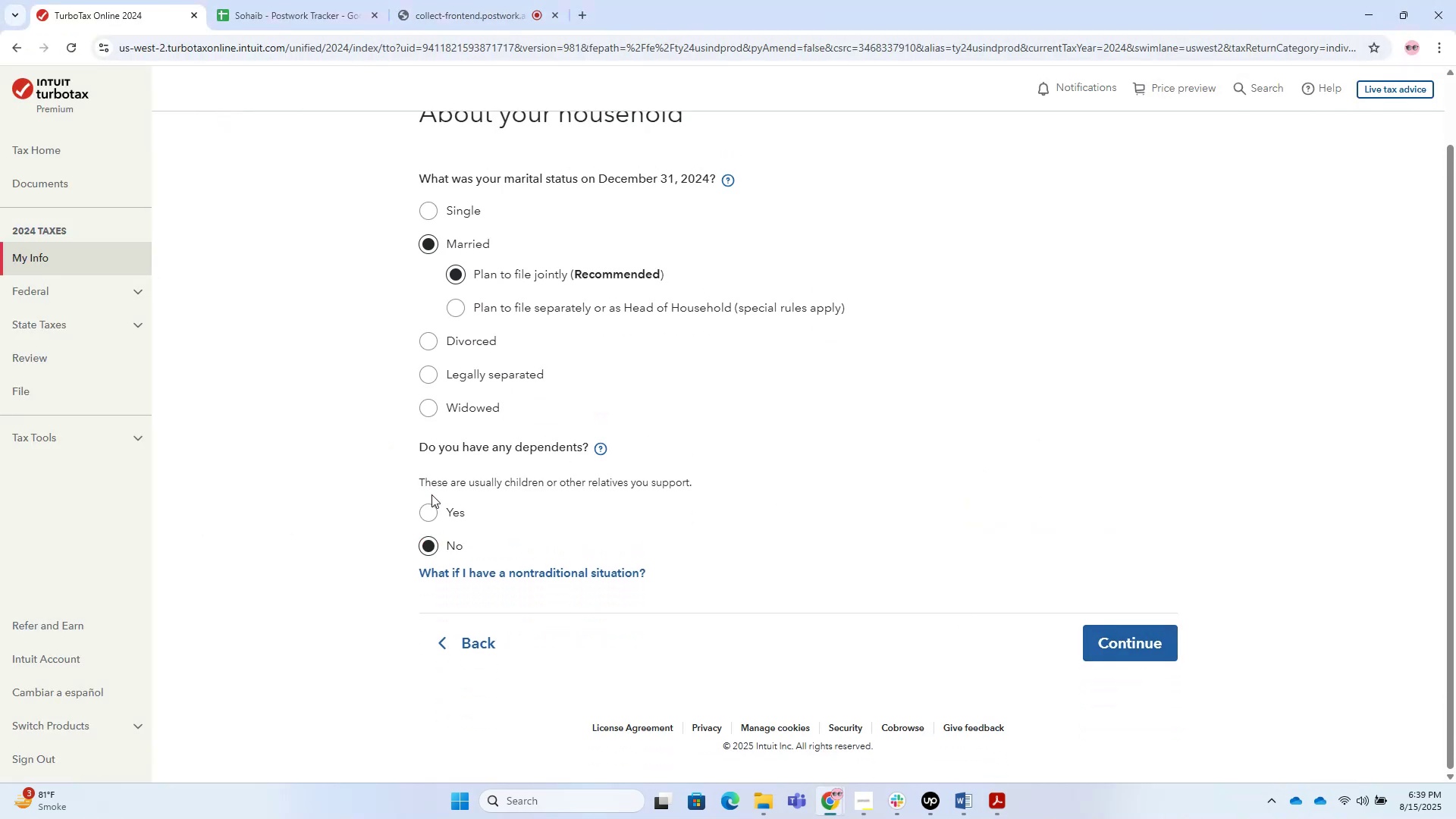 
key(Alt+AltLeft)
 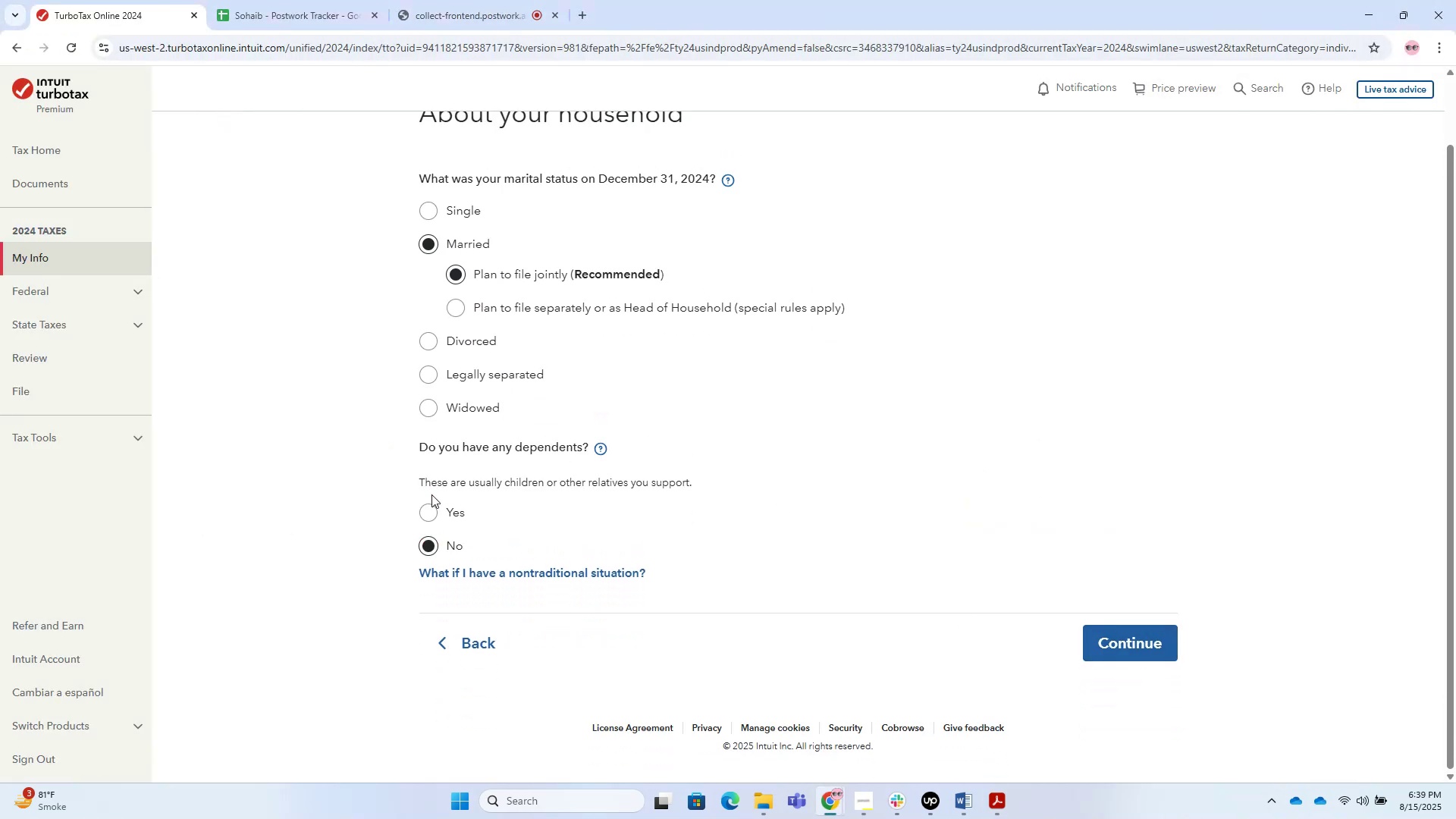 
key(Alt+Tab)
 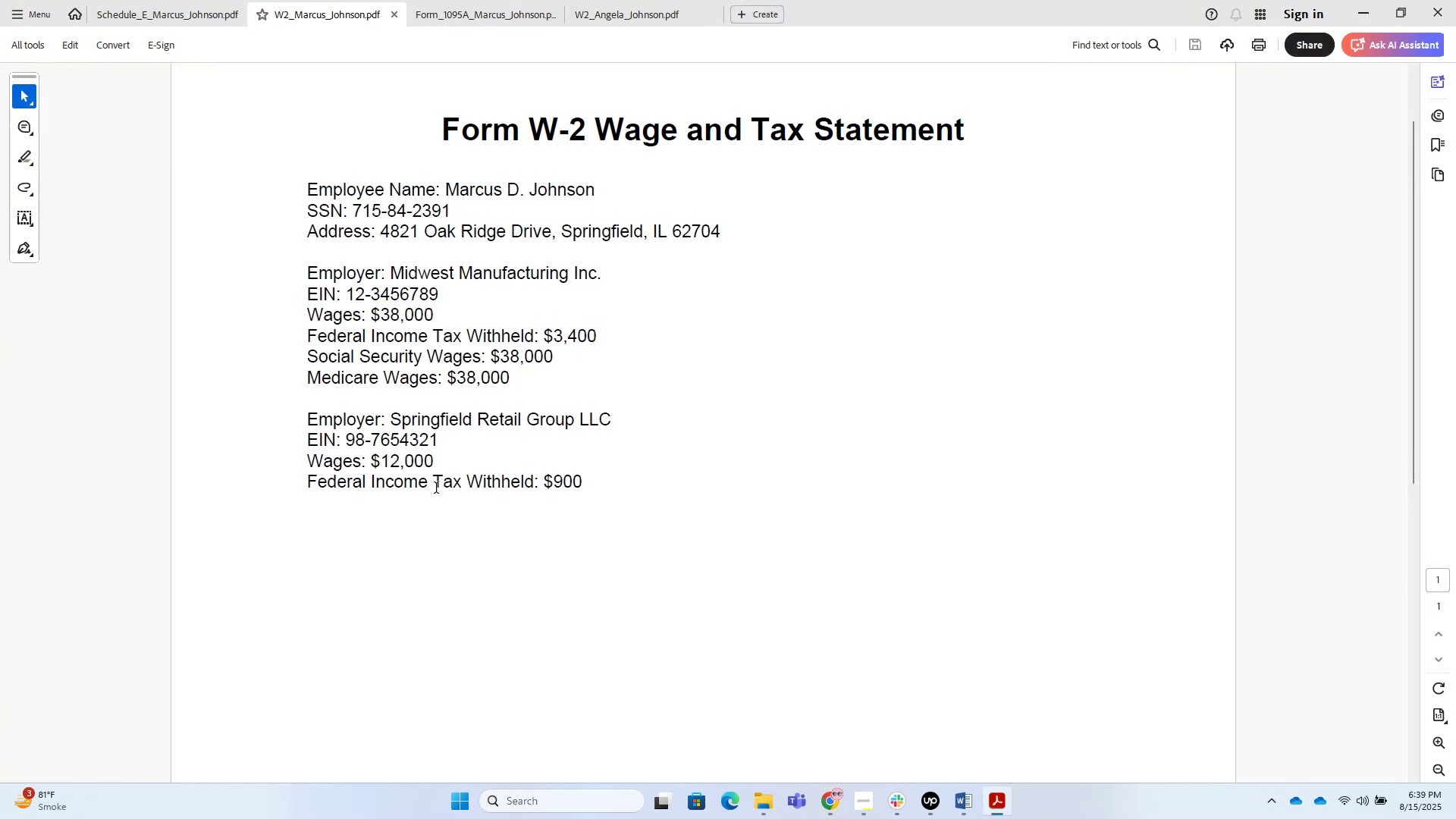 
key(Alt+Tab)
 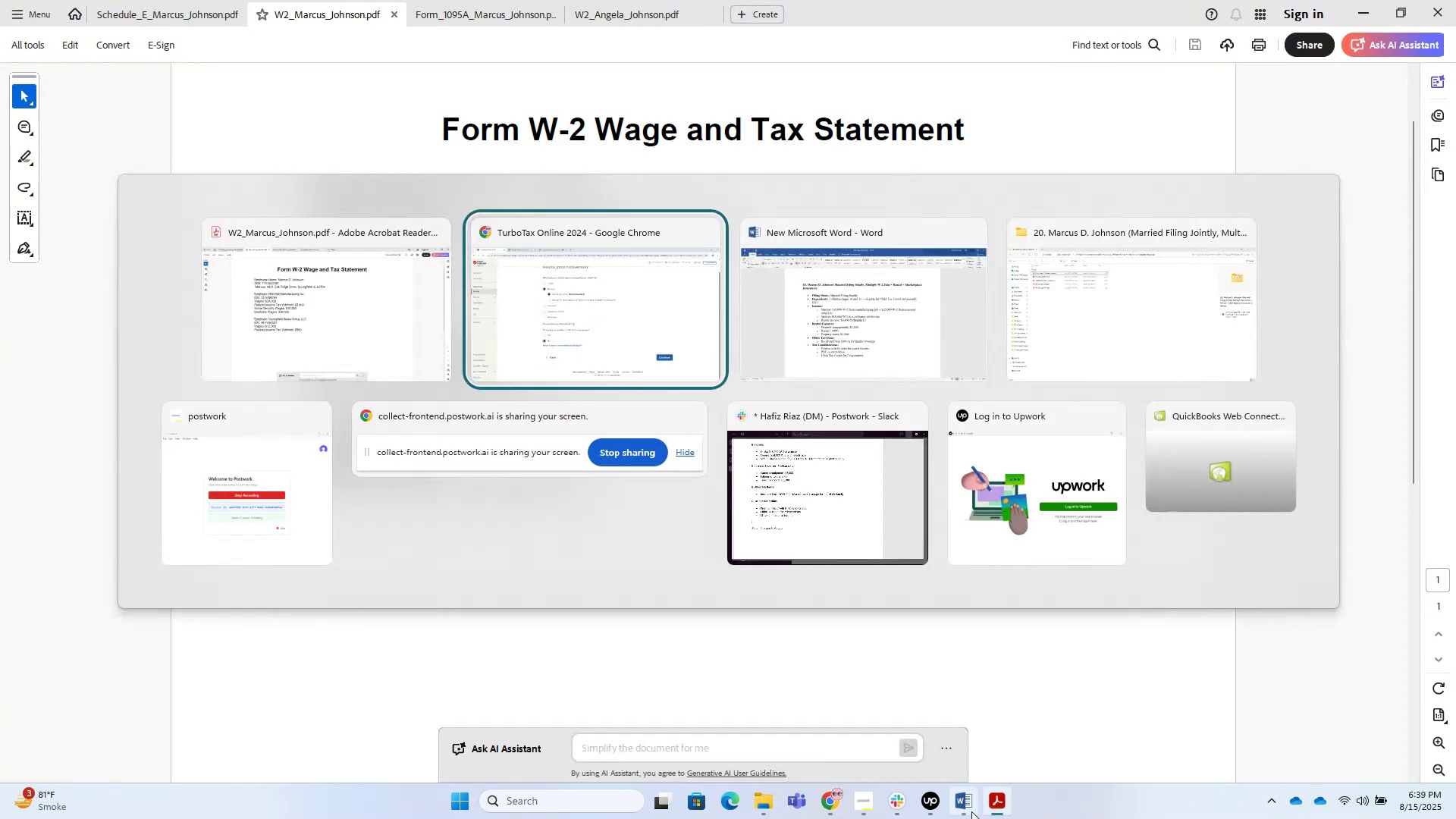 
key(Alt+Tab)
 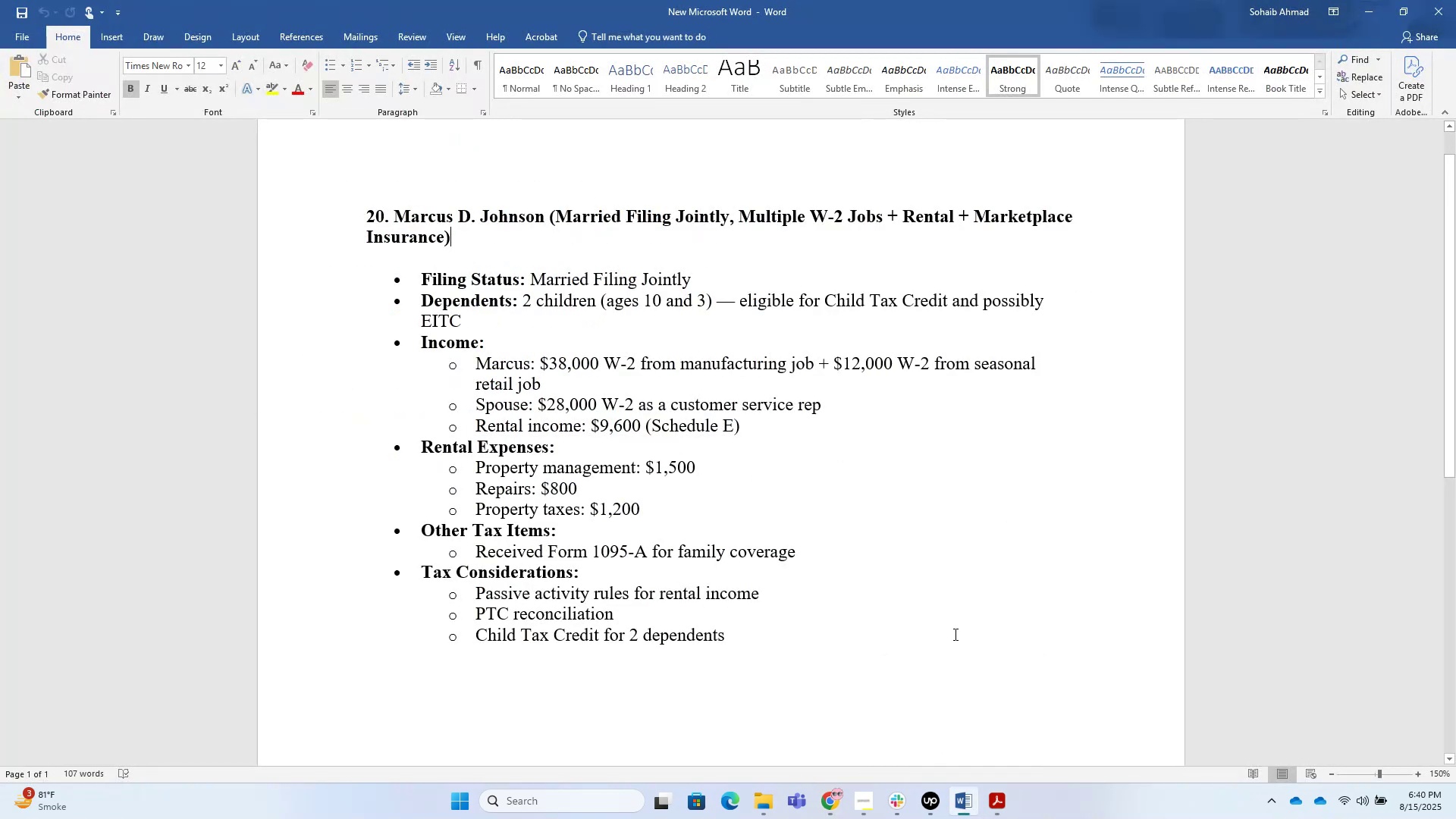 
left_click_drag(start_coordinate=[924, 566], to_coordinate=[919, 569])
 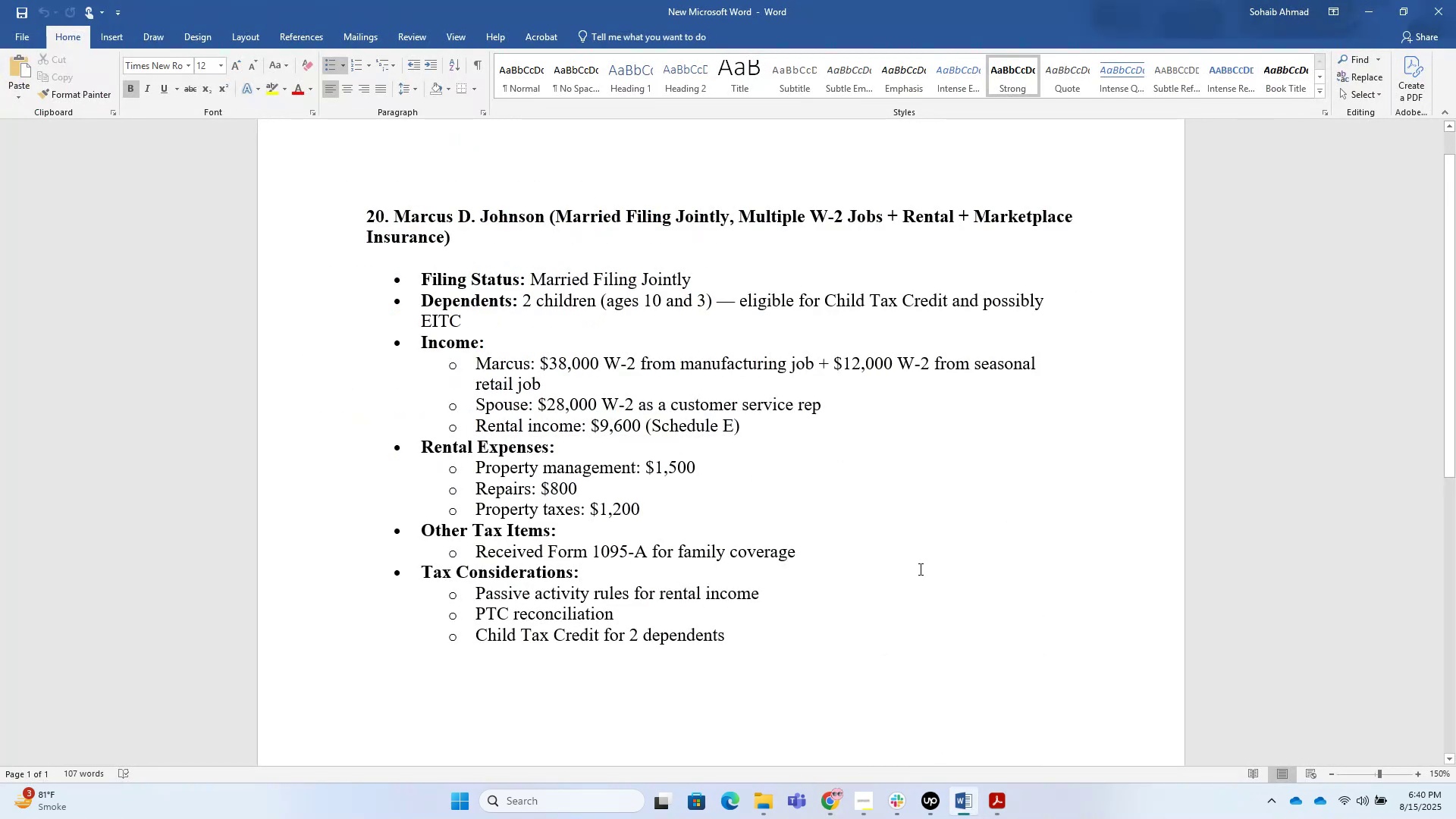 
key(Alt+Tab)
 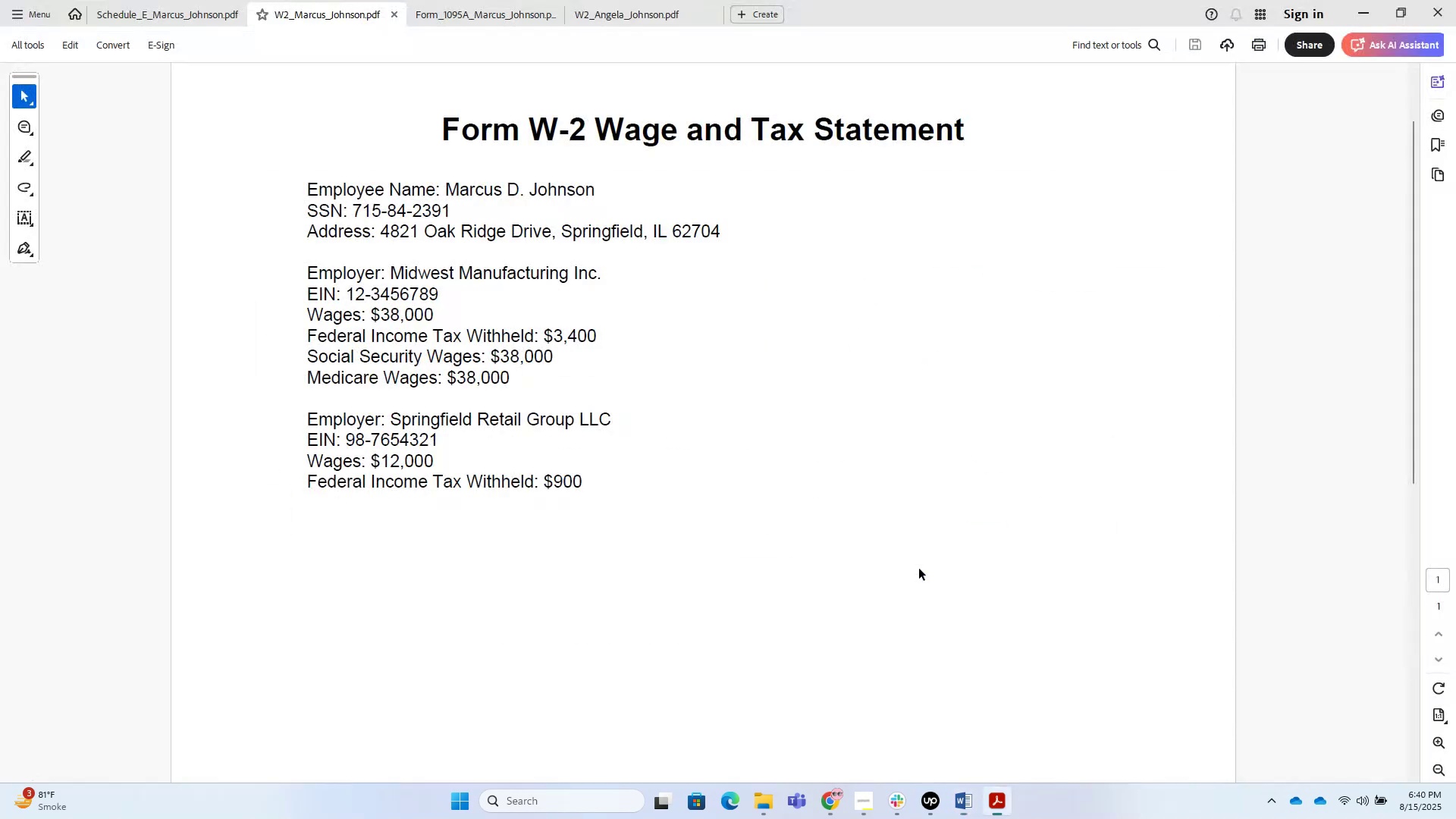 
key(Alt+Tab)
 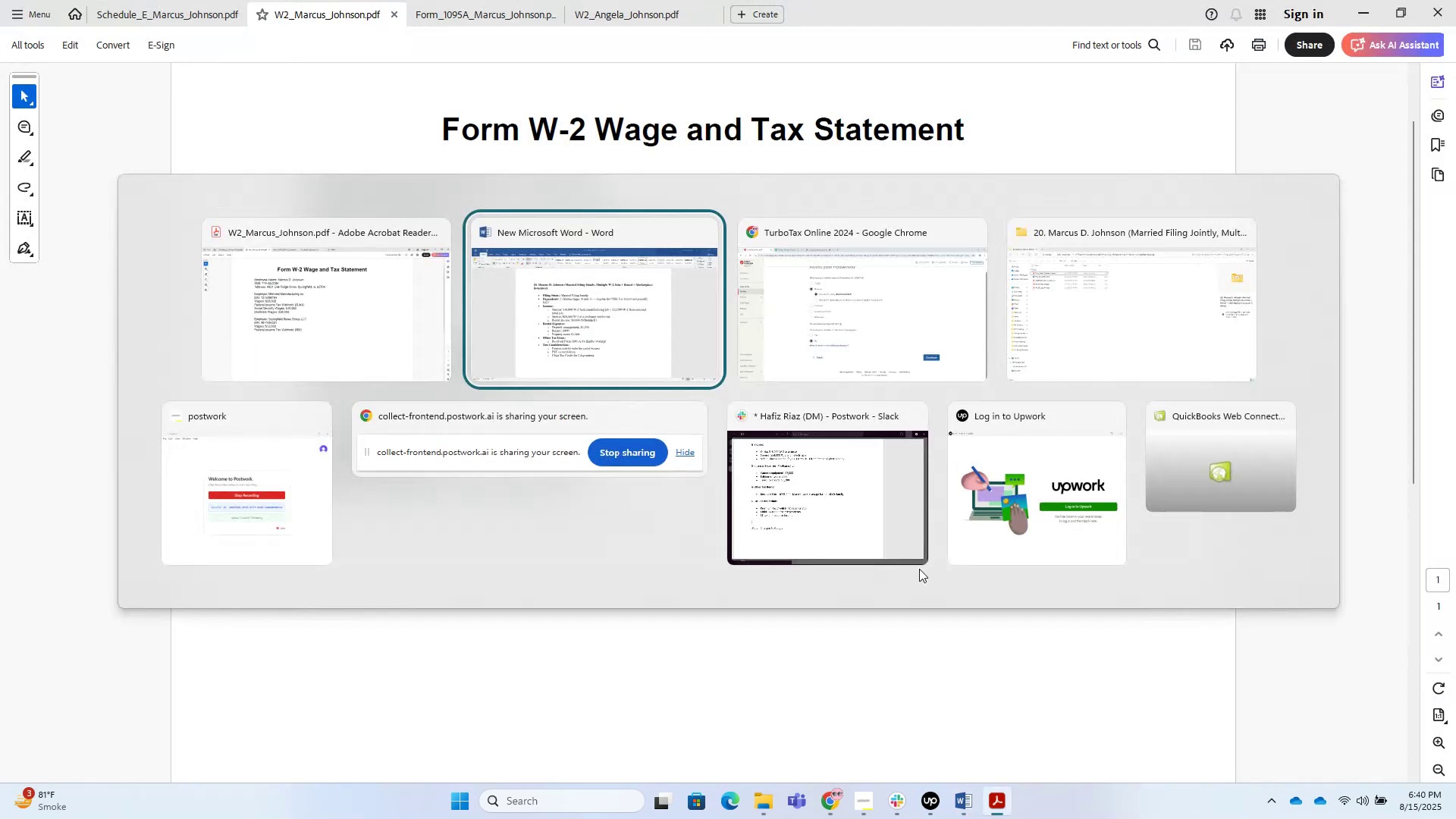 
key(Alt+Tab)
 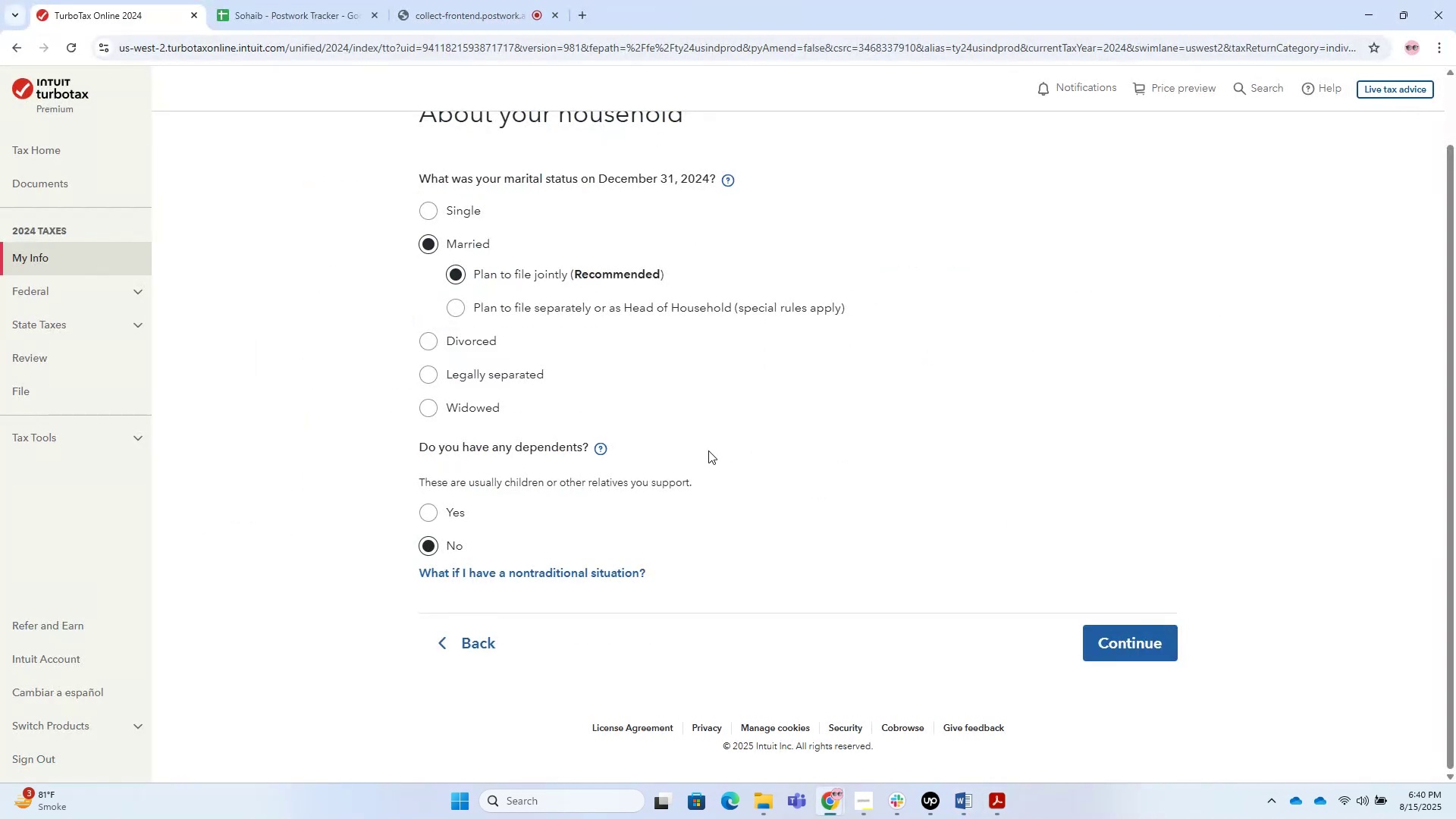 
left_click([433, 522])
 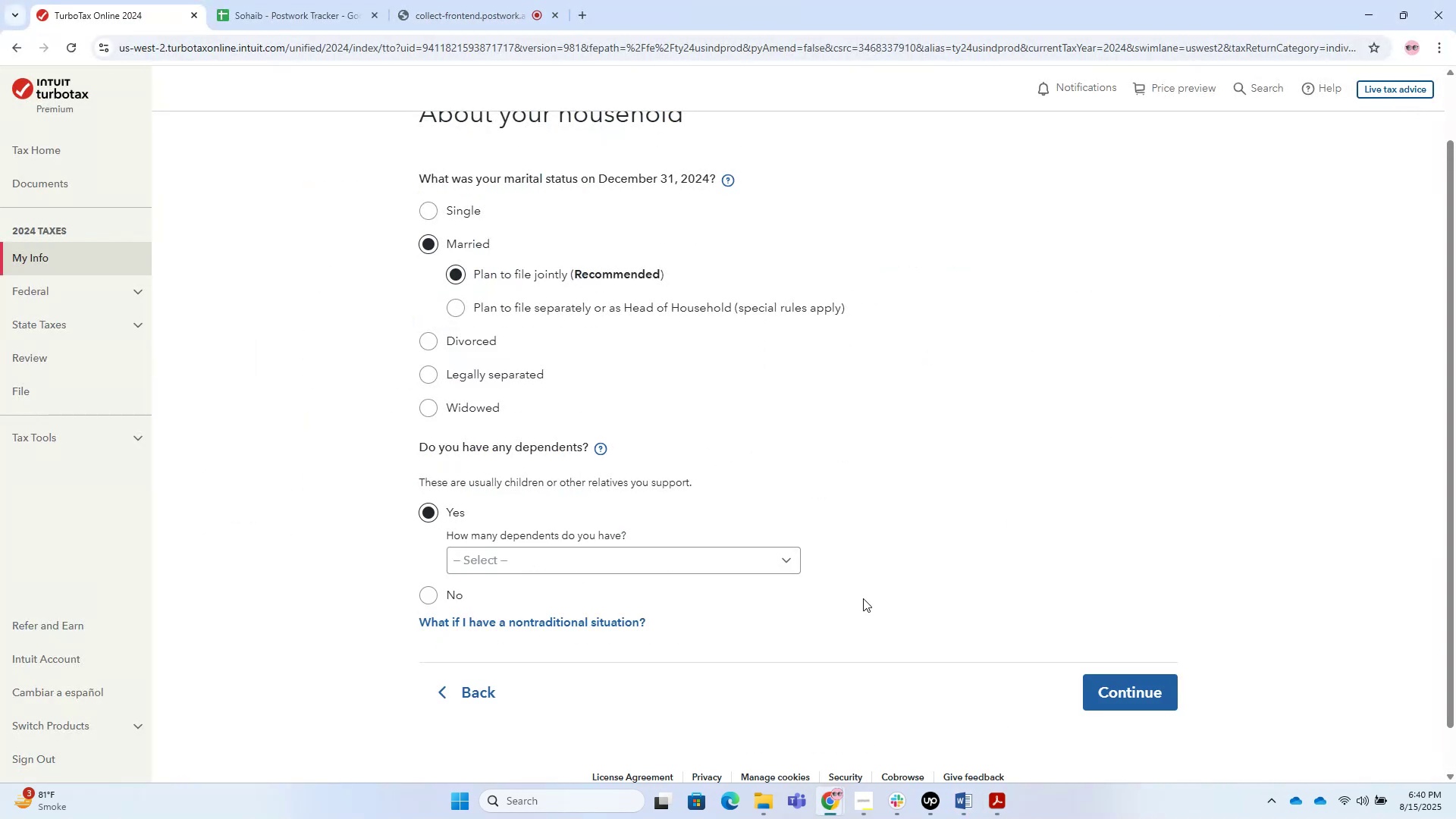 
left_click([730, 560])
 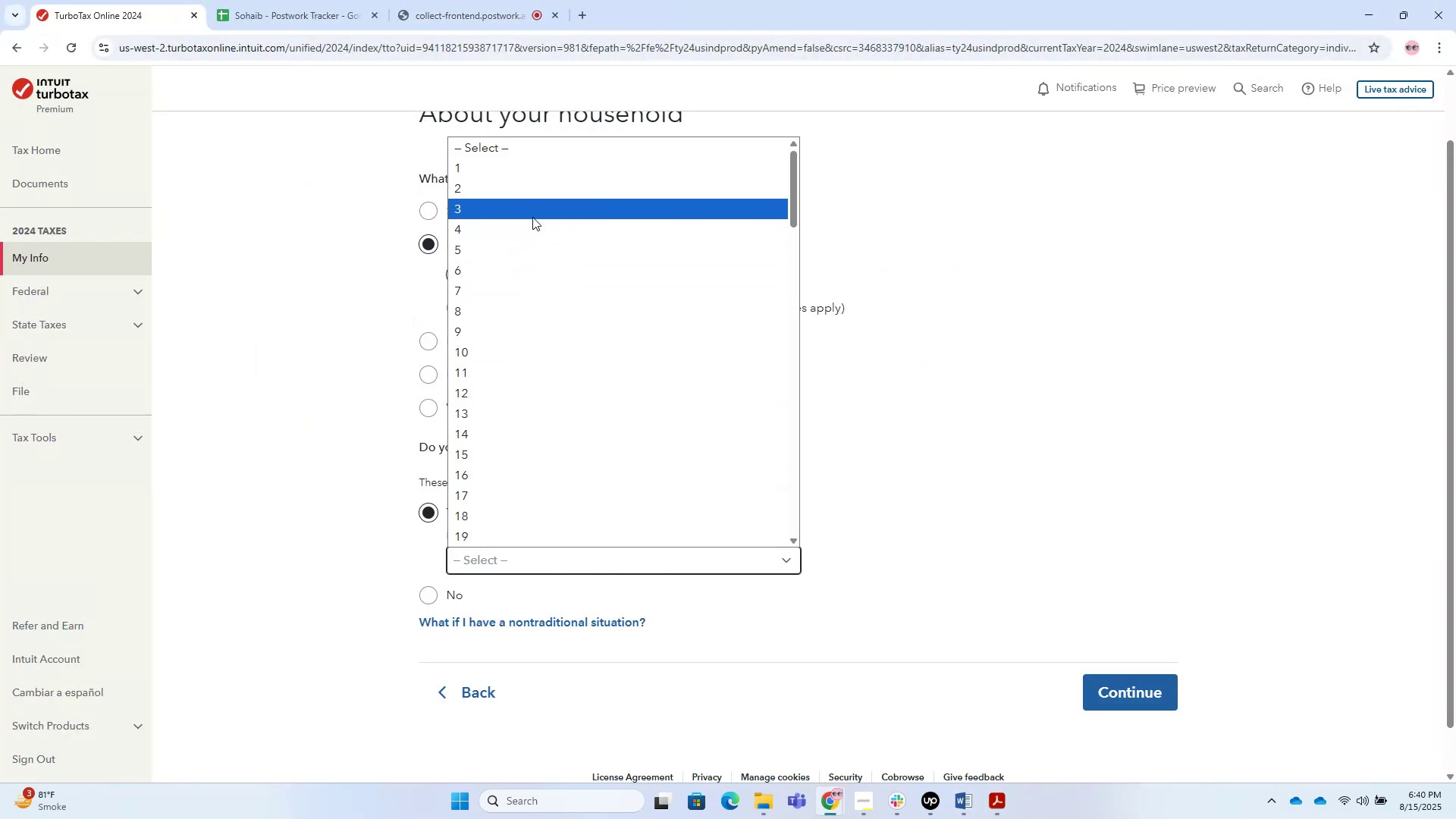 
left_click([494, 193])
 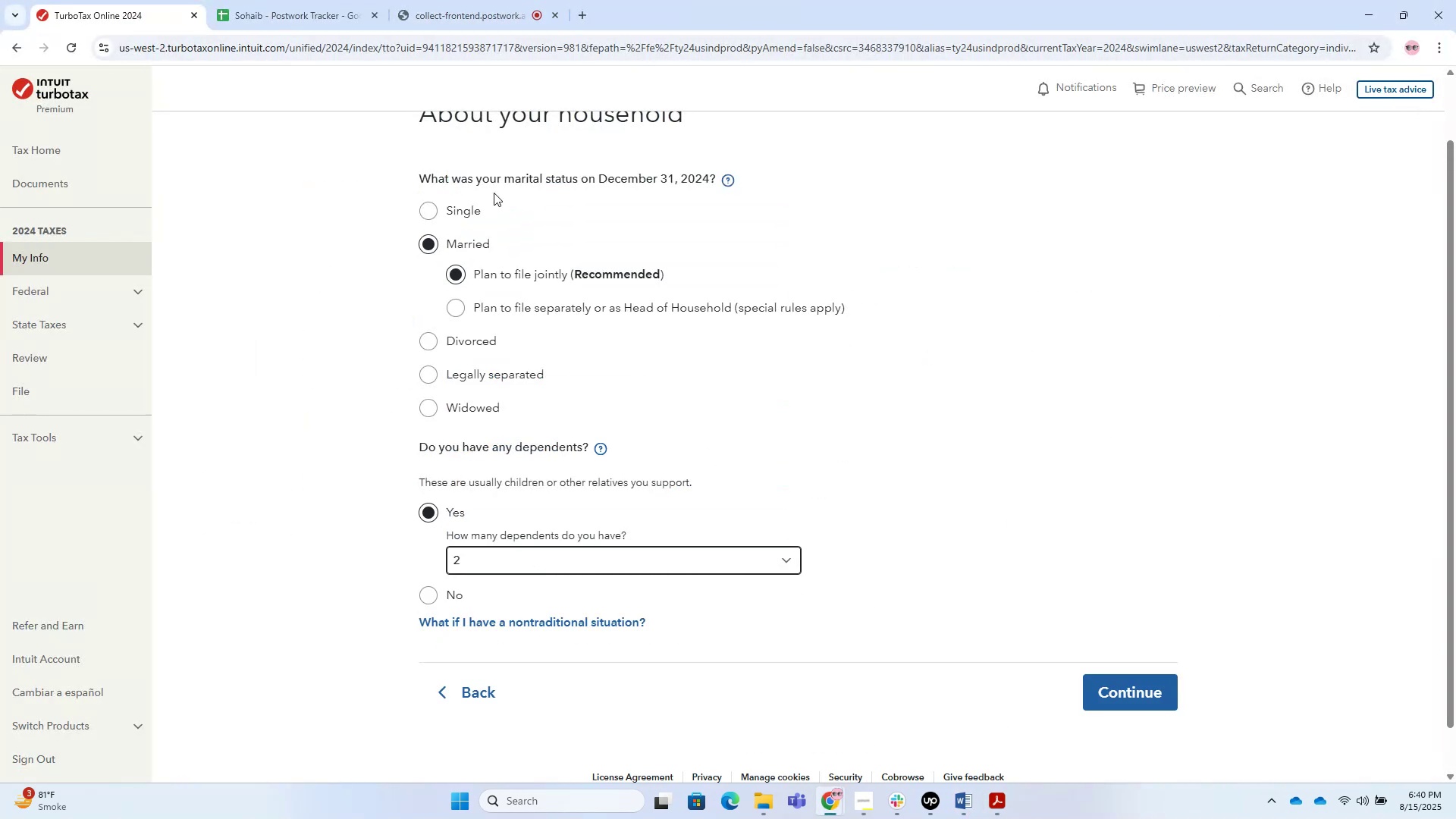 
key(Alt+Tab)
 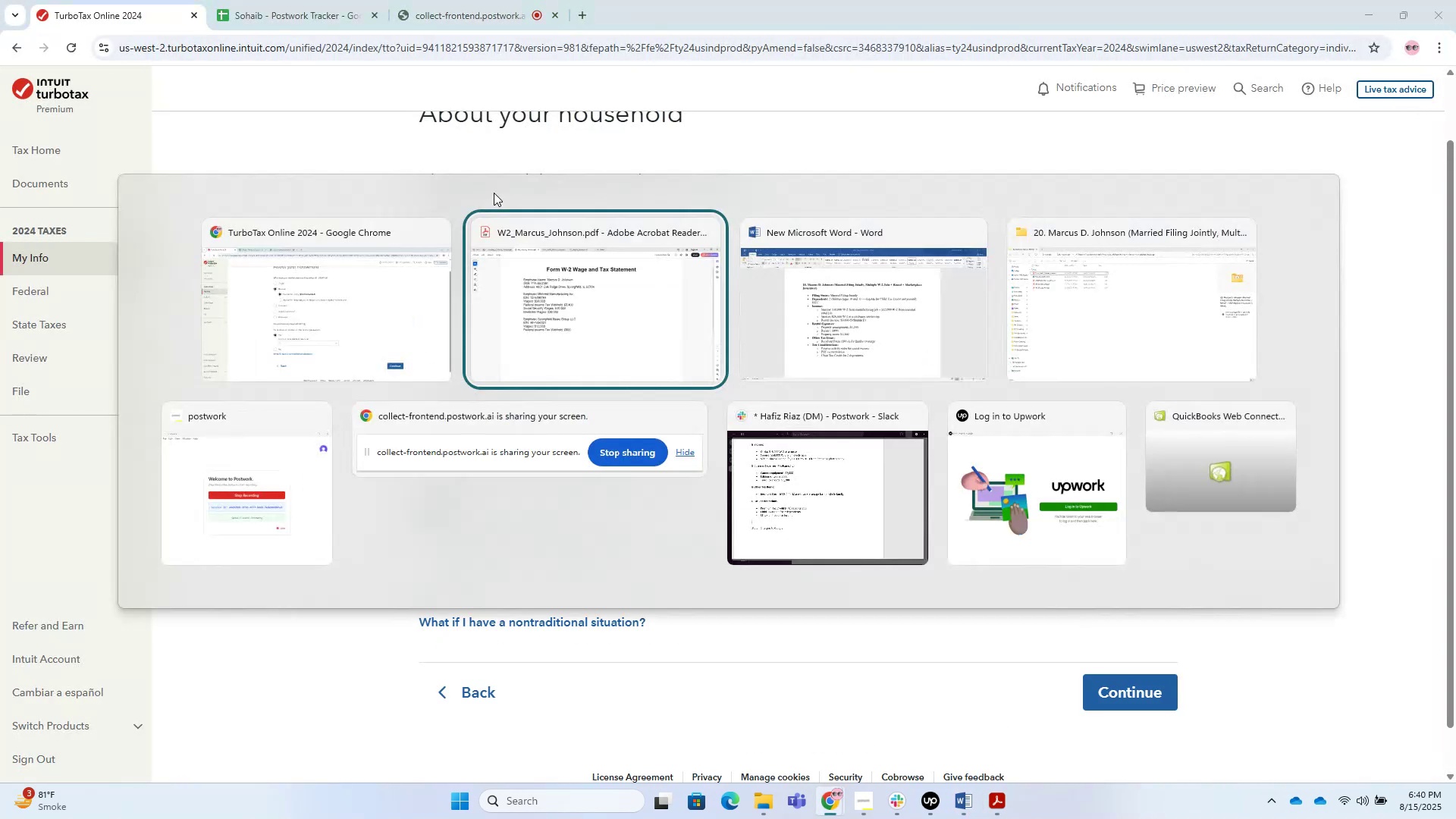 
key(Alt+Tab)
 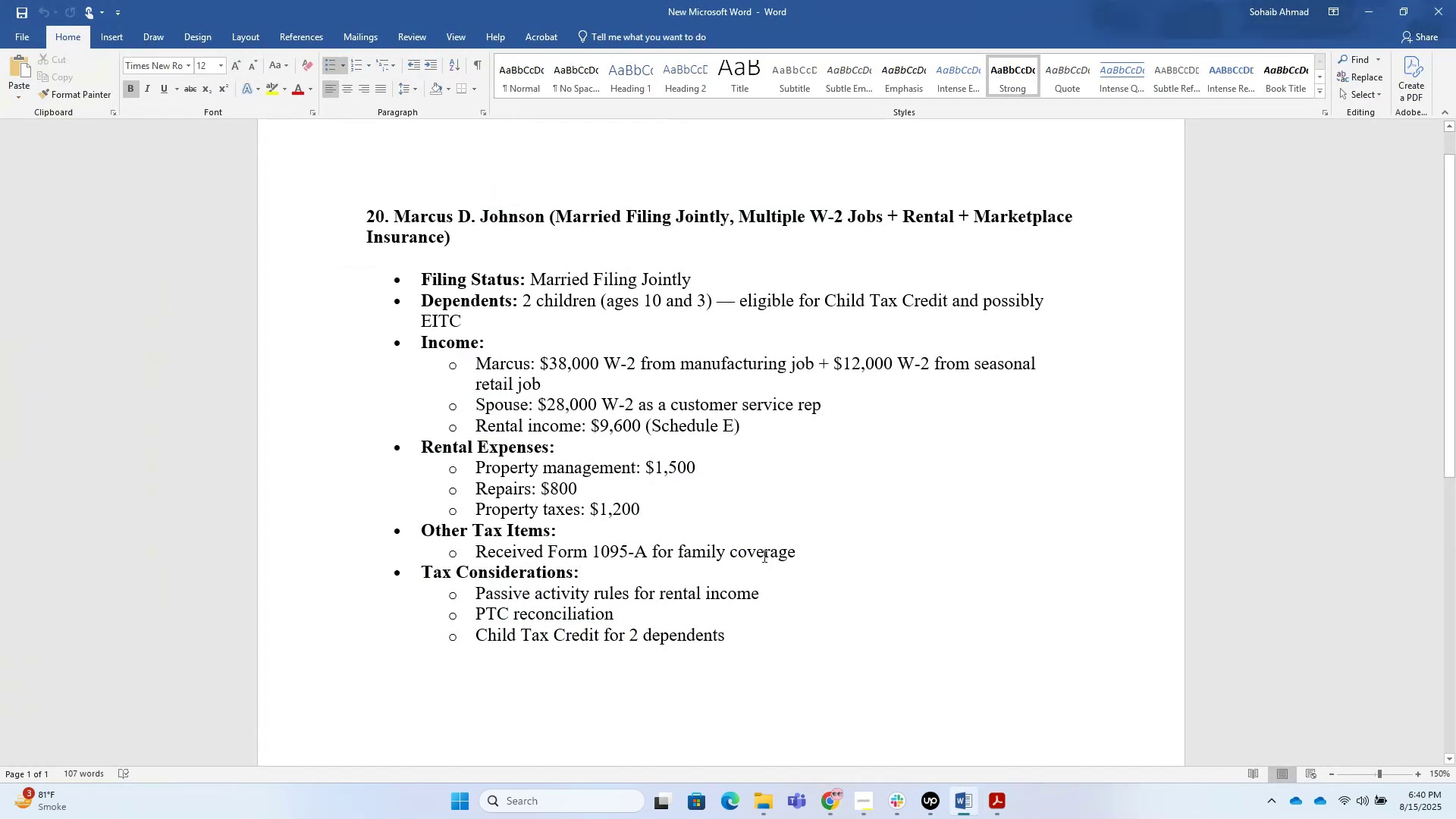 
double_click([763, 525])
 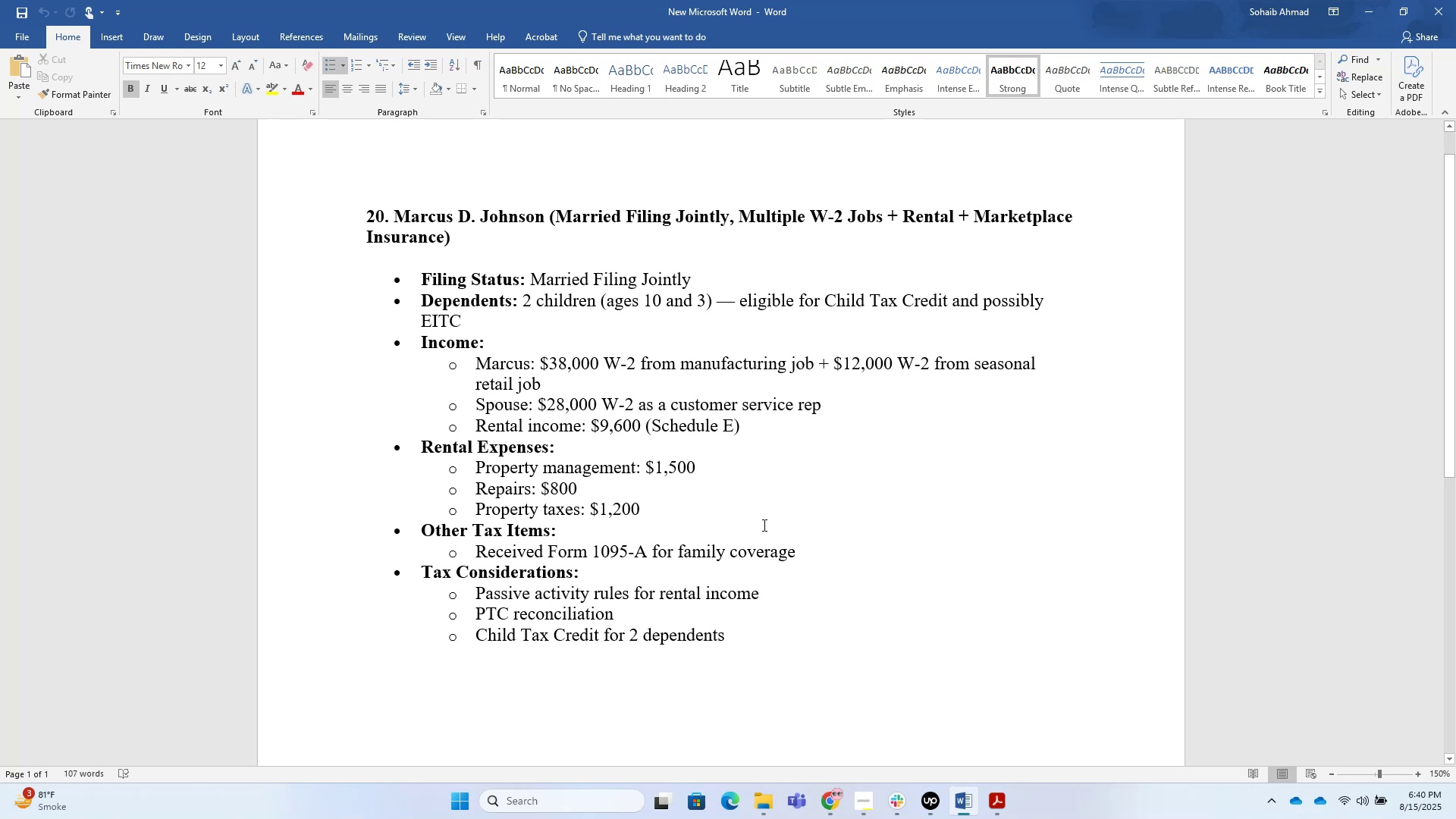 
hold_key(key=AltLeft, duration=1.5)
 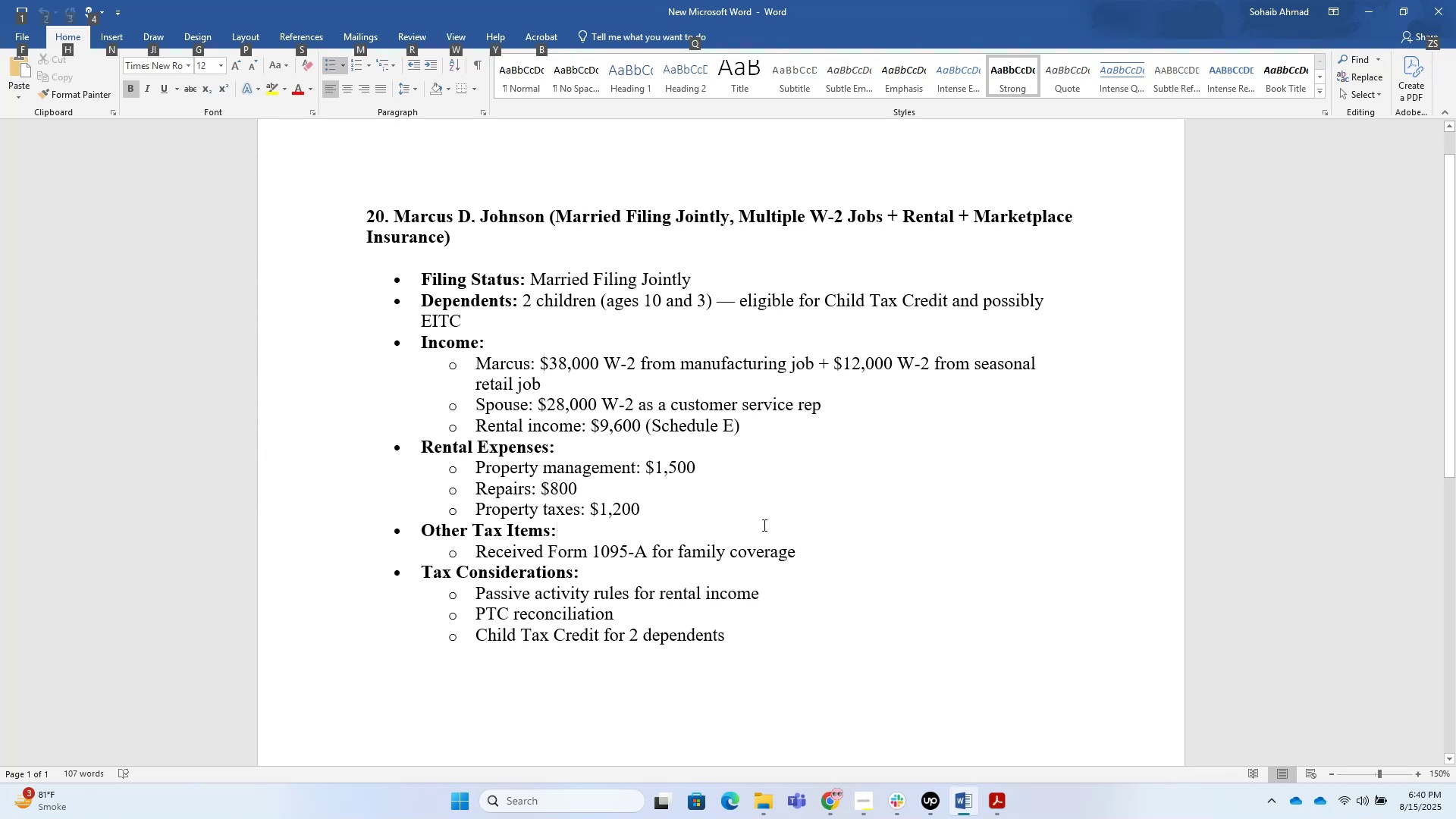 
hold_key(key=AltLeft, duration=1.52)
 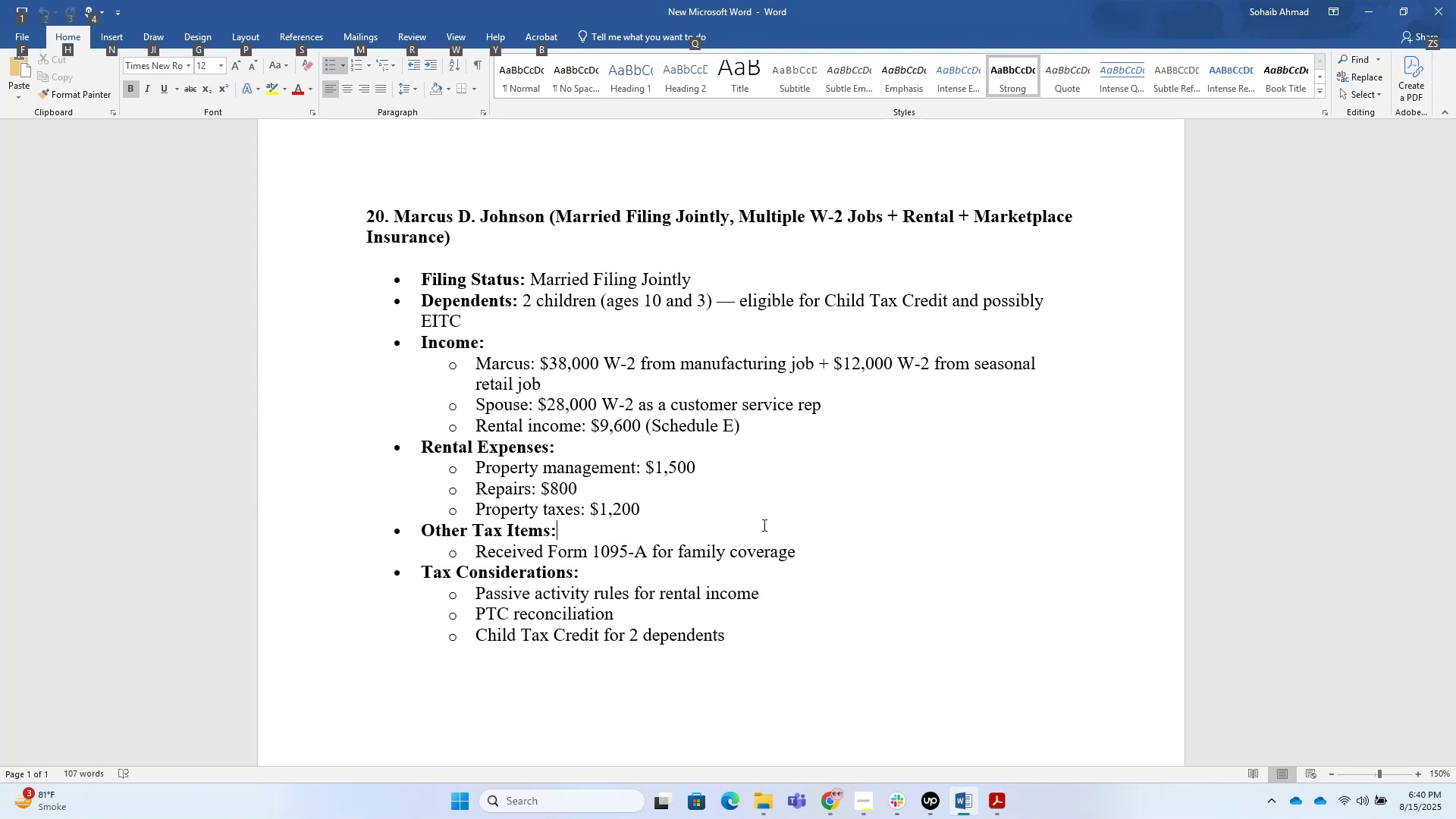 
hold_key(key=AltLeft, duration=1.51)
 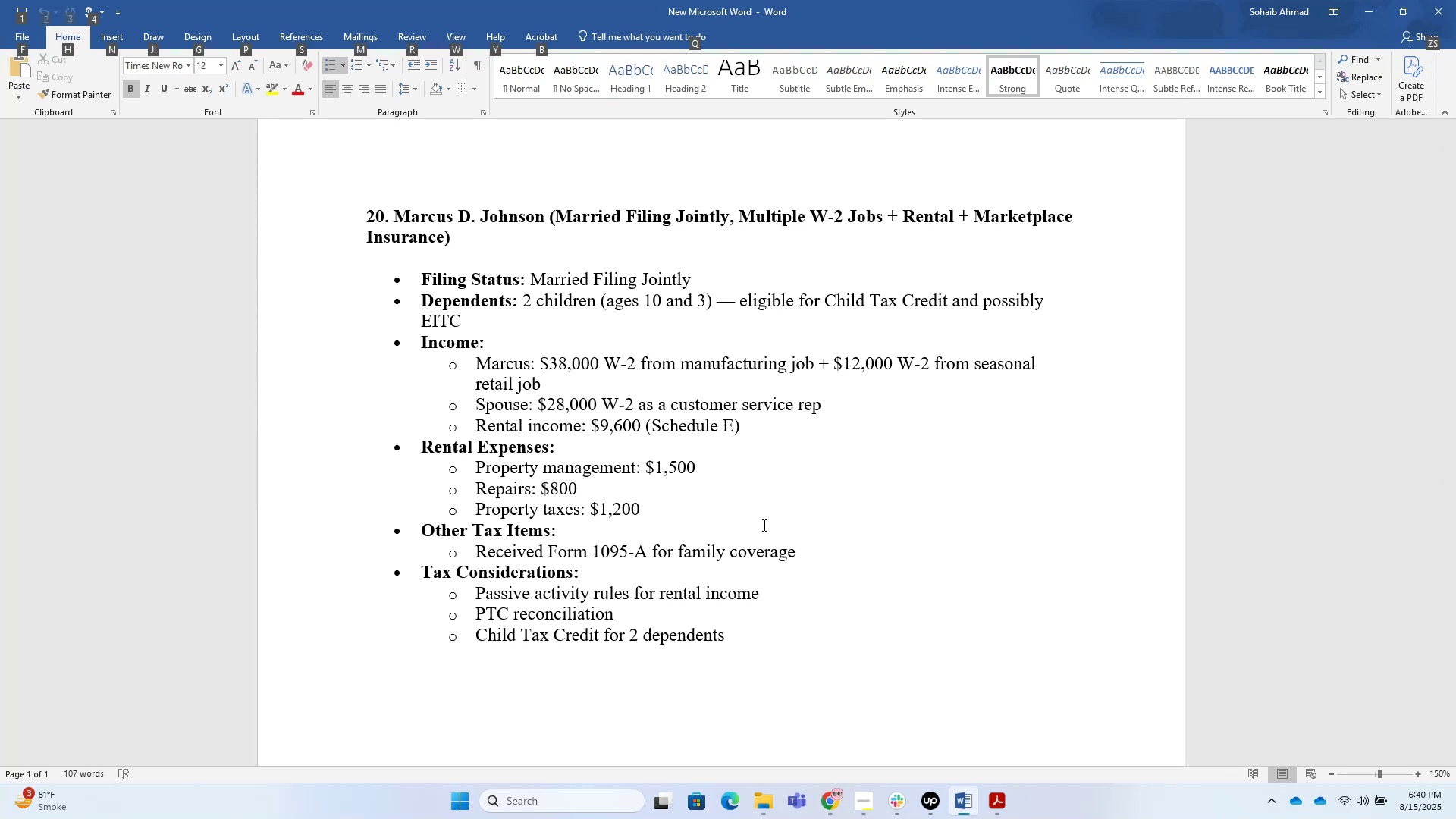 
hold_key(key=AltLeft, duration=1.5)
 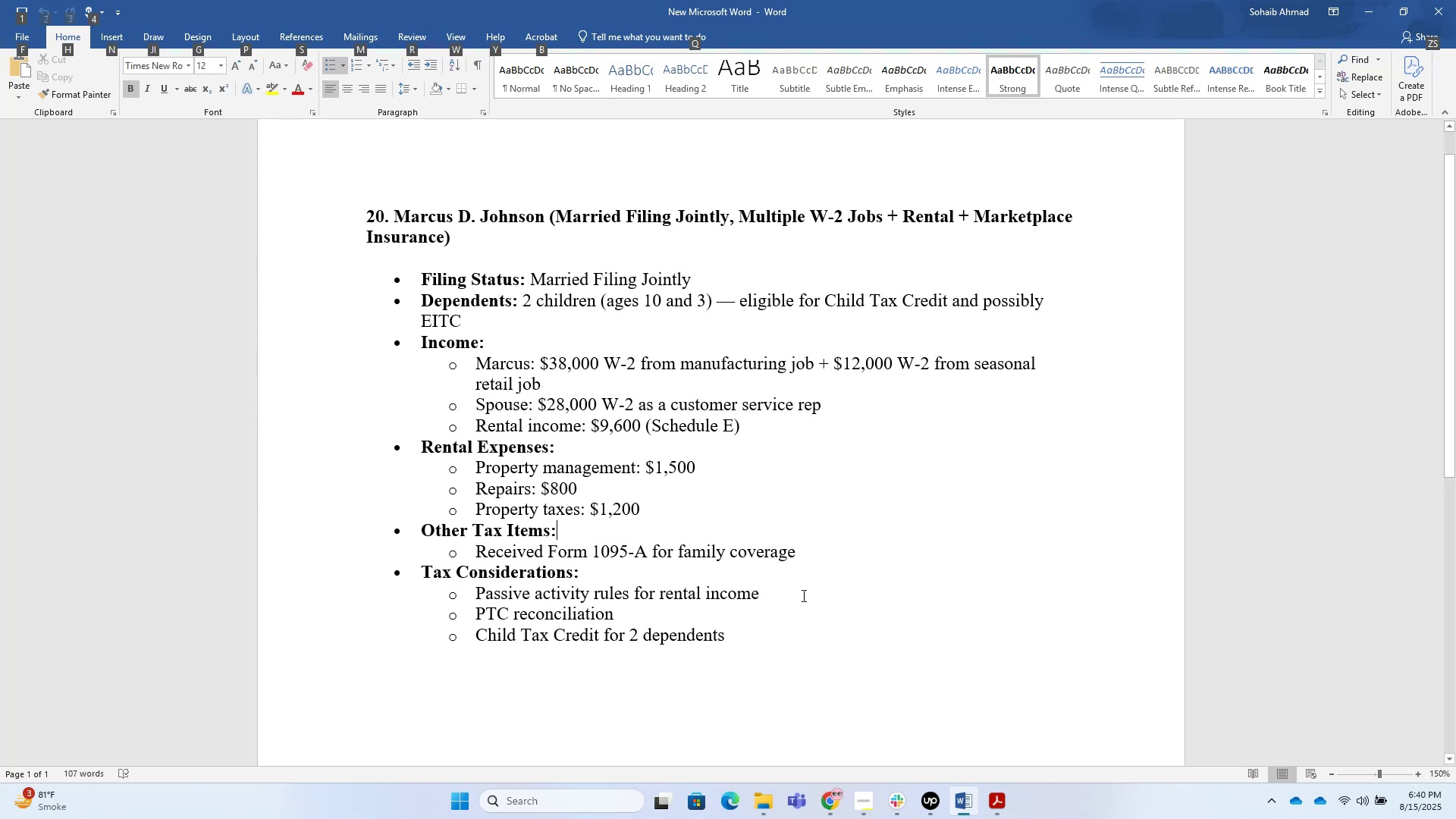 
key(Alt+Tab)
 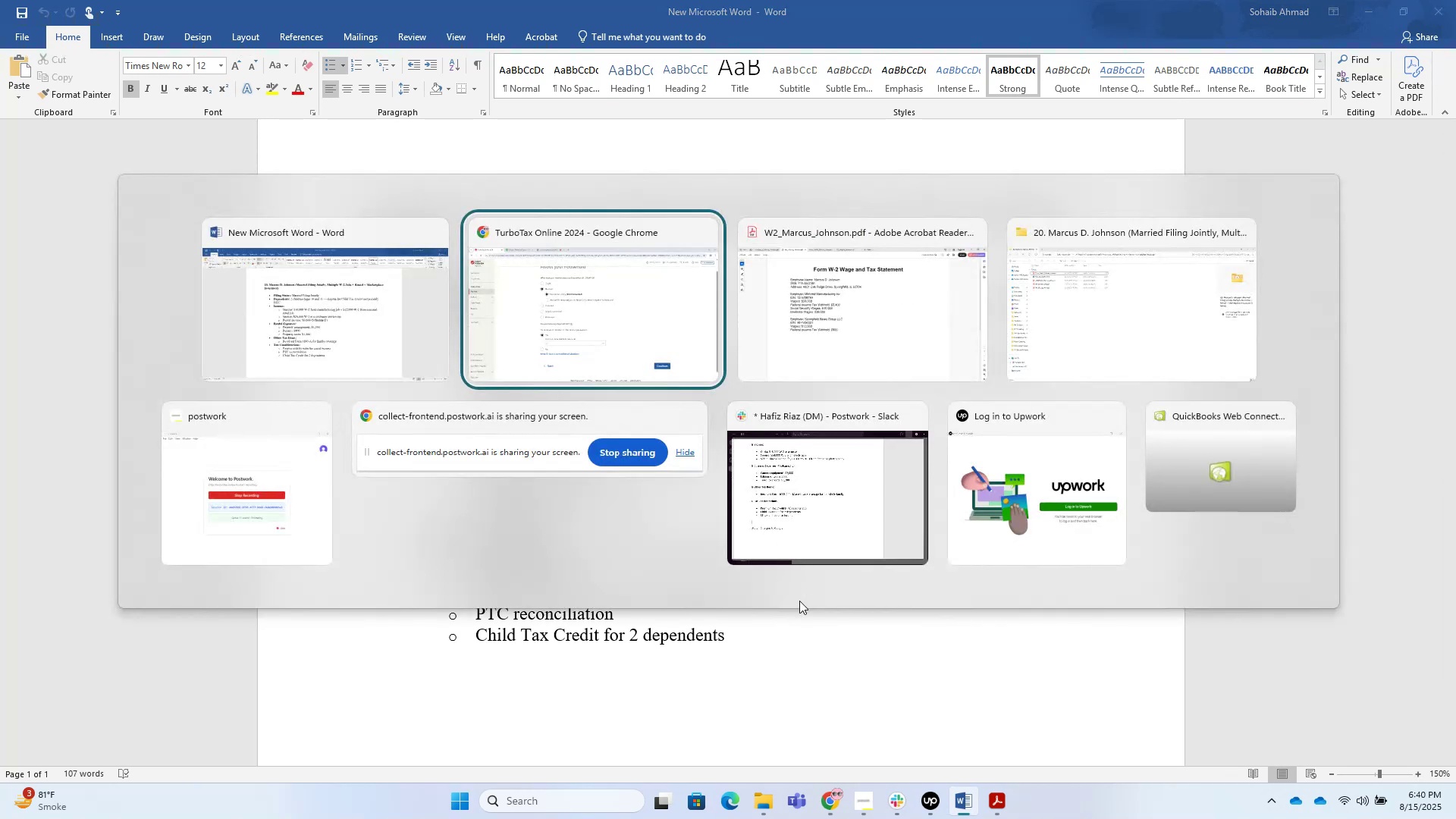 
key(Alt+Tab)
 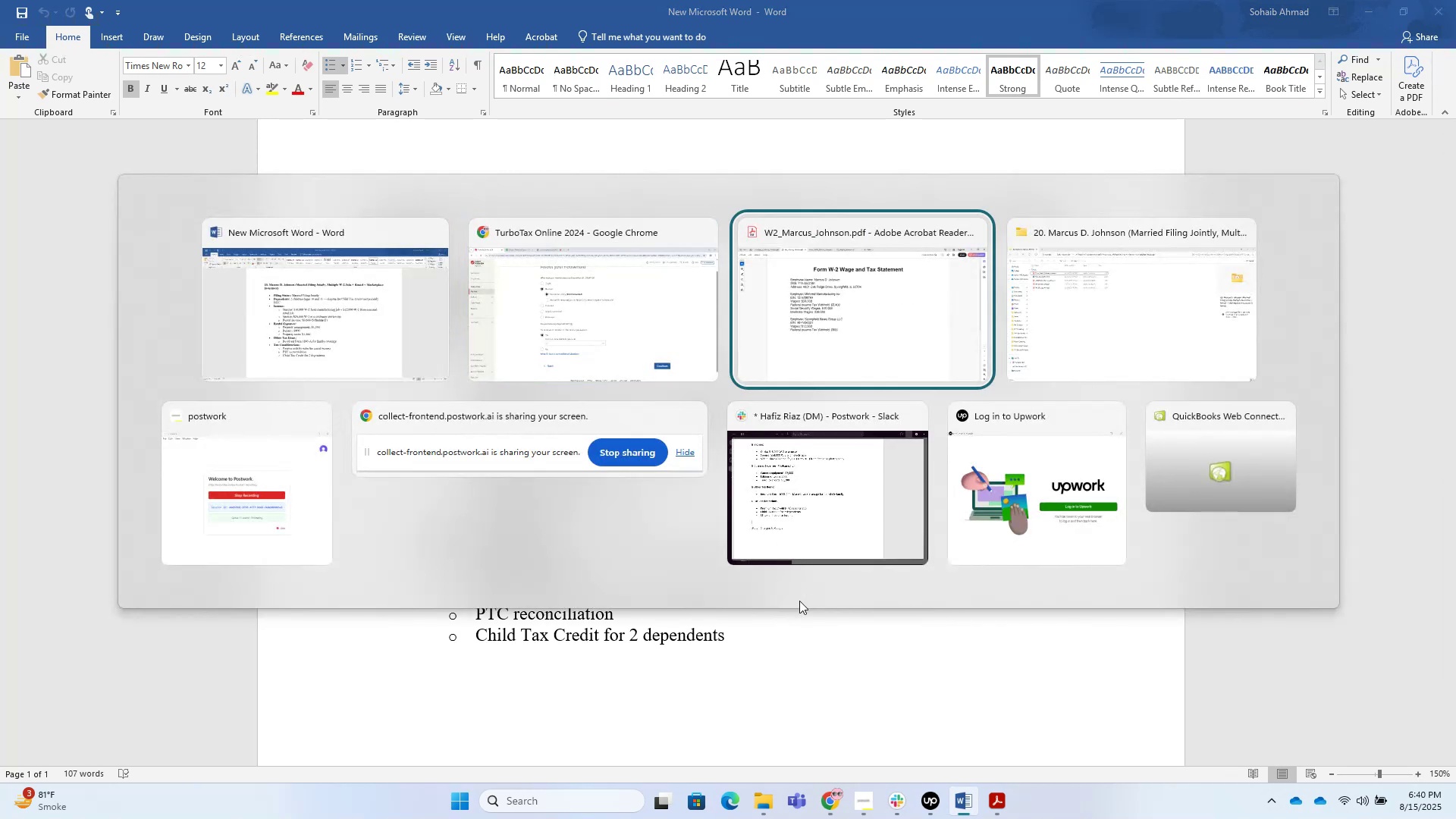 
key(Alt+Tab)
 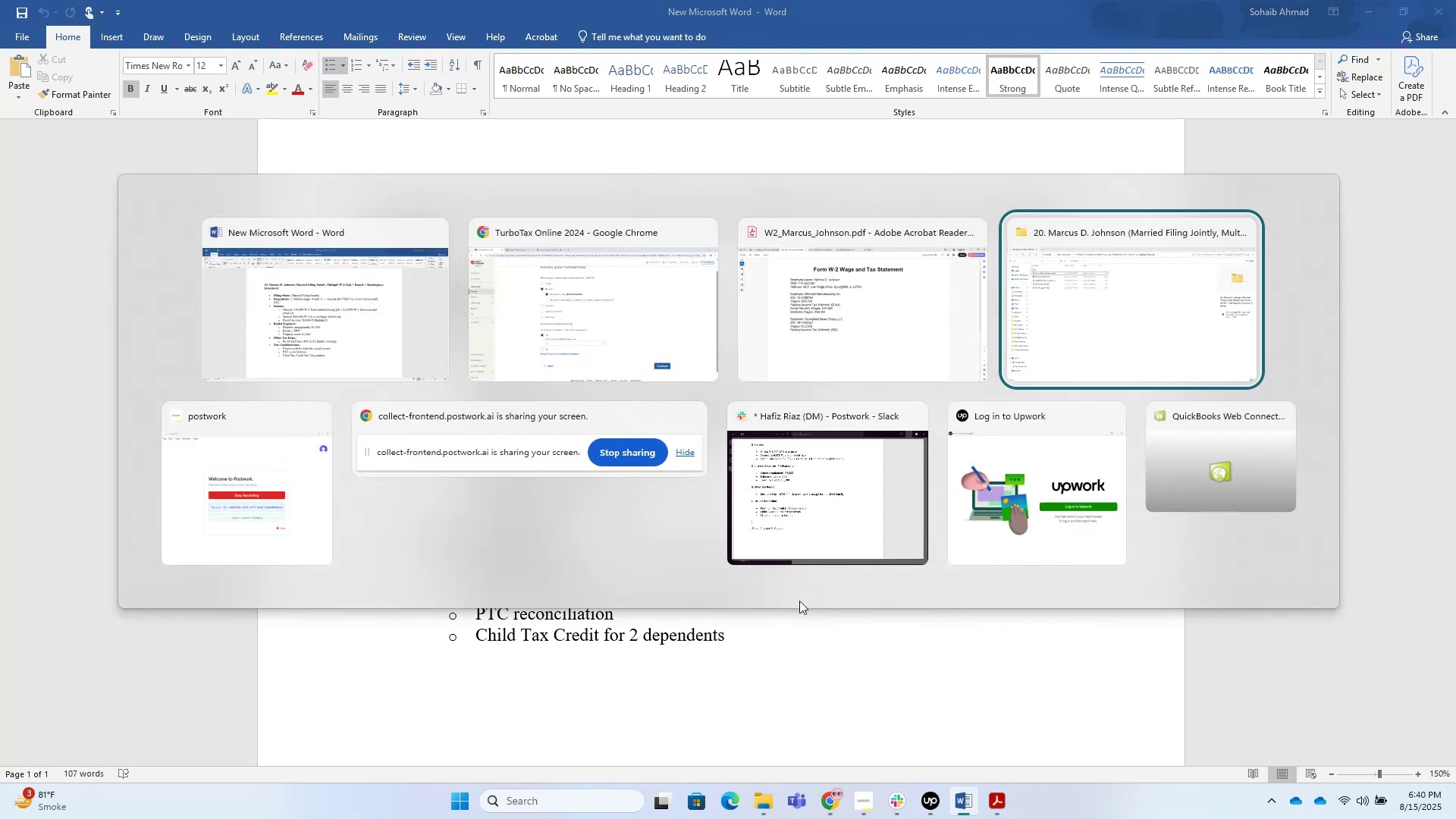 
key(Alt+Tab)
 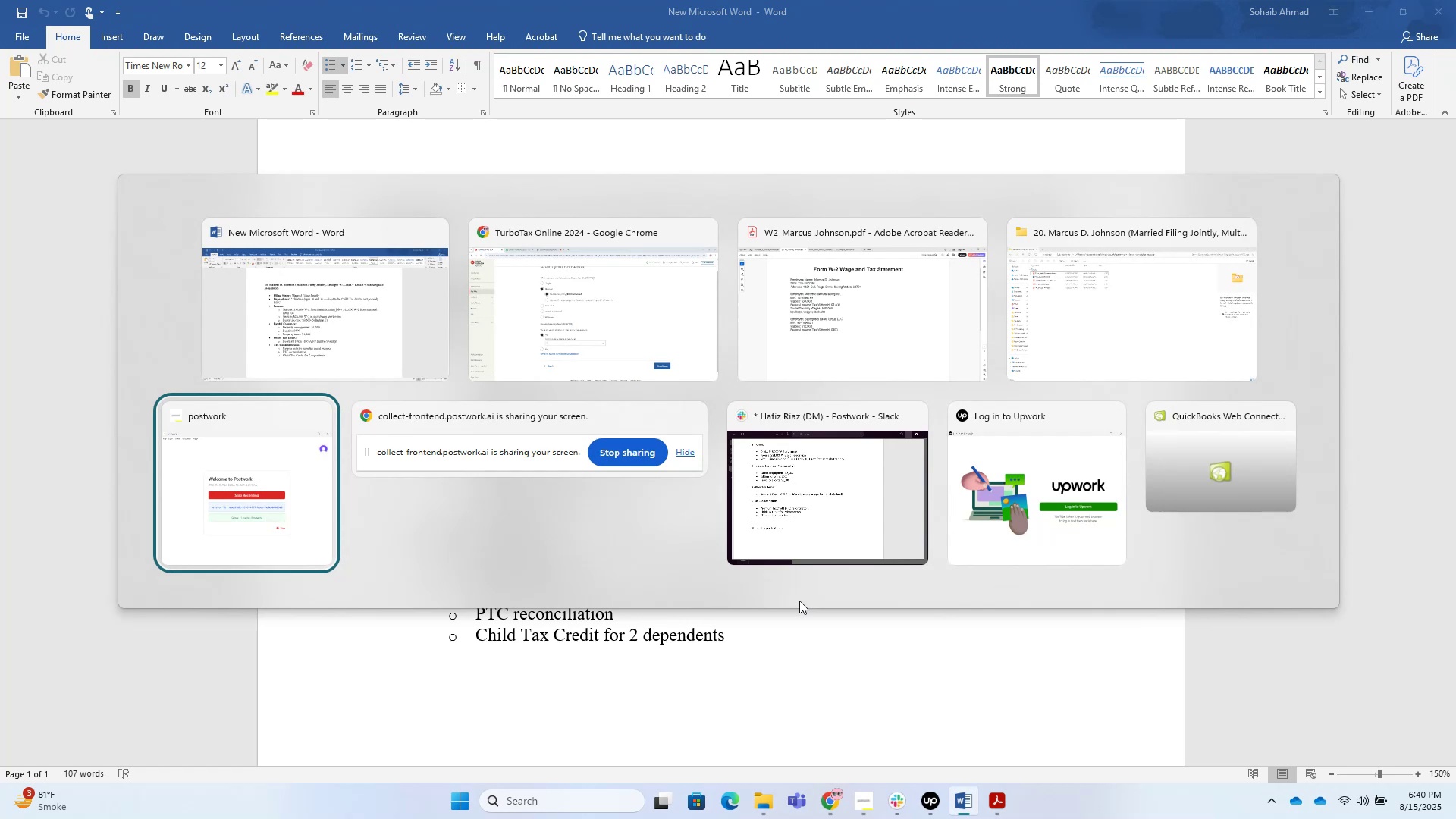 
key(Alt+Tab)
 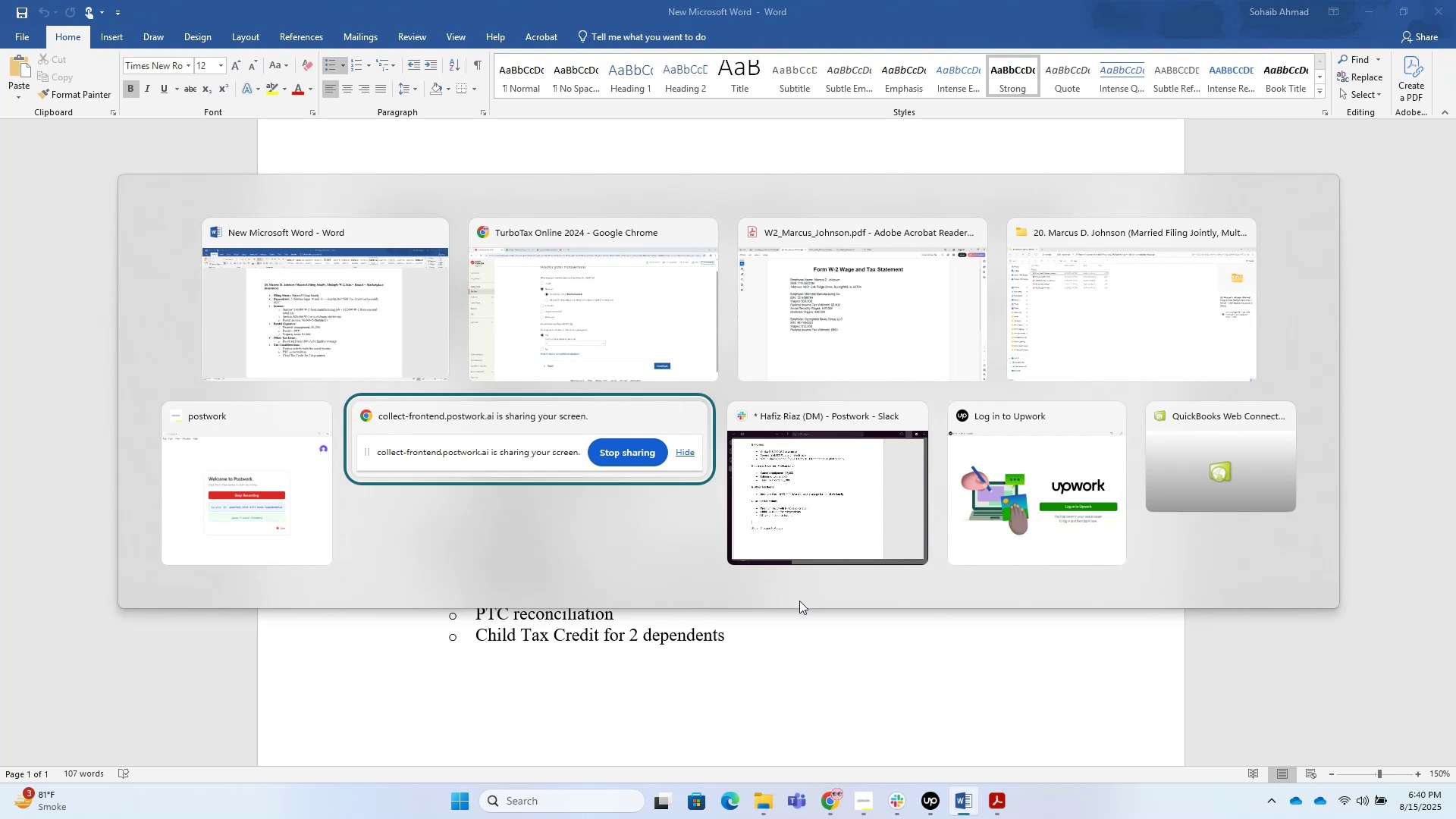 
key(Alt+Tab)
 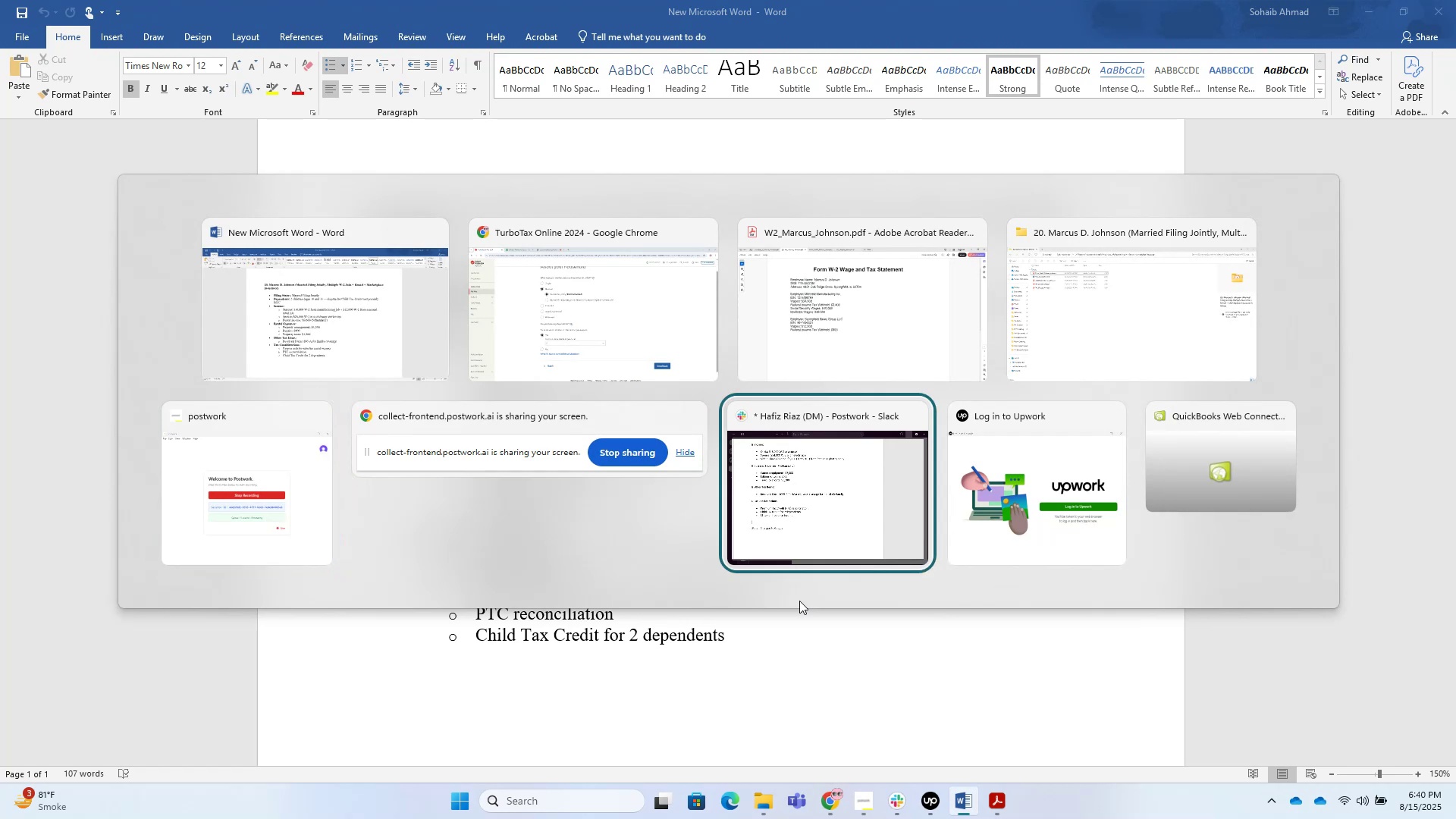 
key(Alt+Tab)
 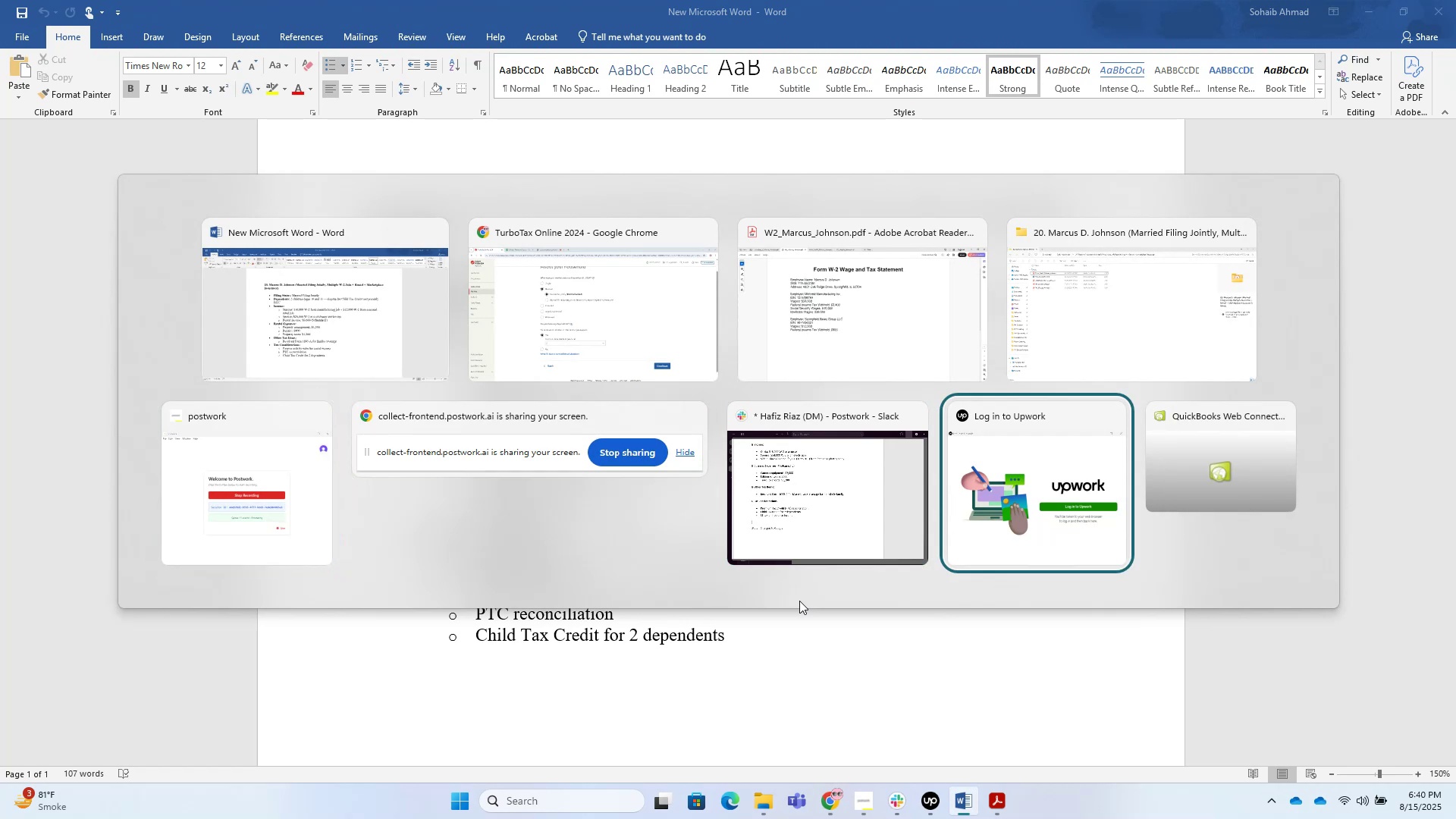 
key(Alt+Tab)
 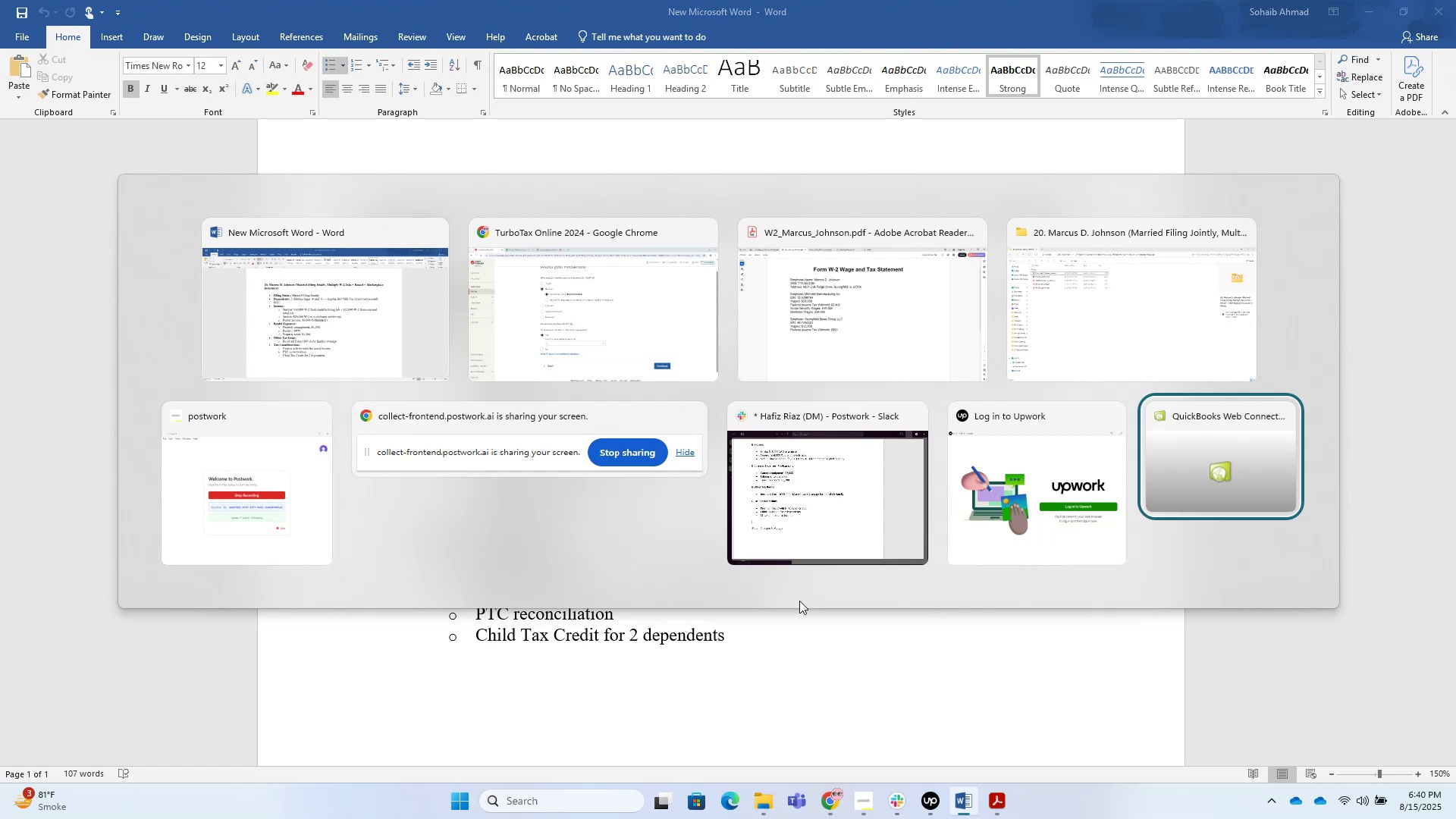 
key(Alt+Tab)
 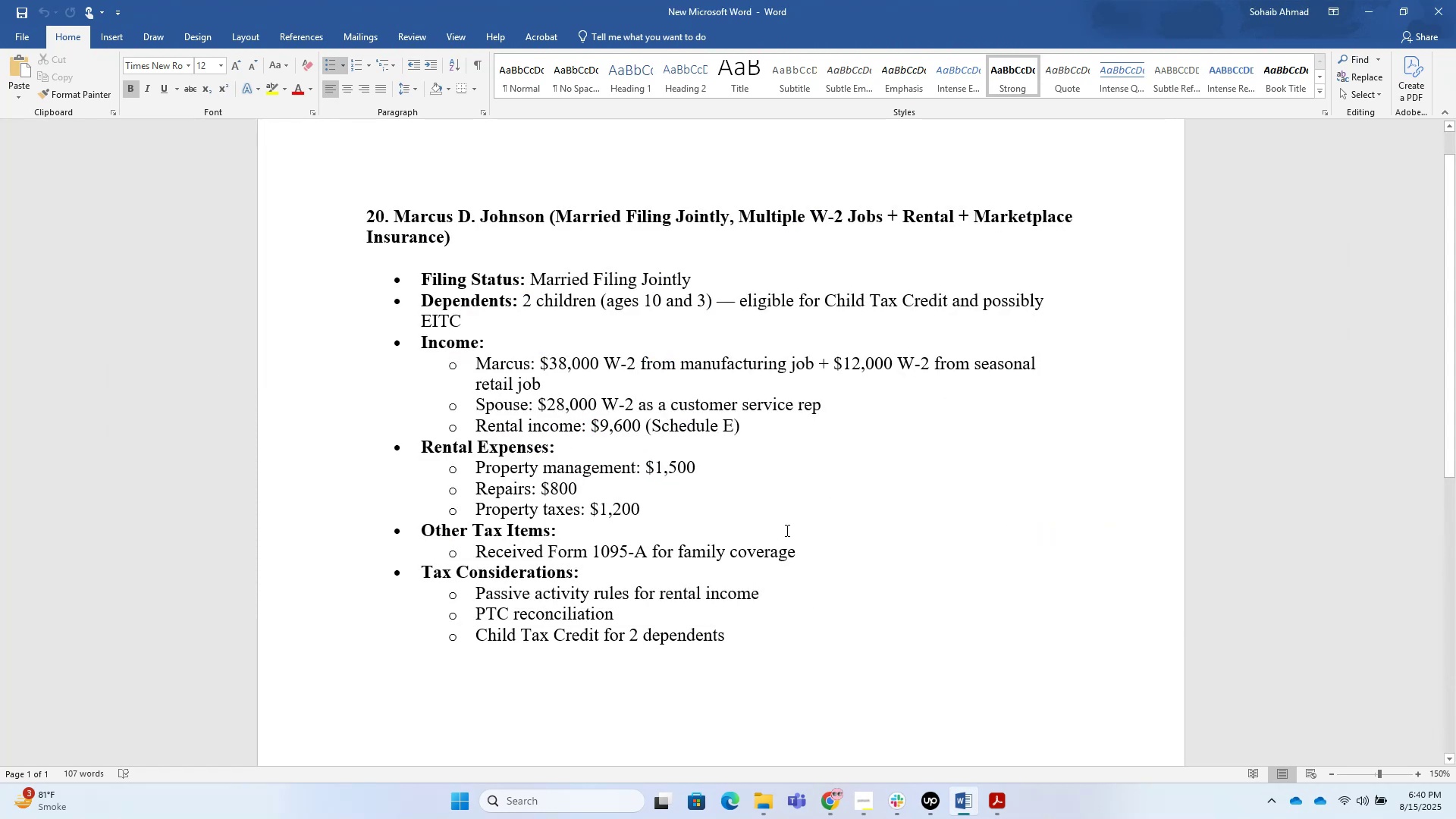 
left_click([825, 530])
 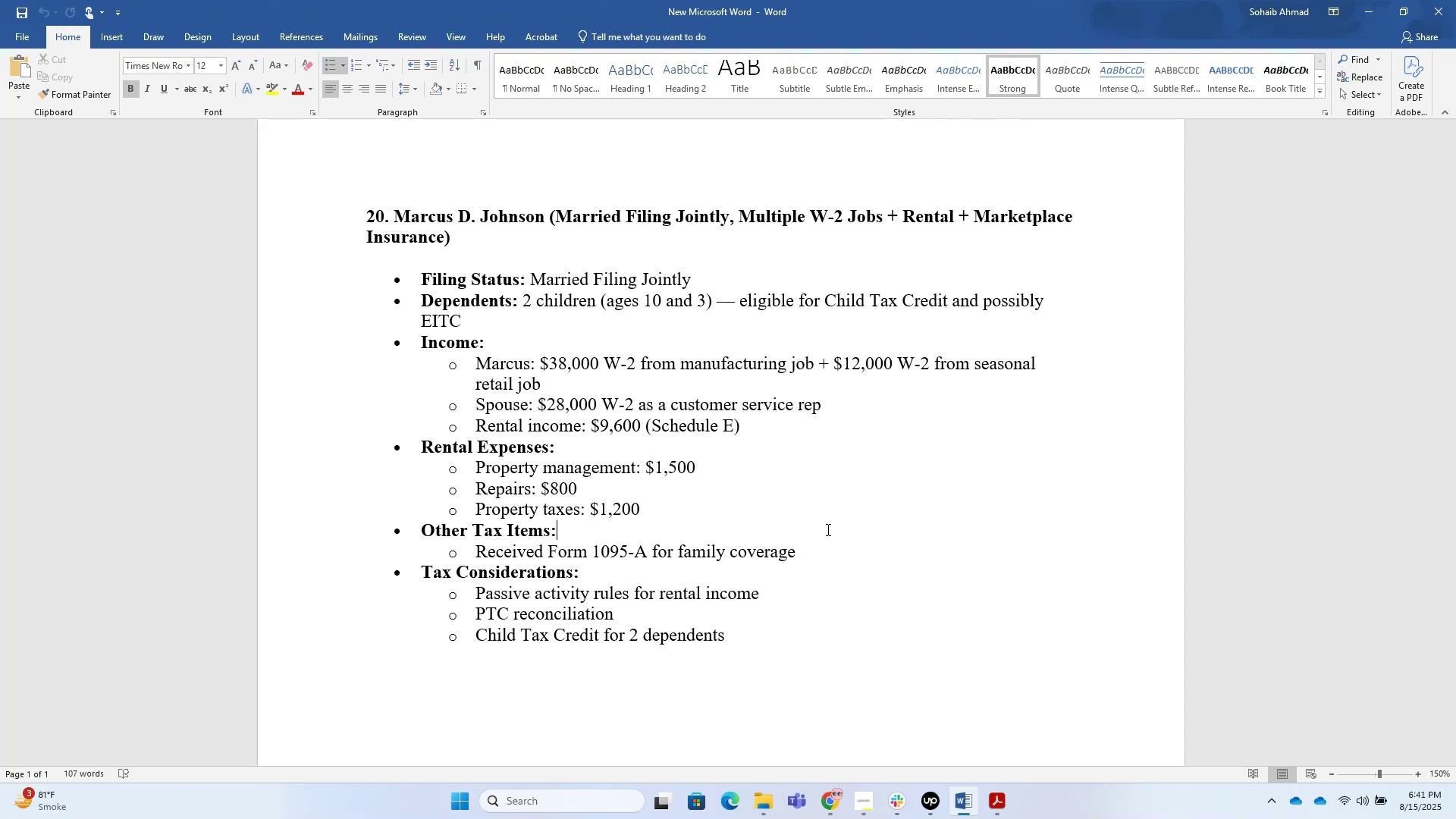 
wait(50.99)
 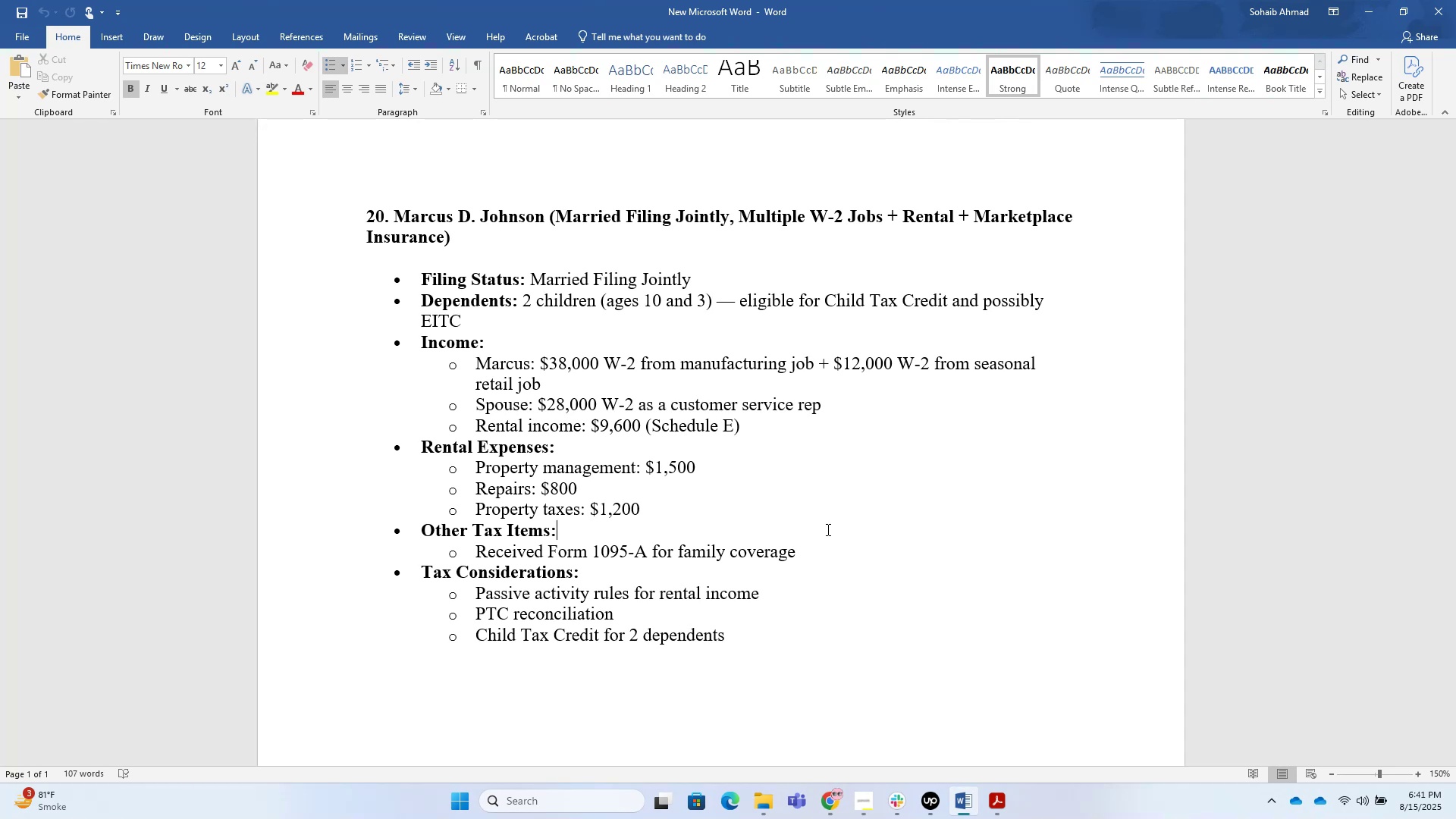 
key(Alt+Tab)
 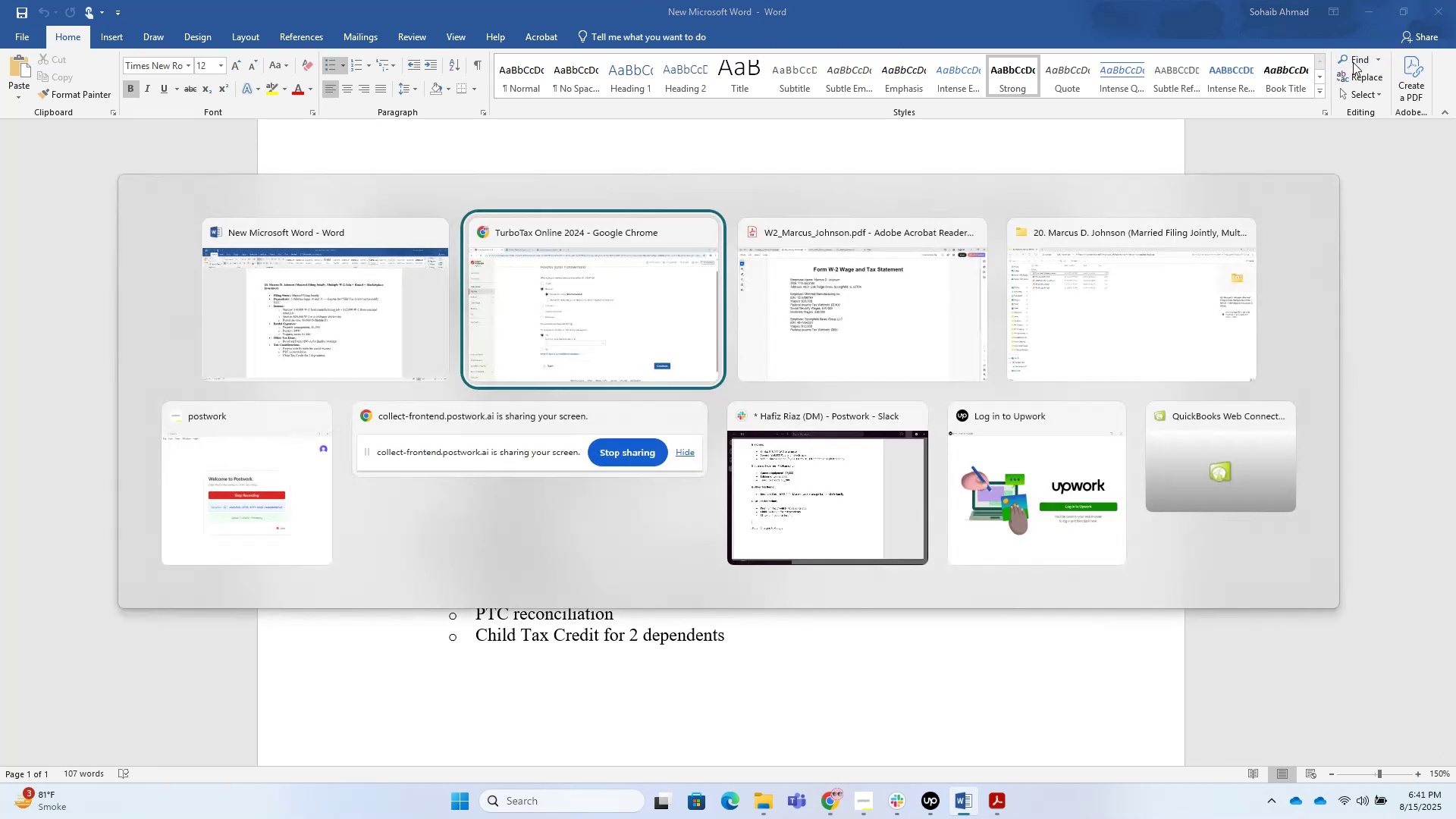 
key(Alt+Tab)
 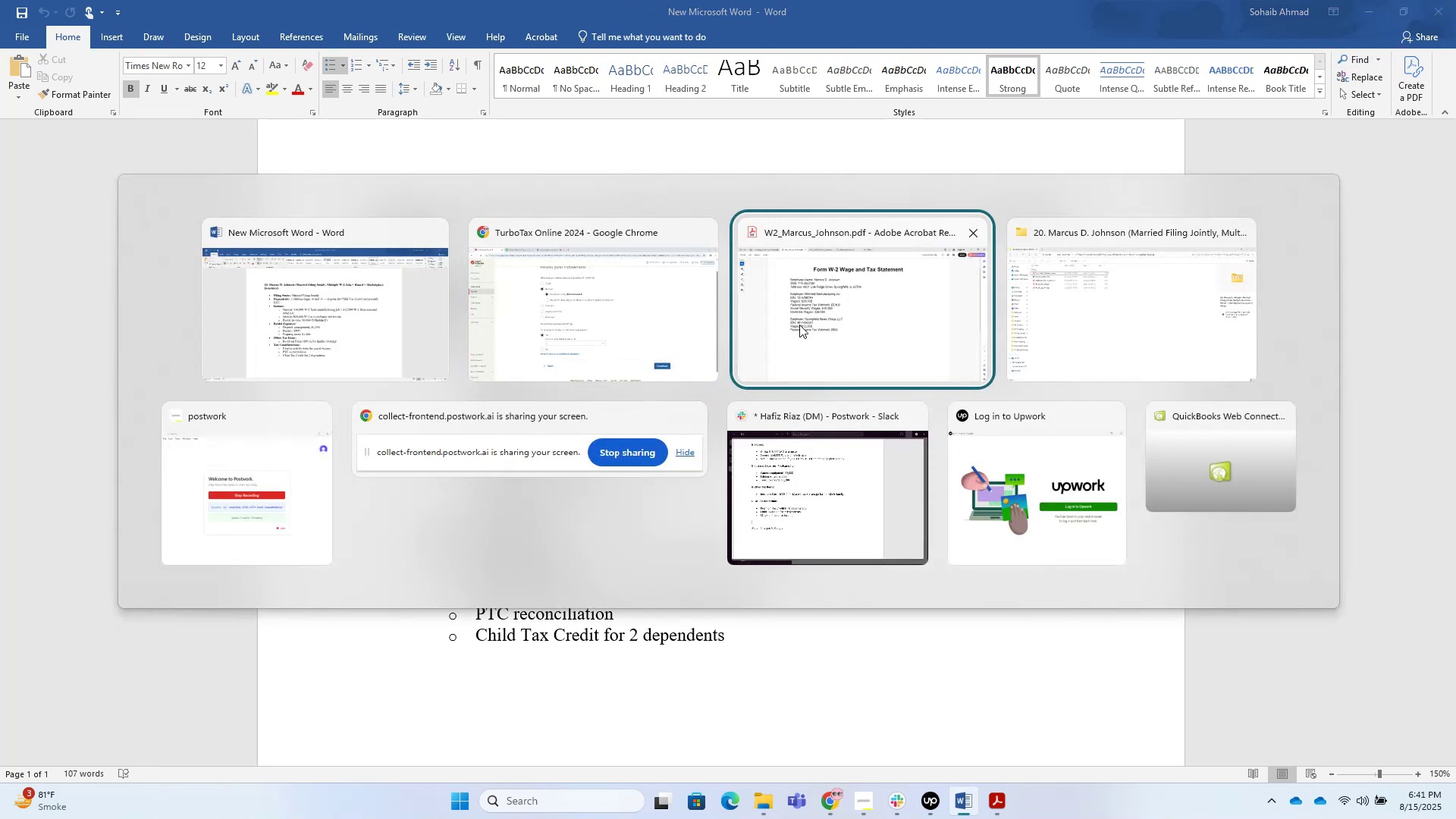 
left_click([695, 317])
 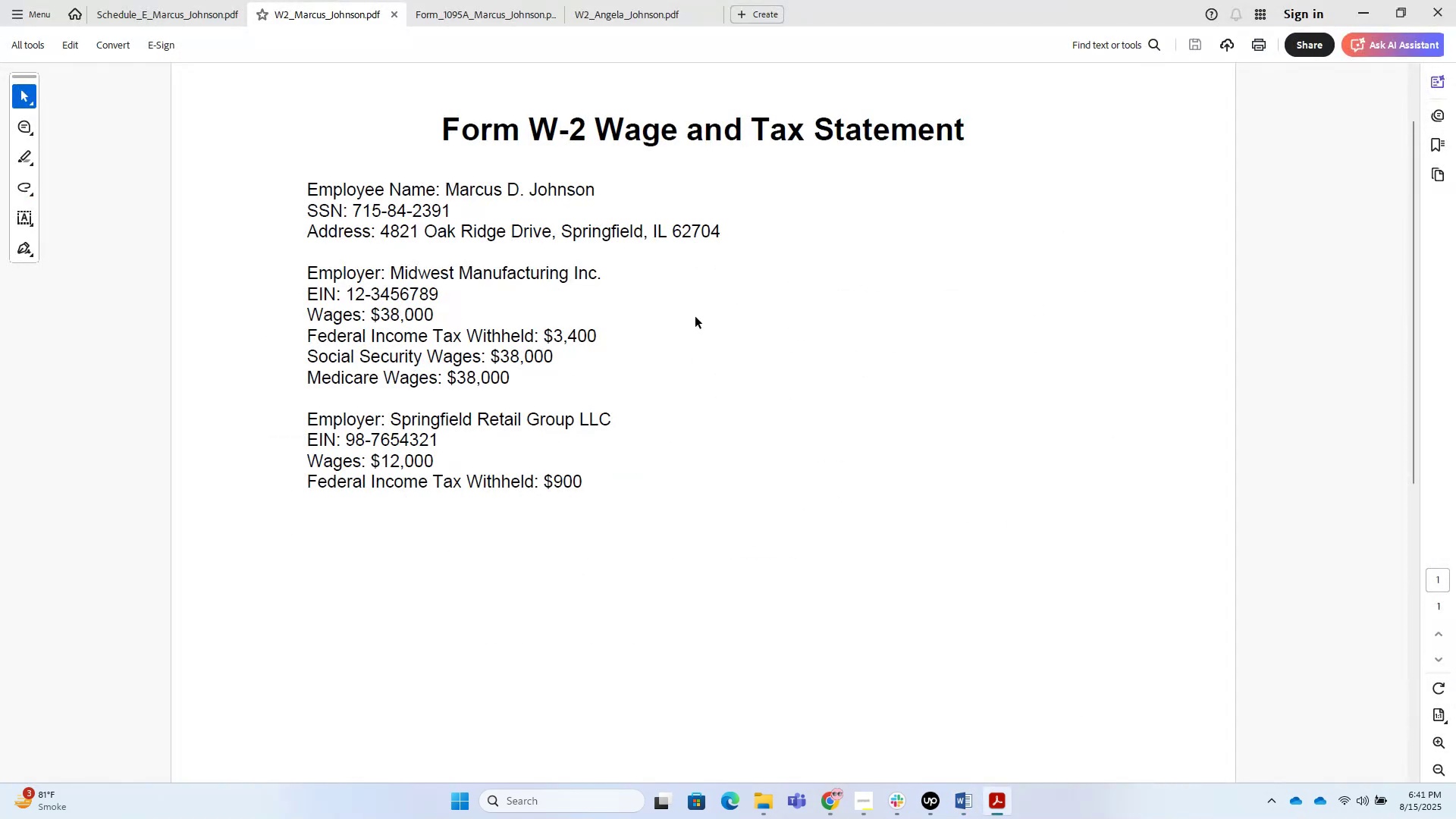 
key(Alt+Tab)
 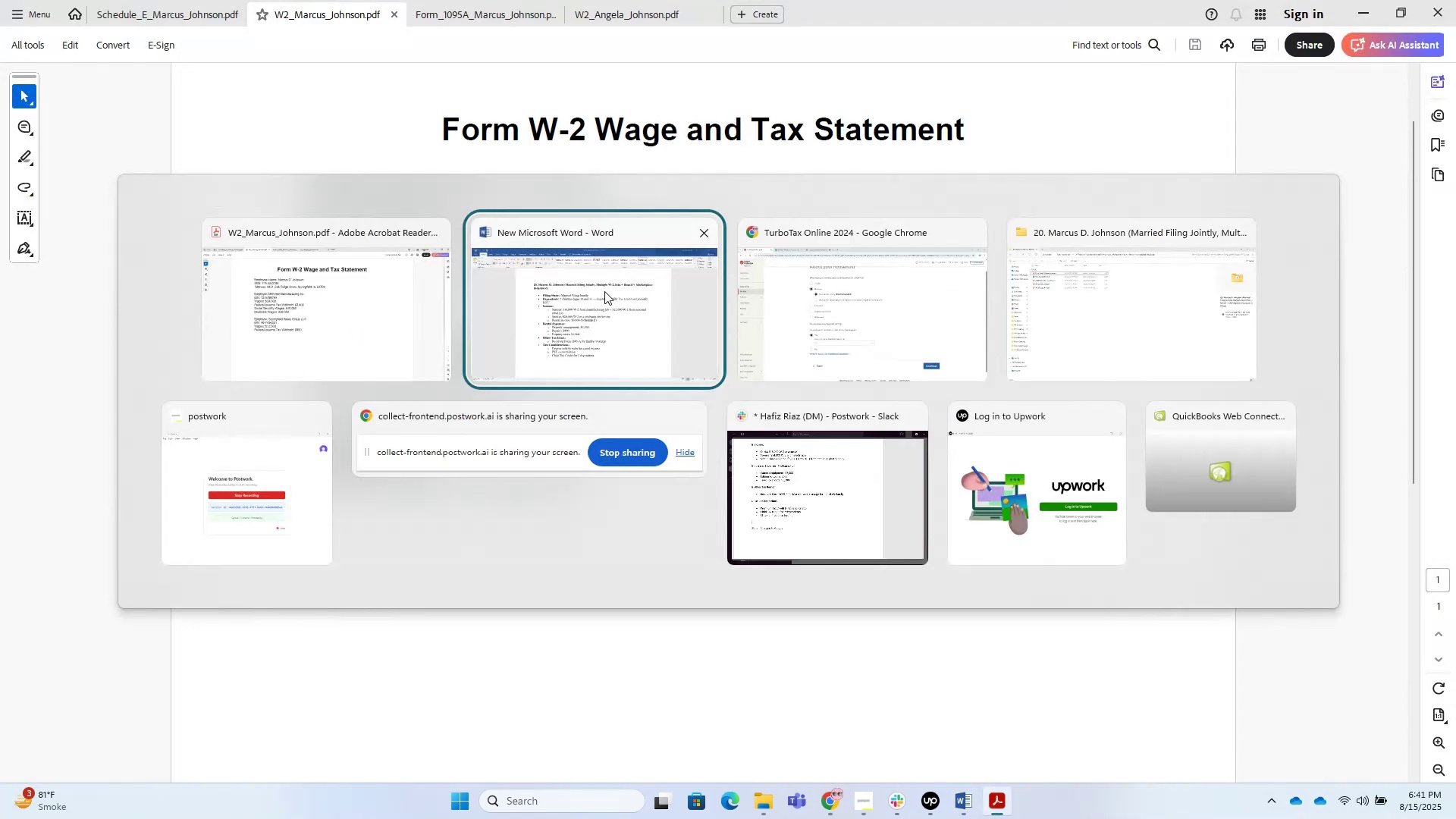 
left_click([608, 299])
 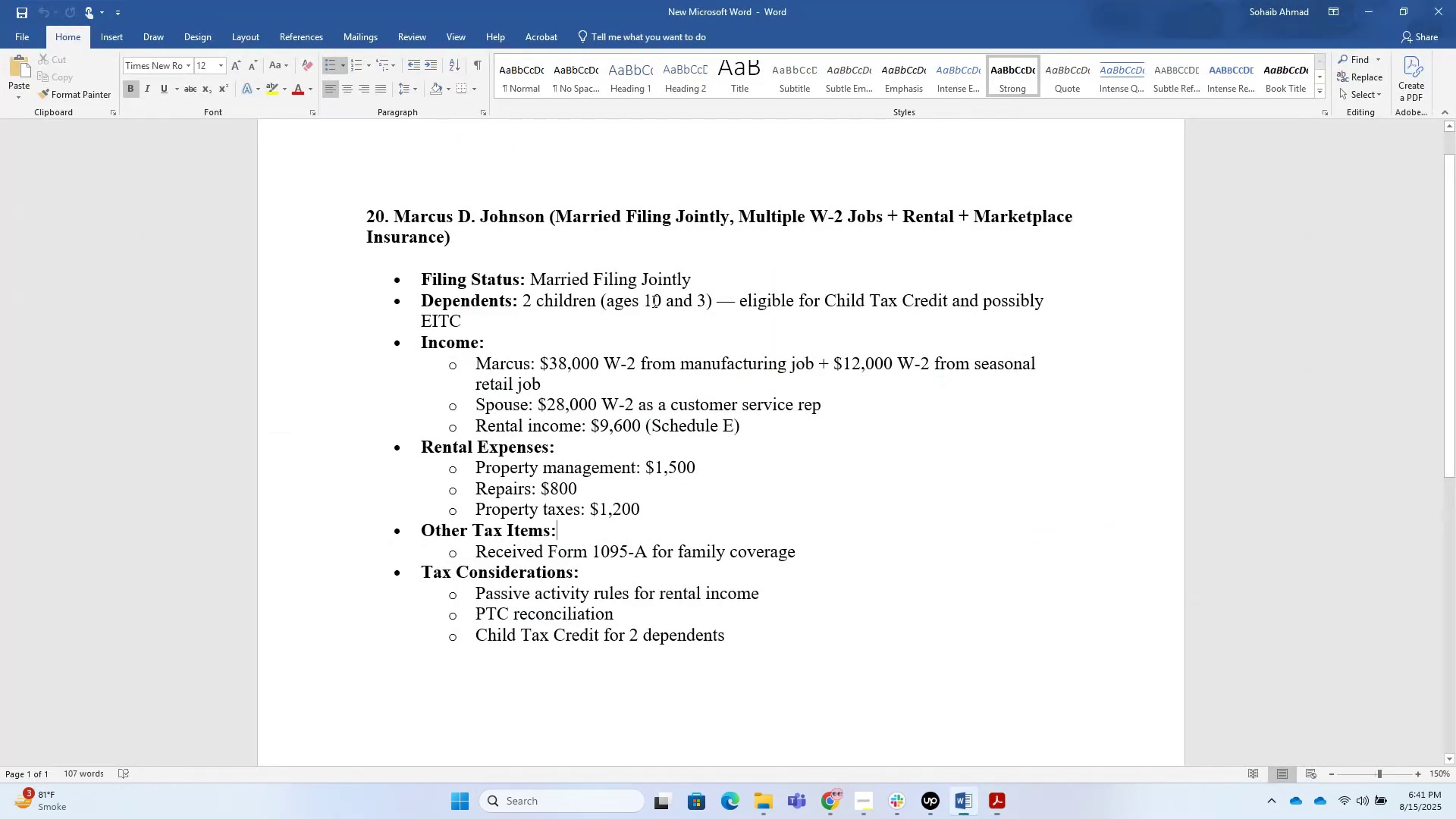 
key(Alt+Tab)
 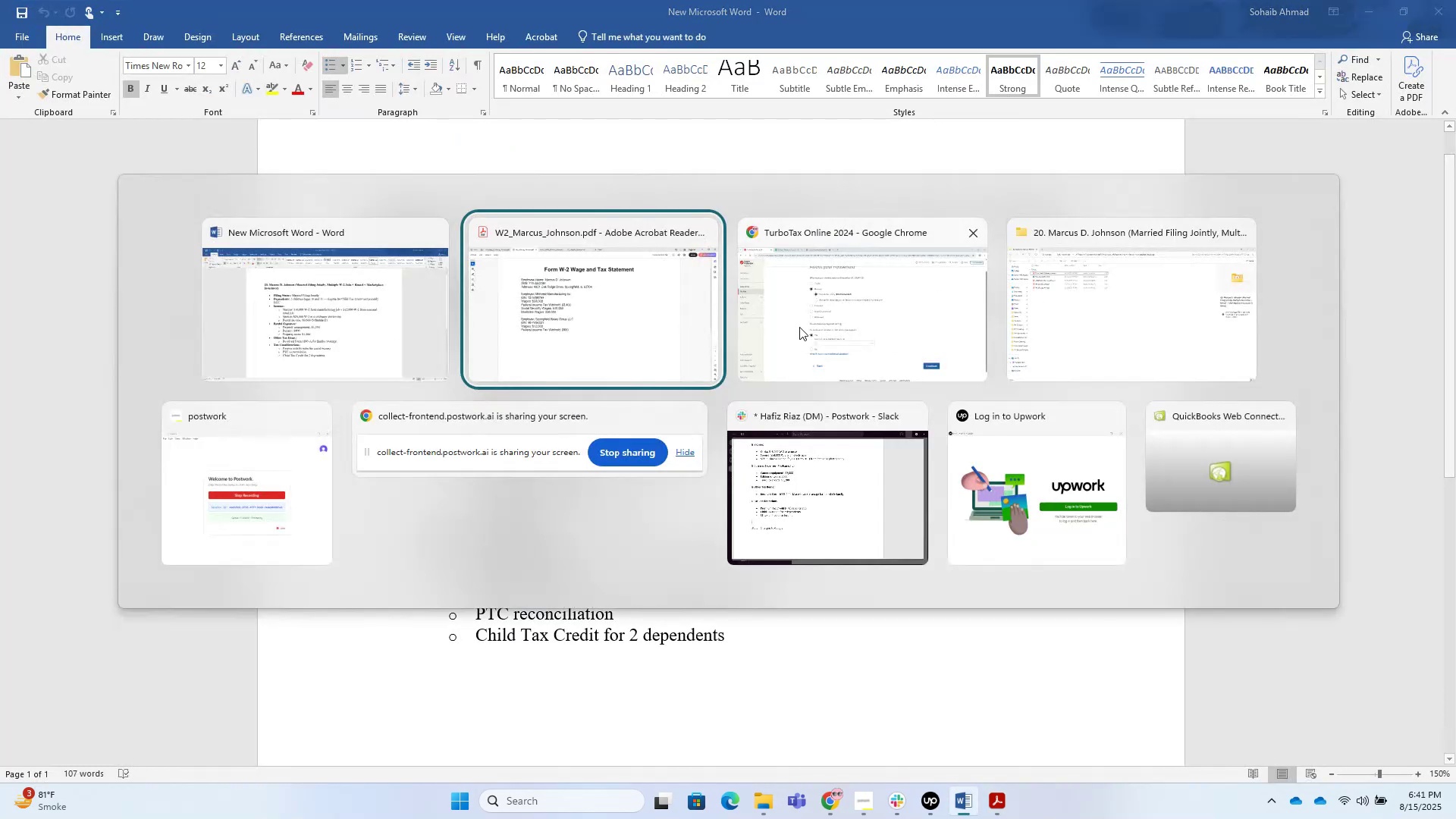 
left_click([806, 327])
 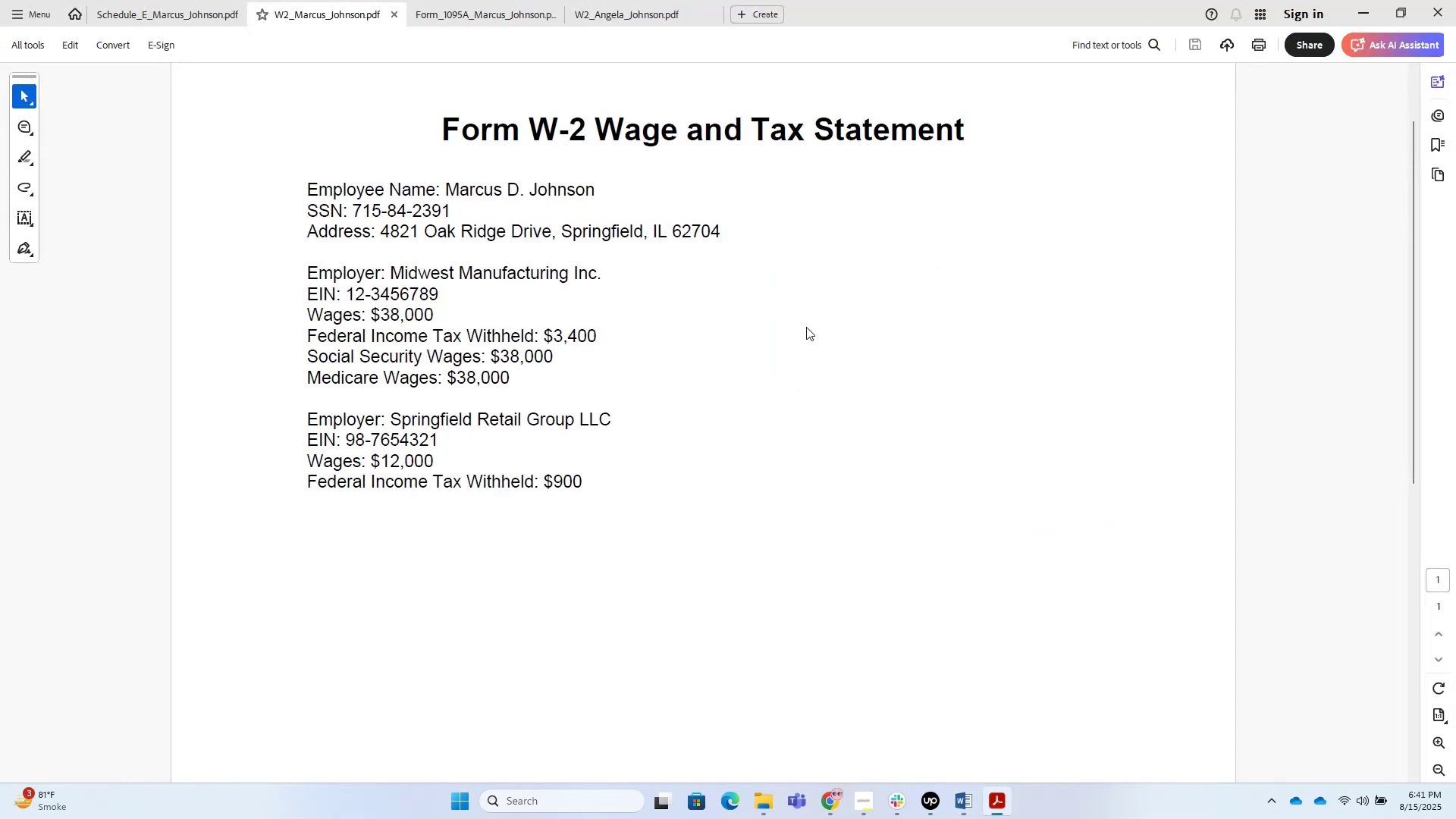 
key(Alt+AltLeft)
 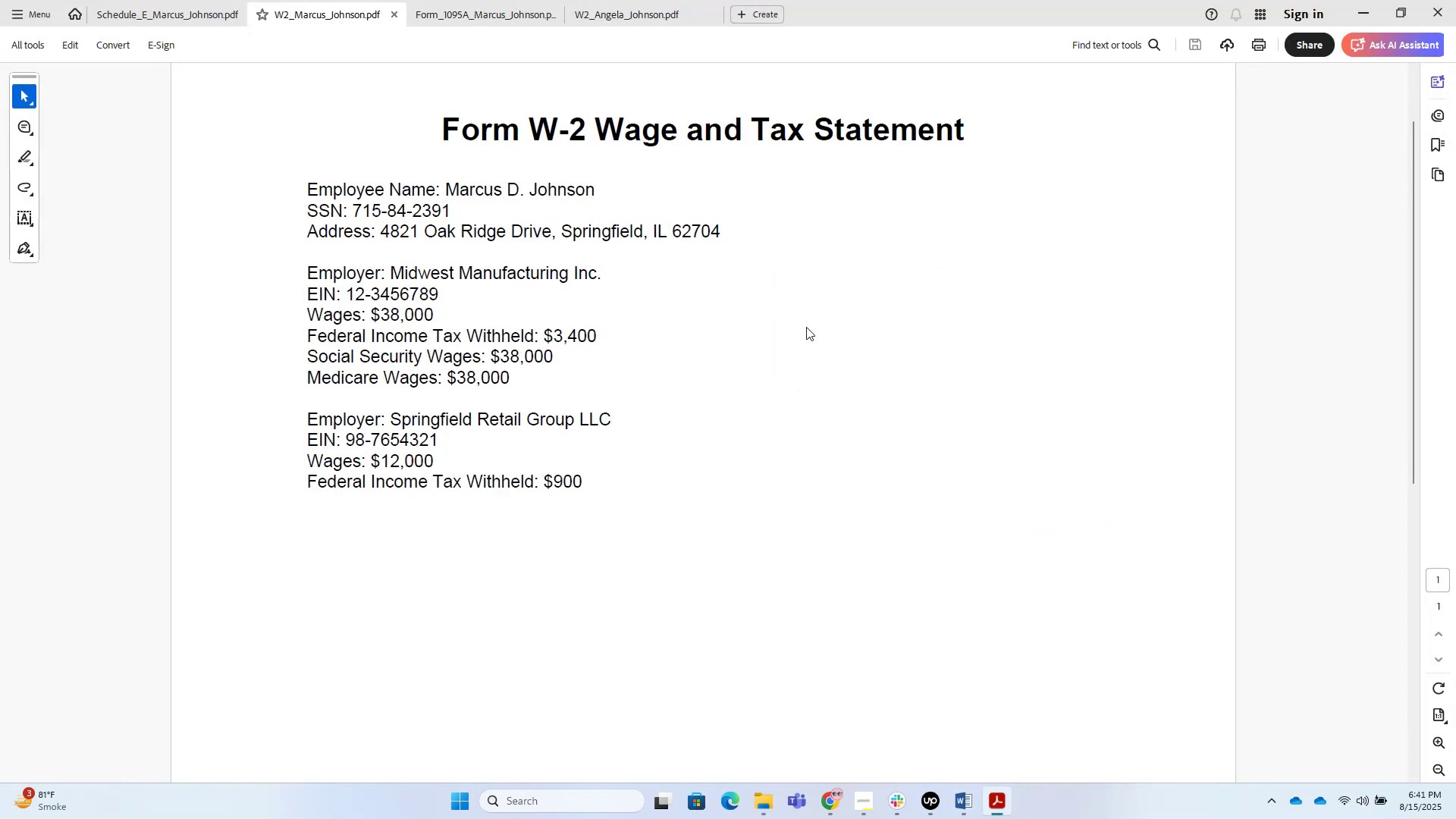 
key(Alt+Tab)
 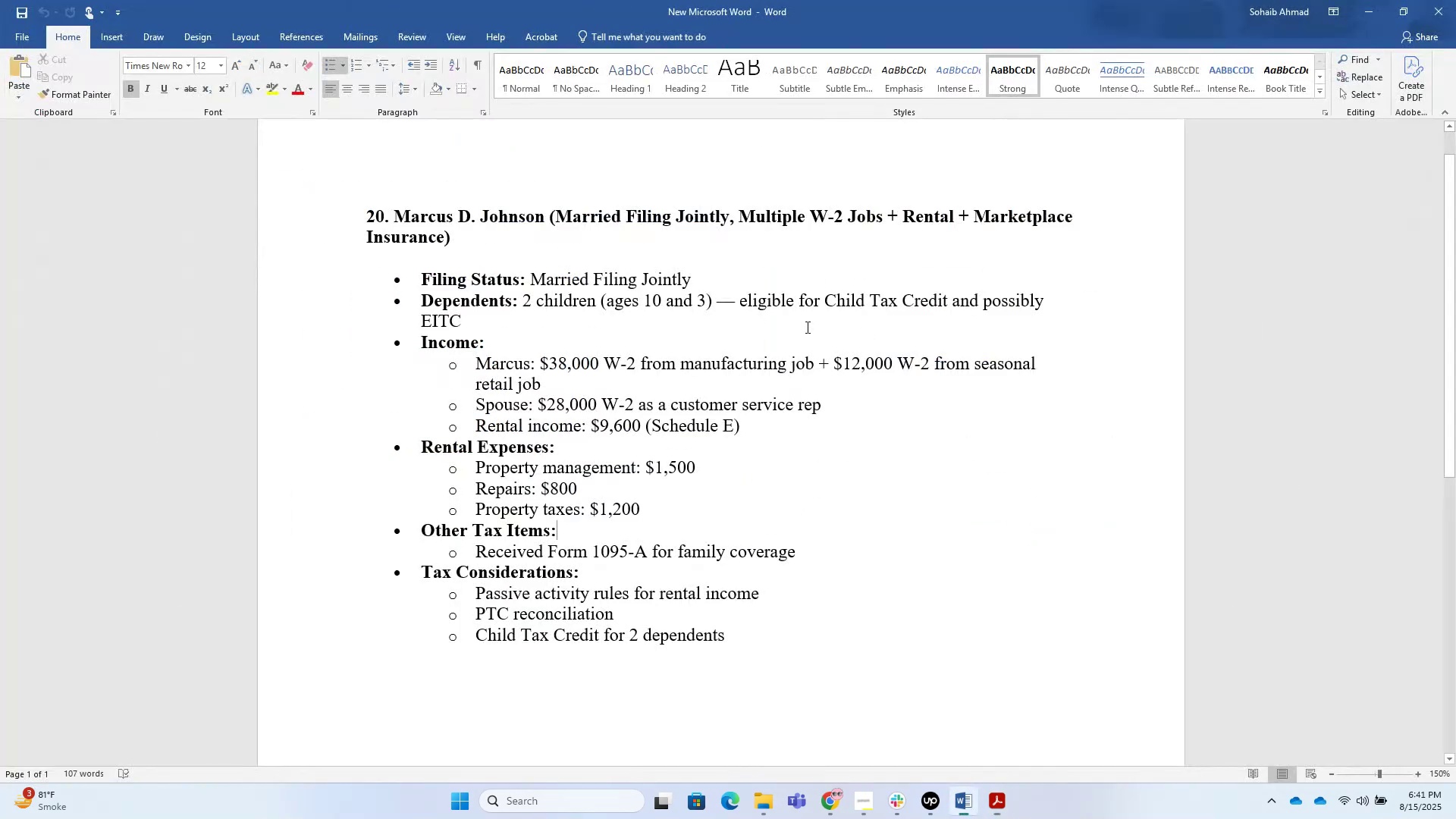 
hold_key(key=AltLeft, duration=1.36)
 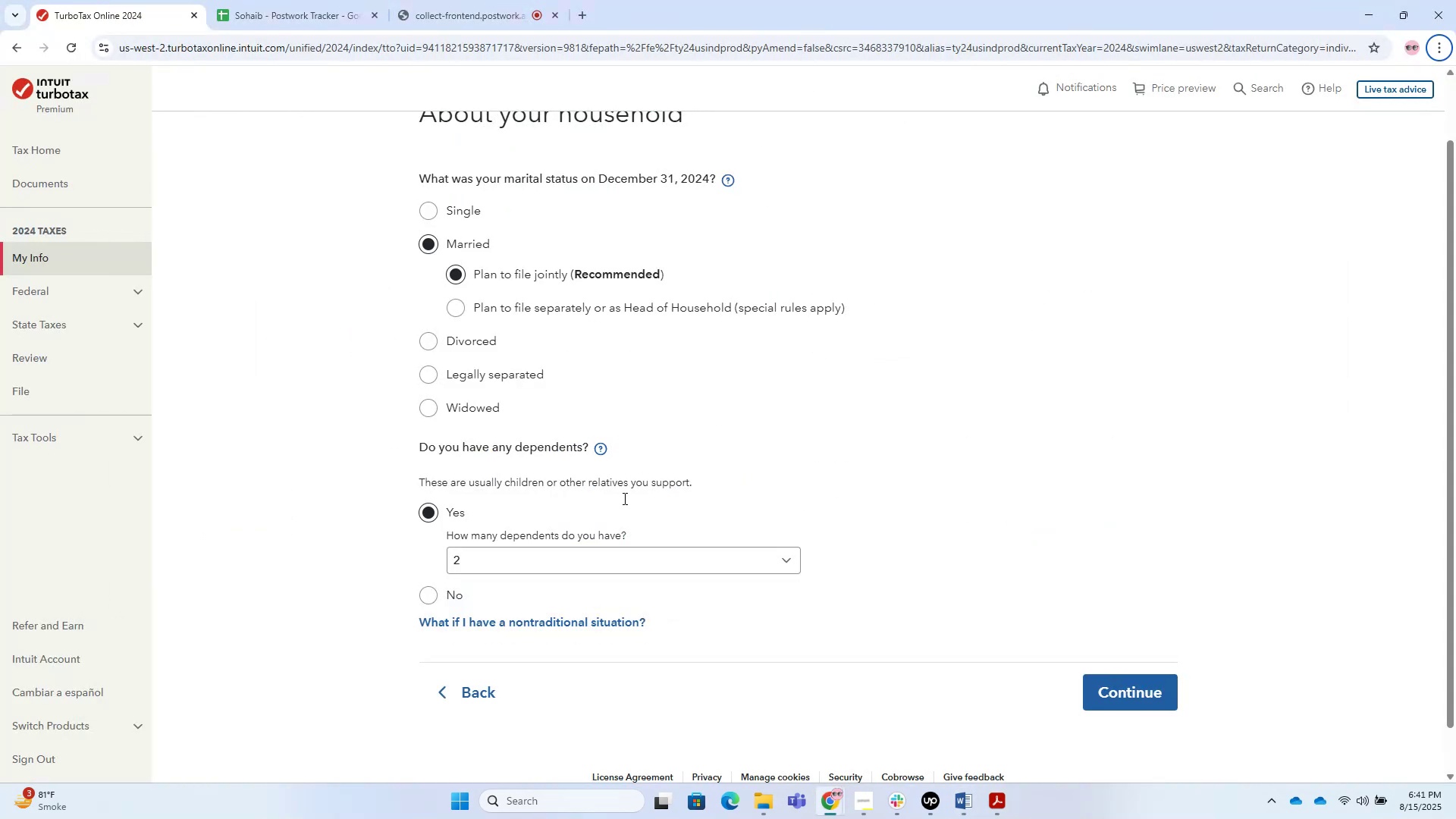 
hold_key(key=Tab, duration=0.34)
 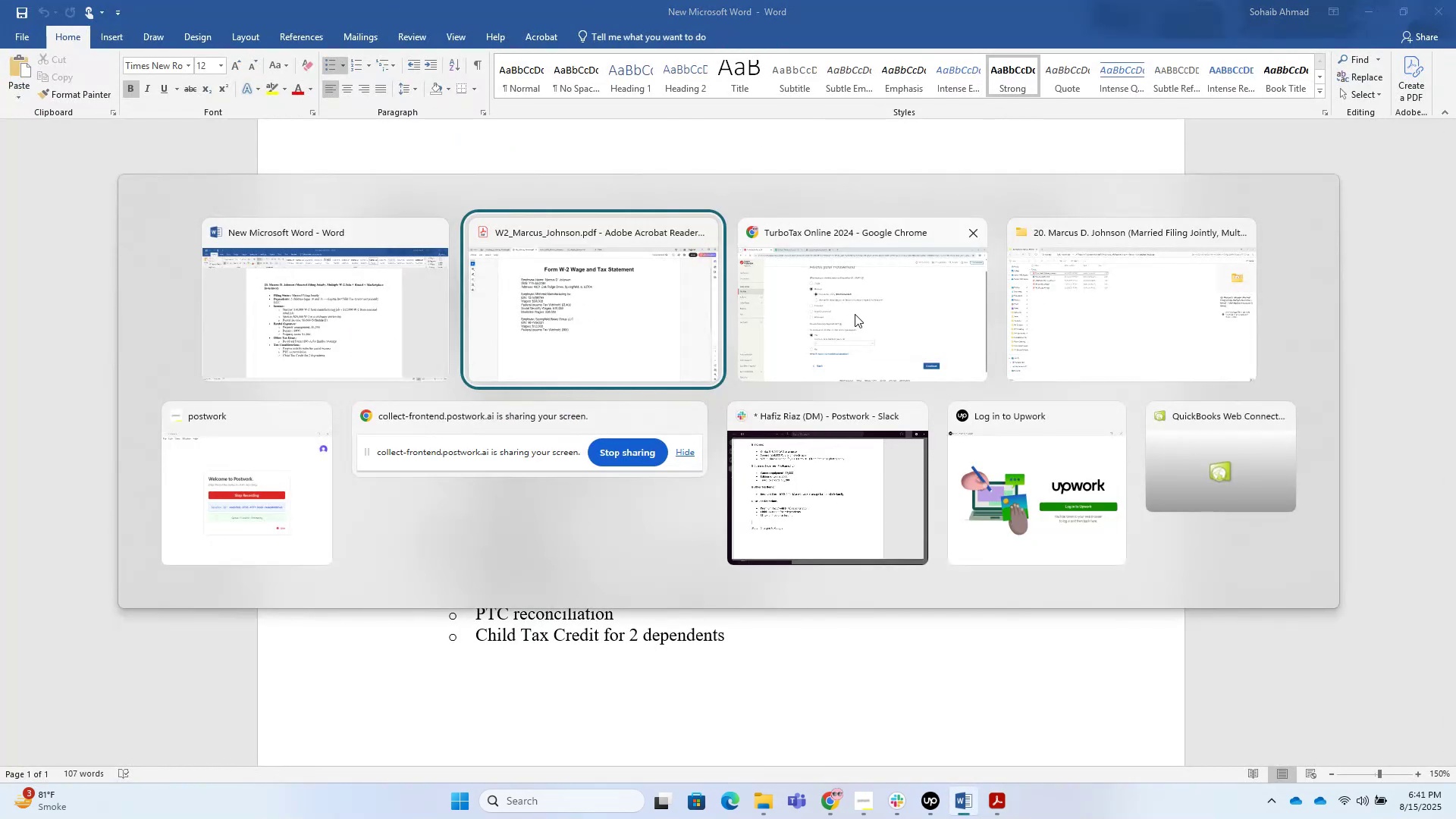 
left_click([856, 312])
 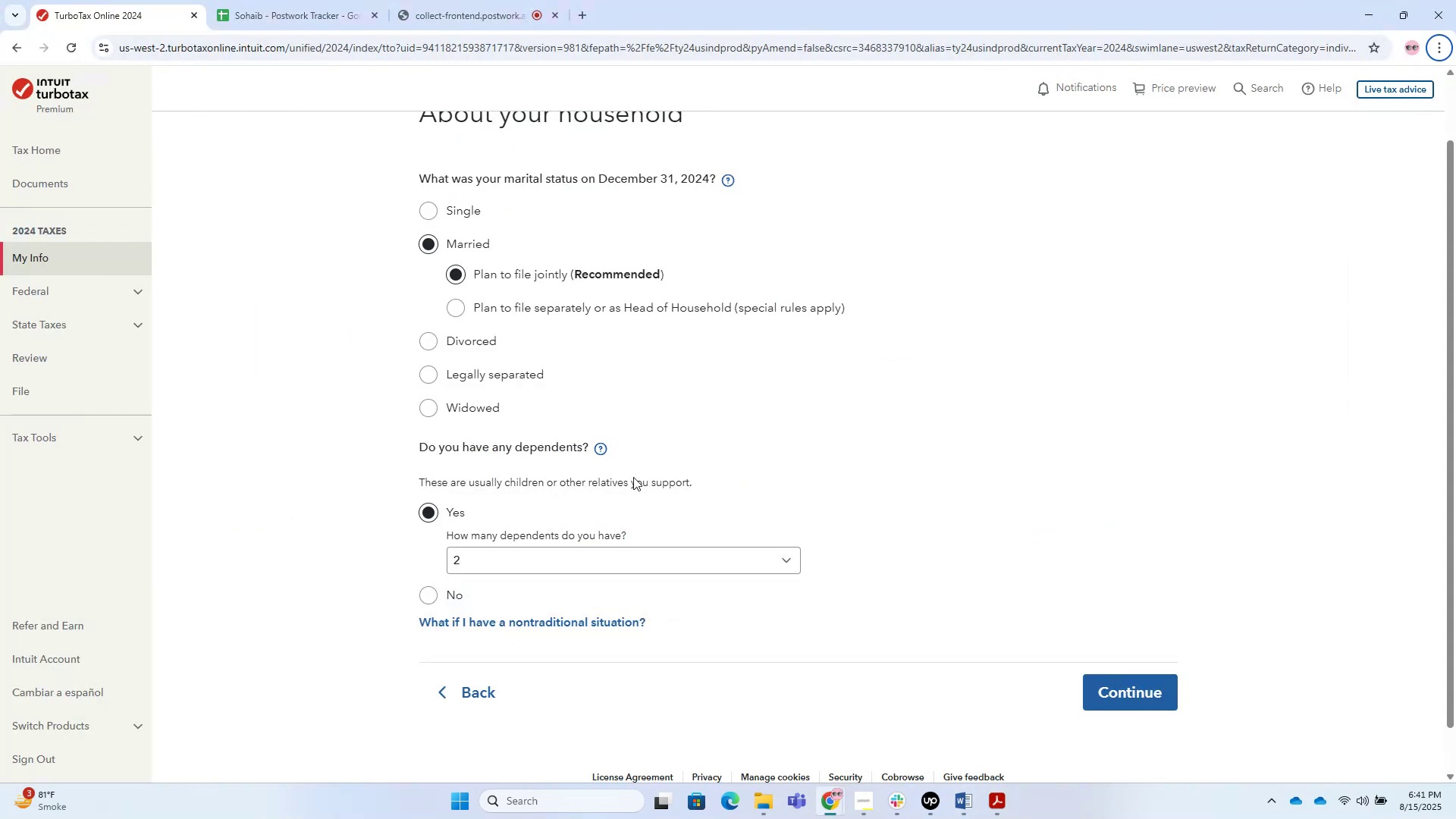 
key(Alt+Tab)
 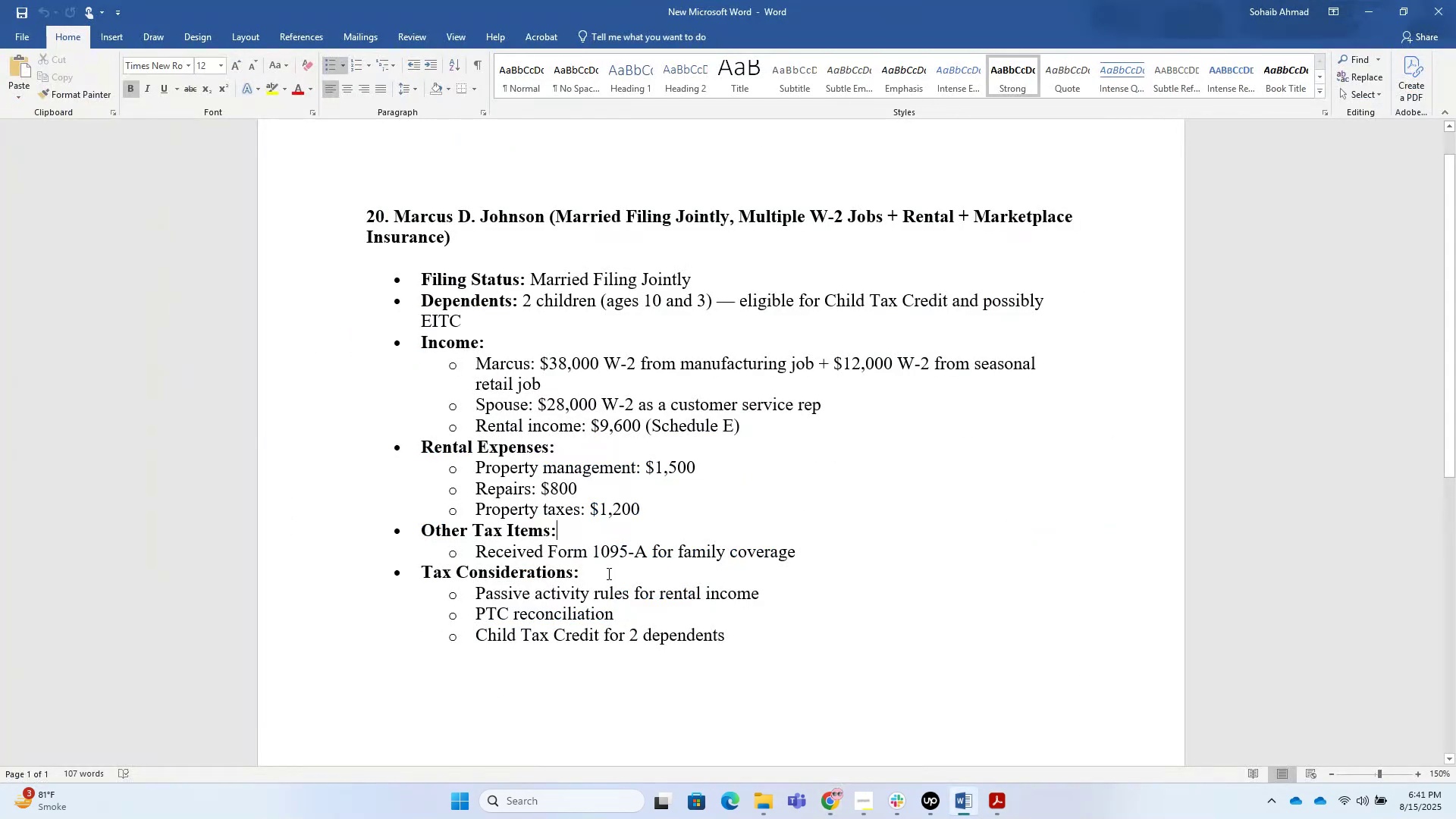 
key(Alt+Tab)
 